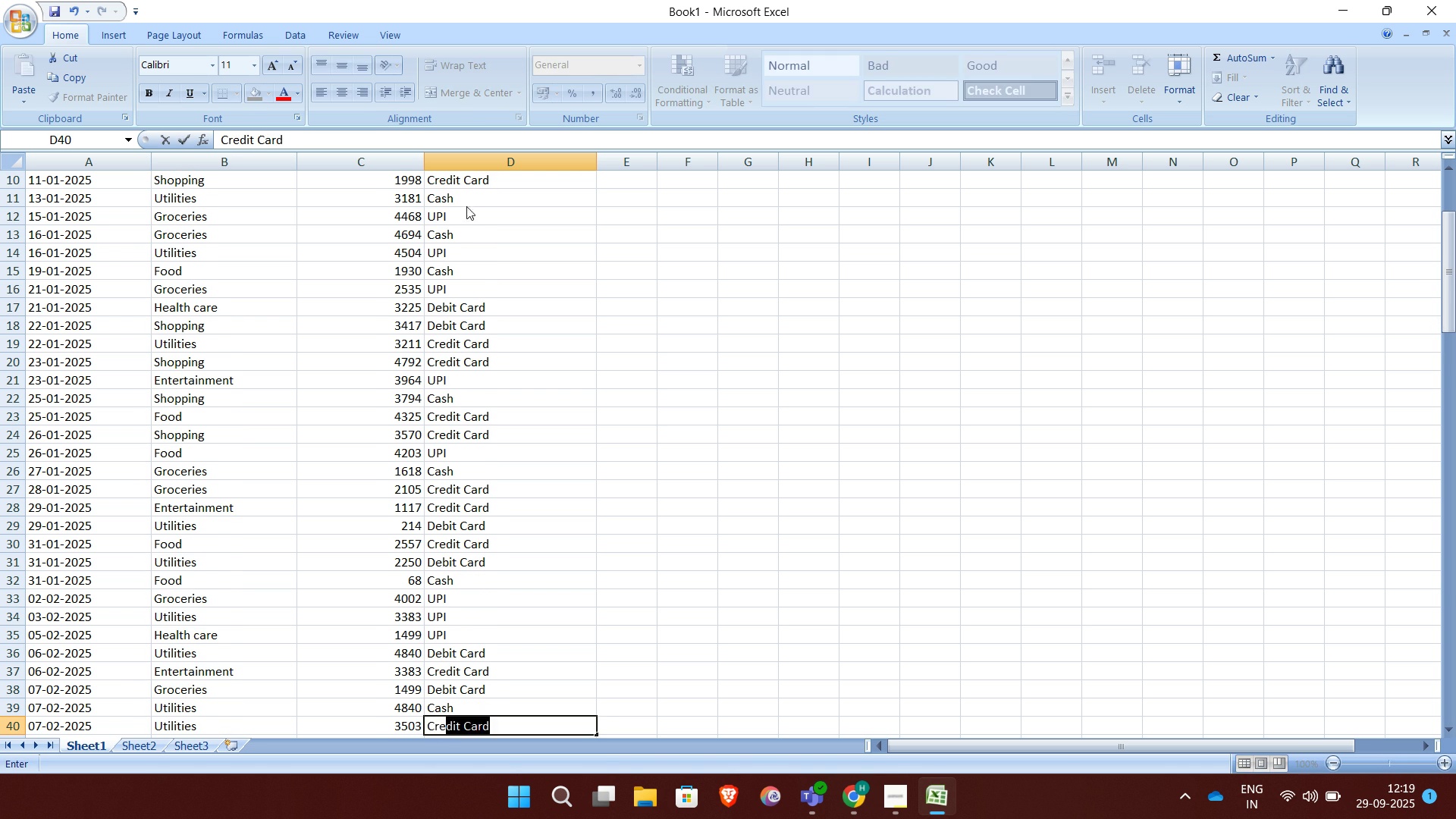 
key(Enter)
 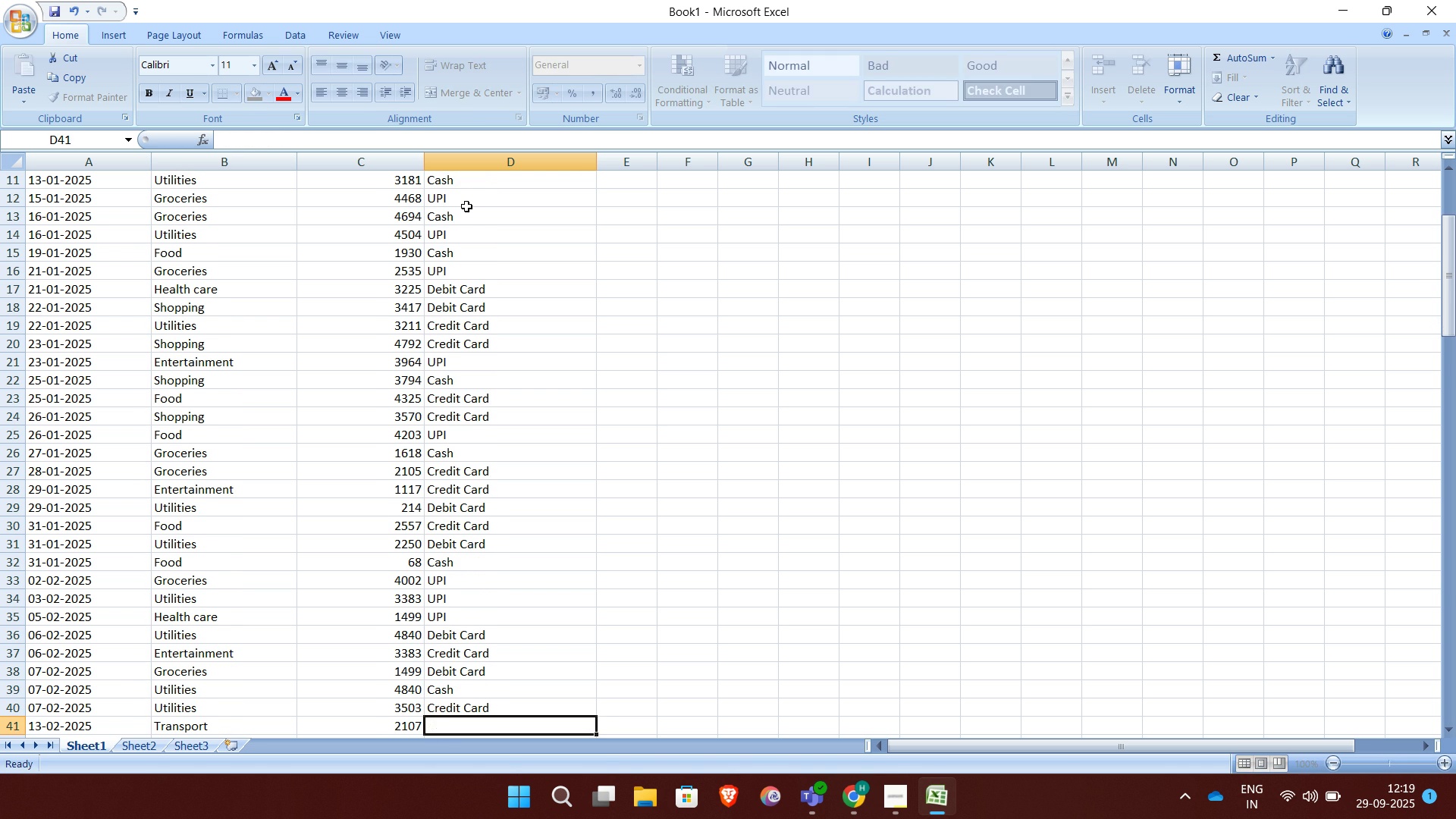 
type(Ce)
key(Backspace)
type(re)
 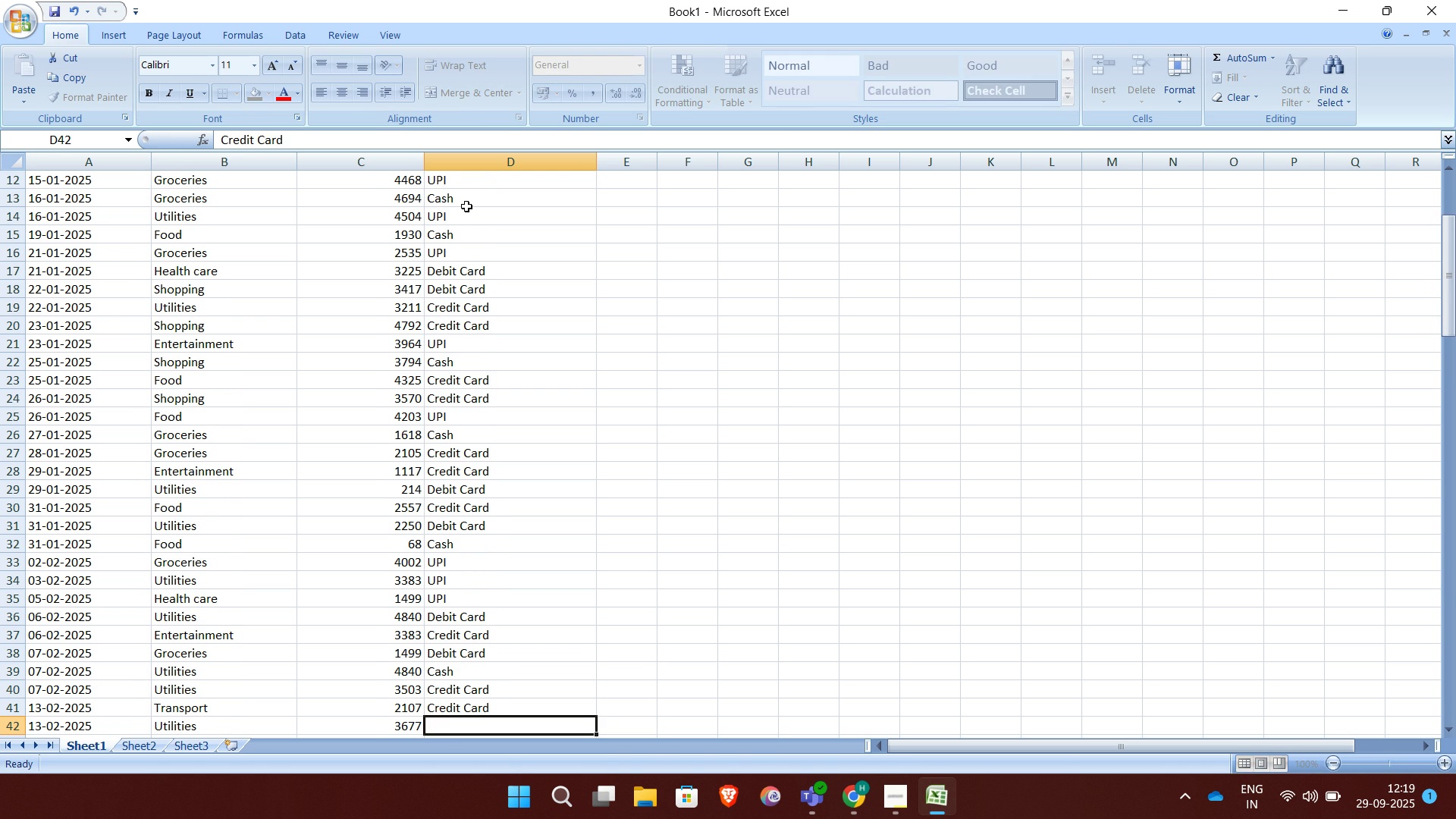 
key(Enter)
 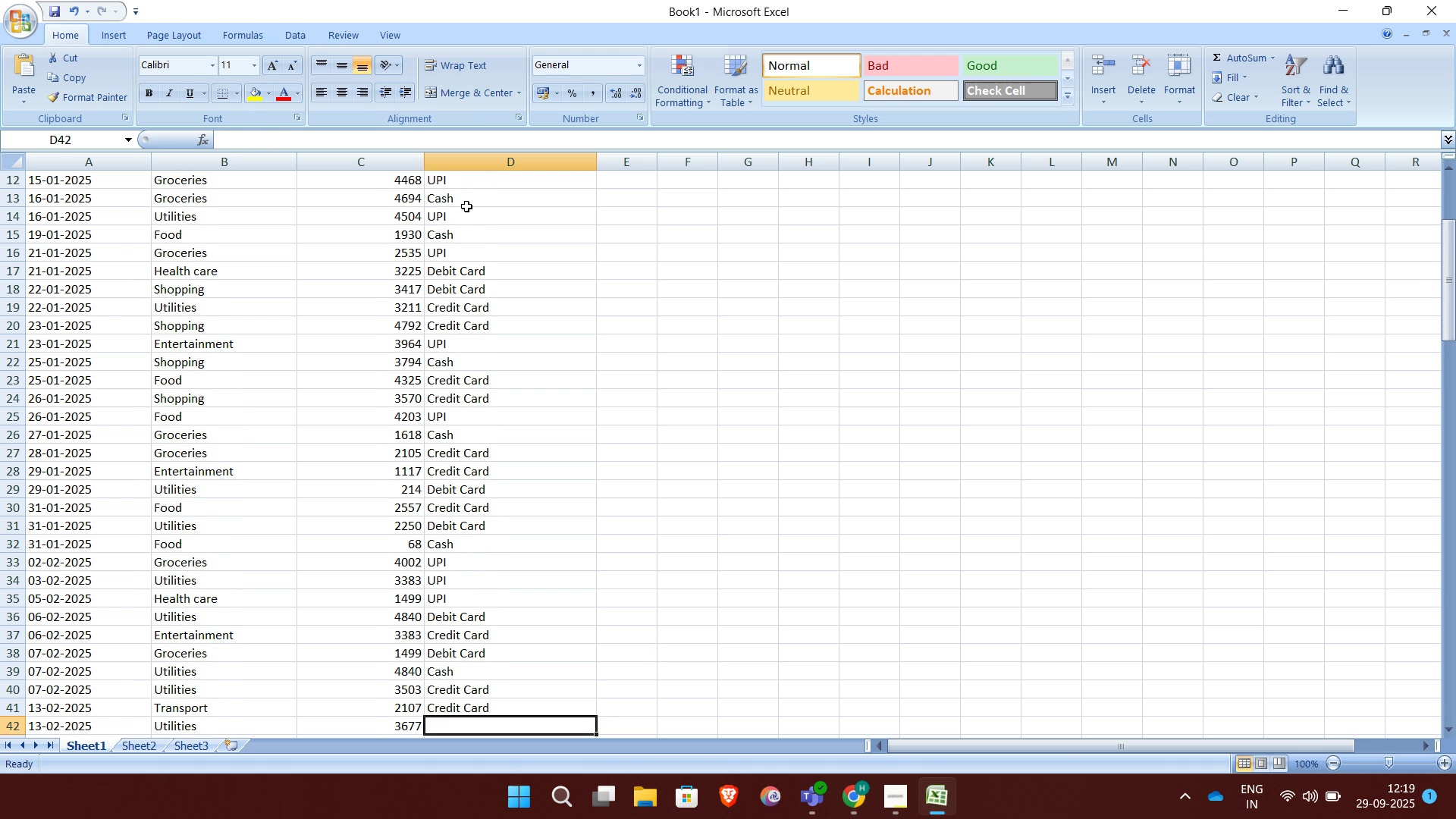 
key(CapsLock)
 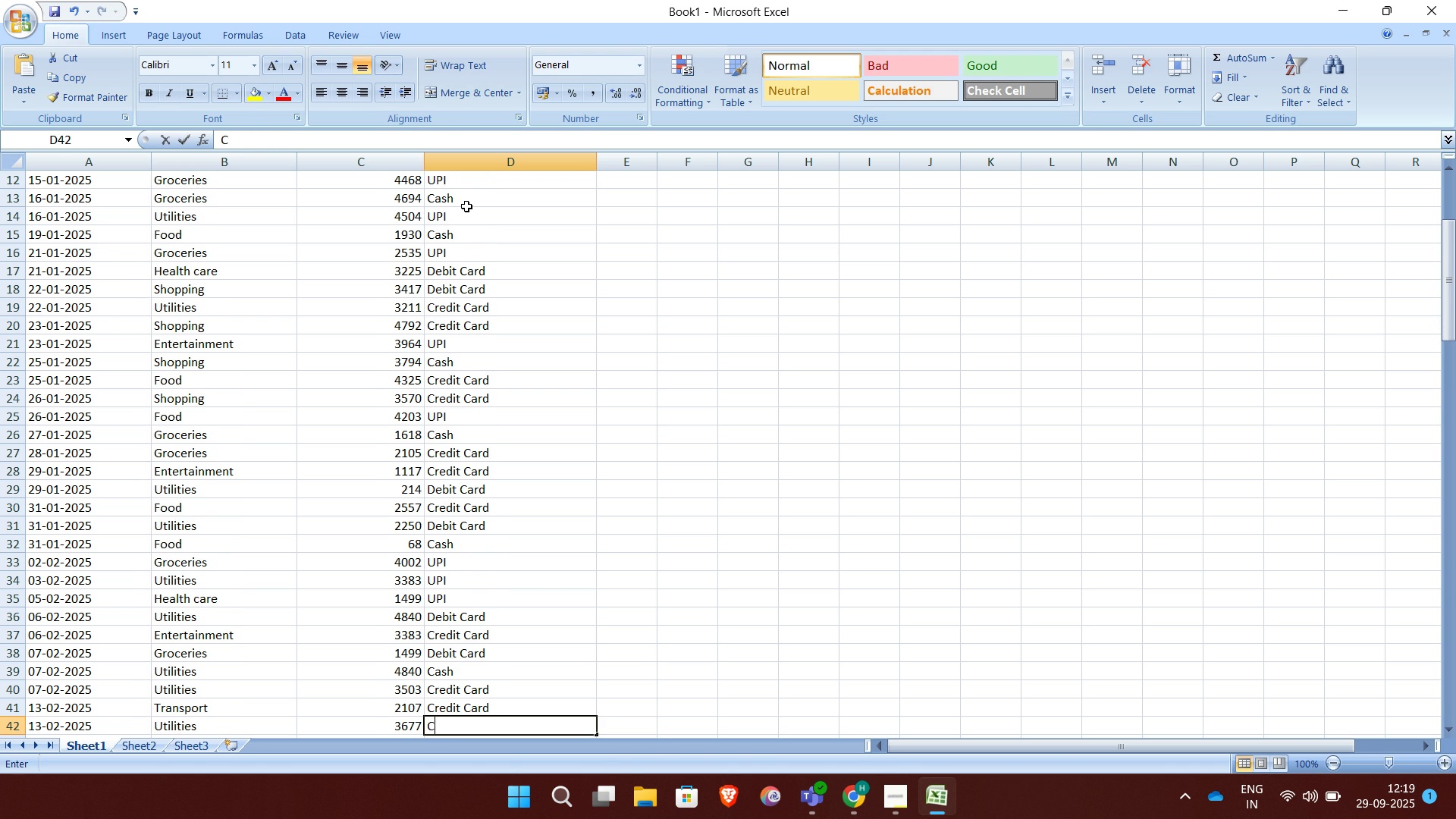 
key(C)
 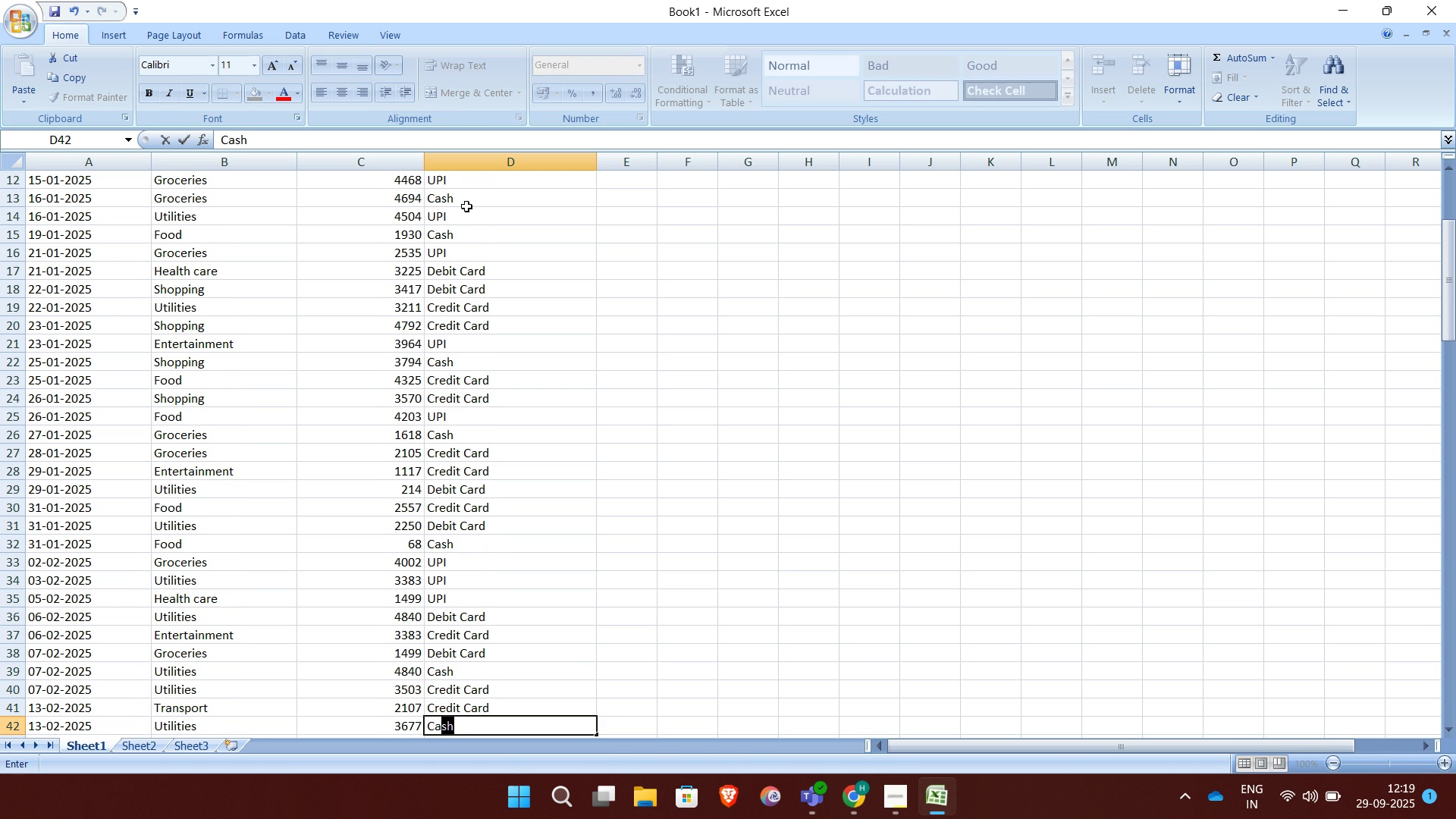 
key(CapsLock)
 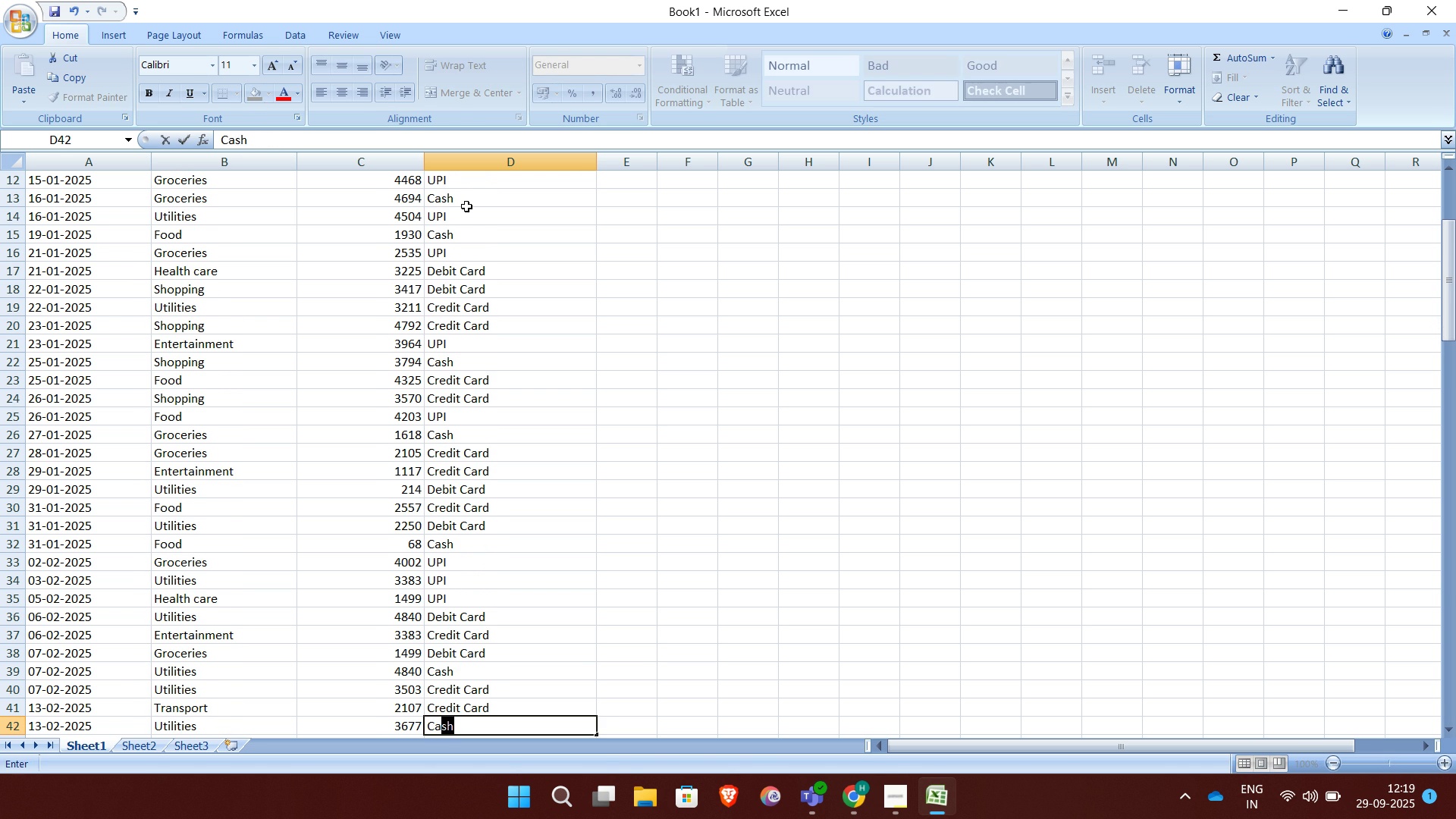 
key(A)
 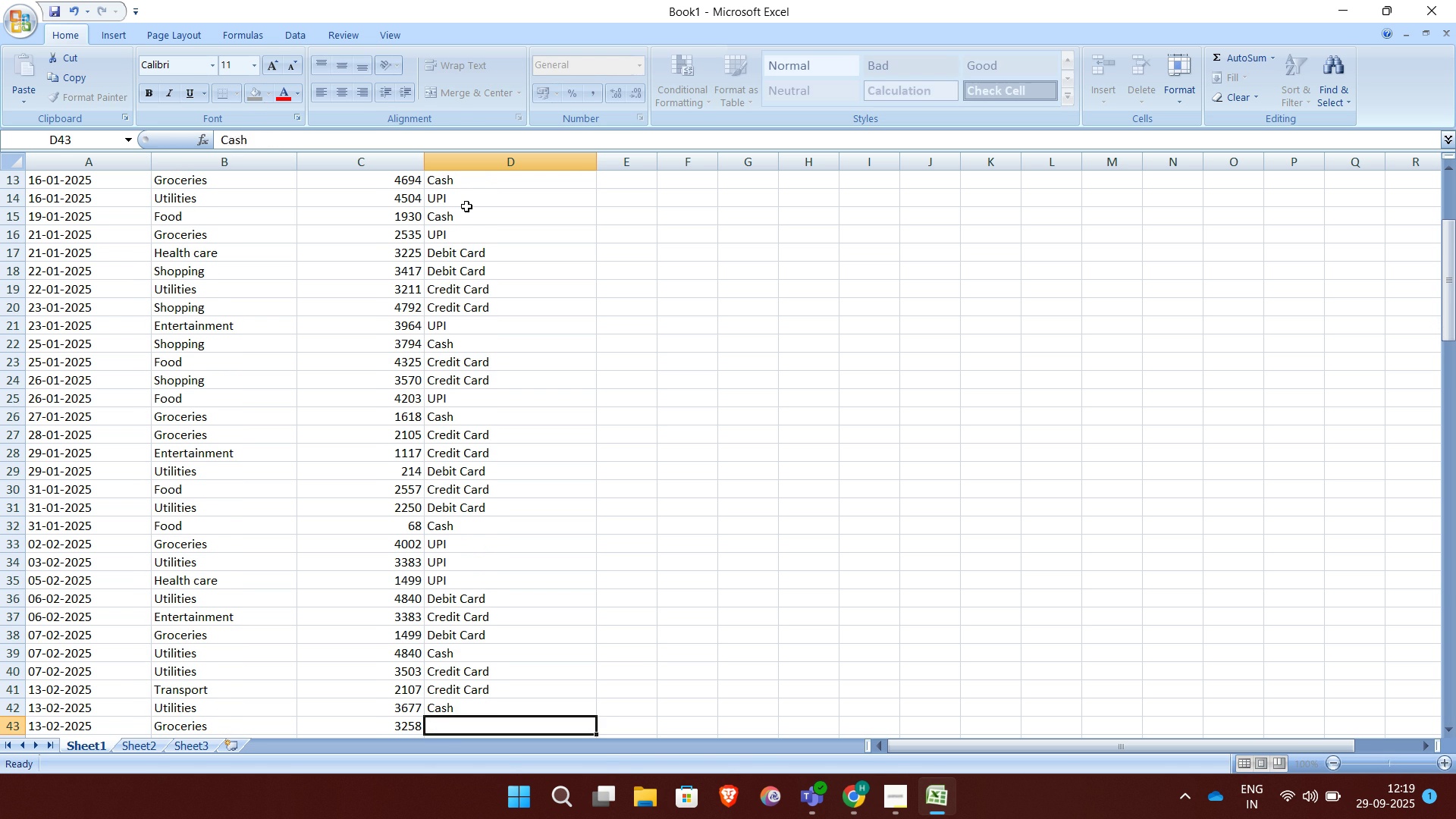 
key(Enter)
 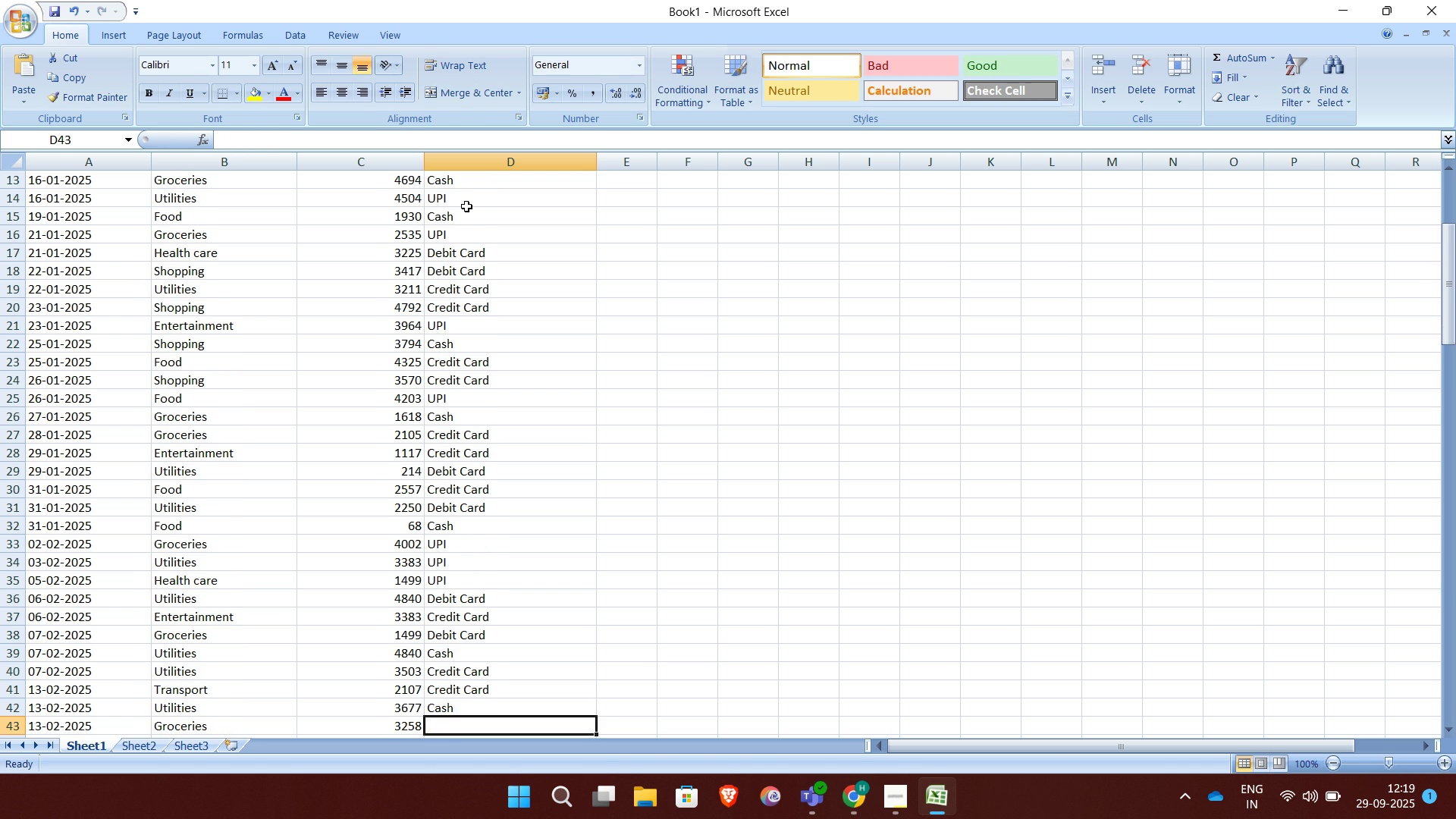 
type(UP)
 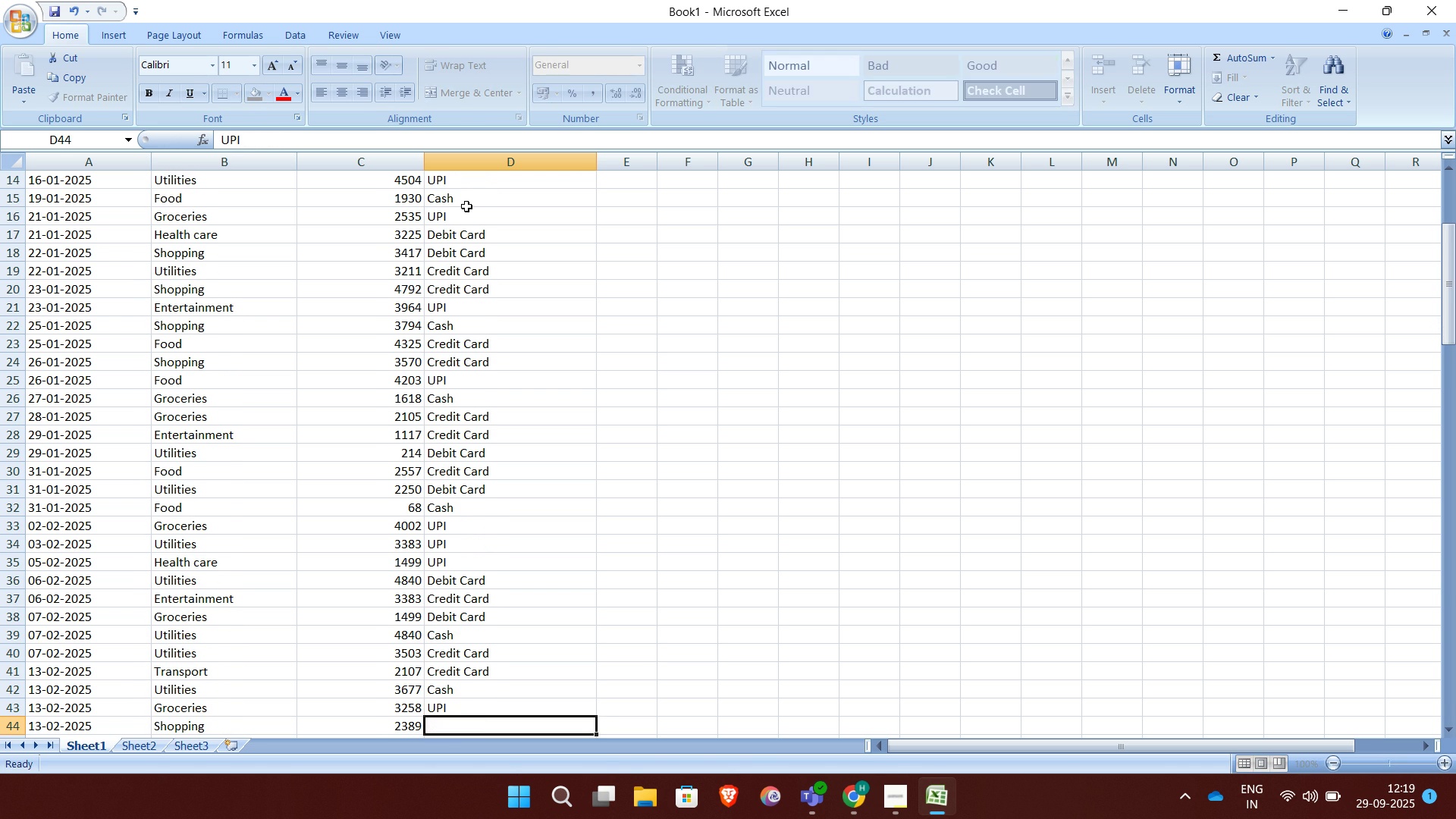 
key(Enter)
 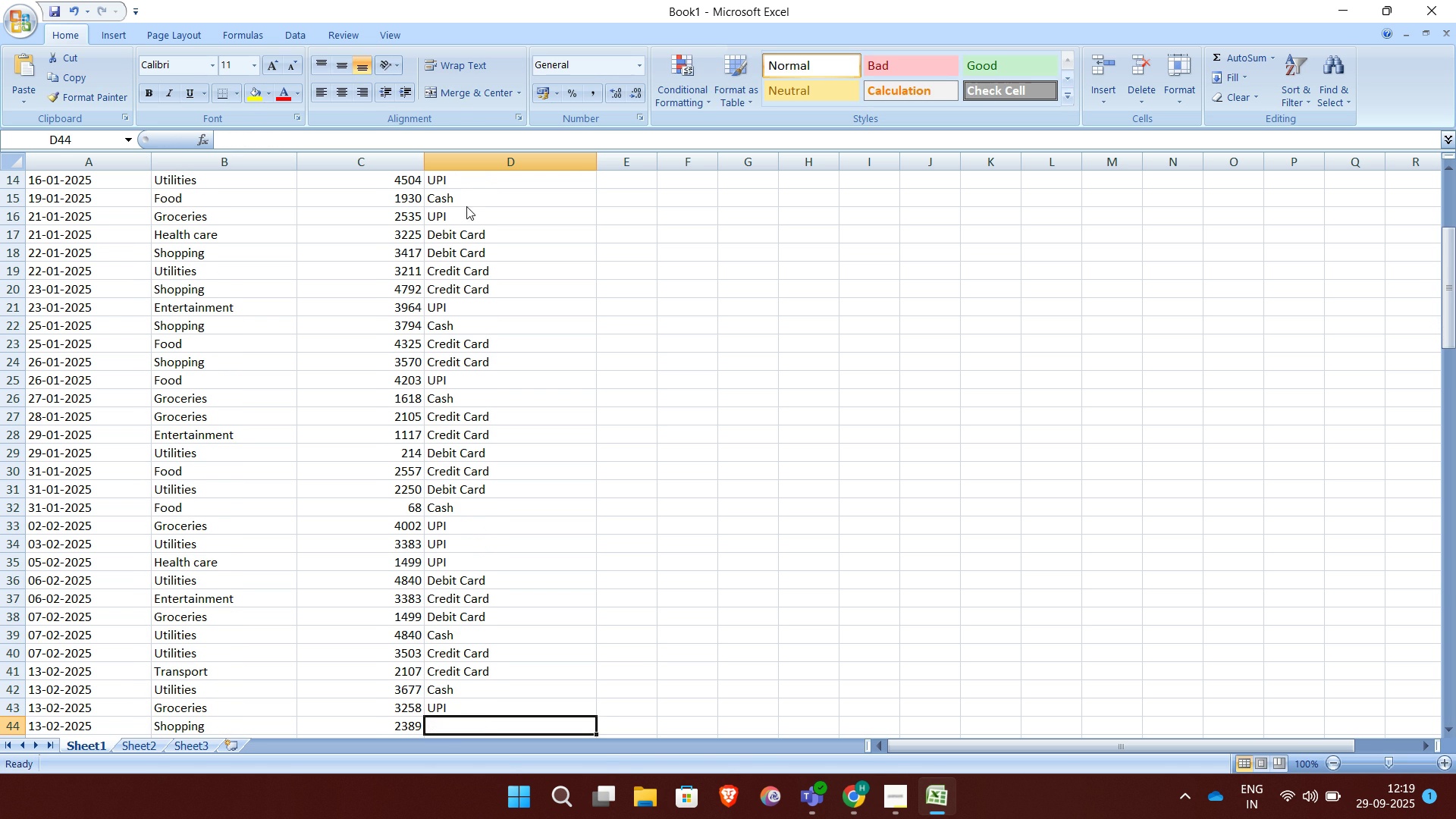 
key(D)
 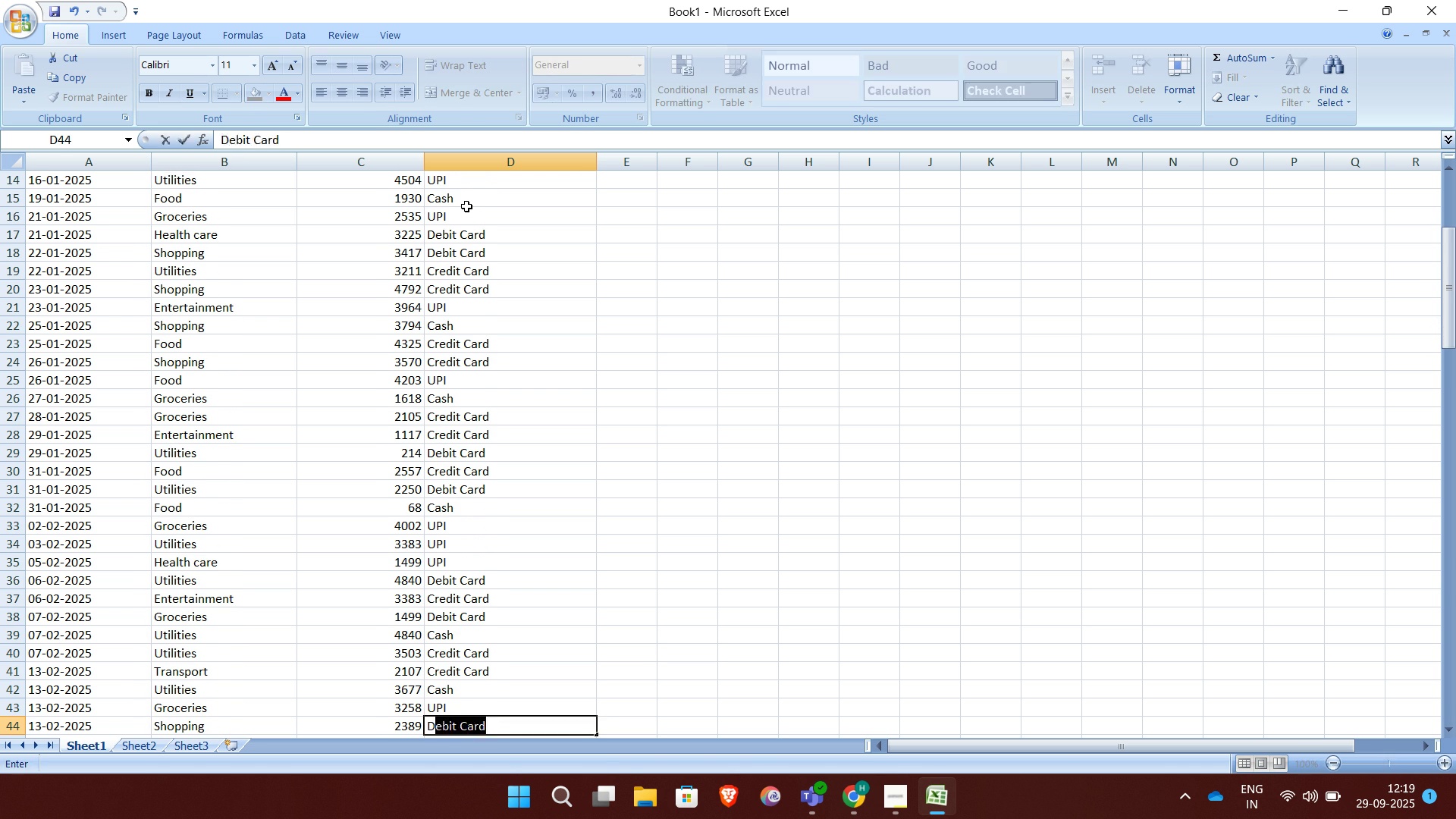 
key(Enter)
 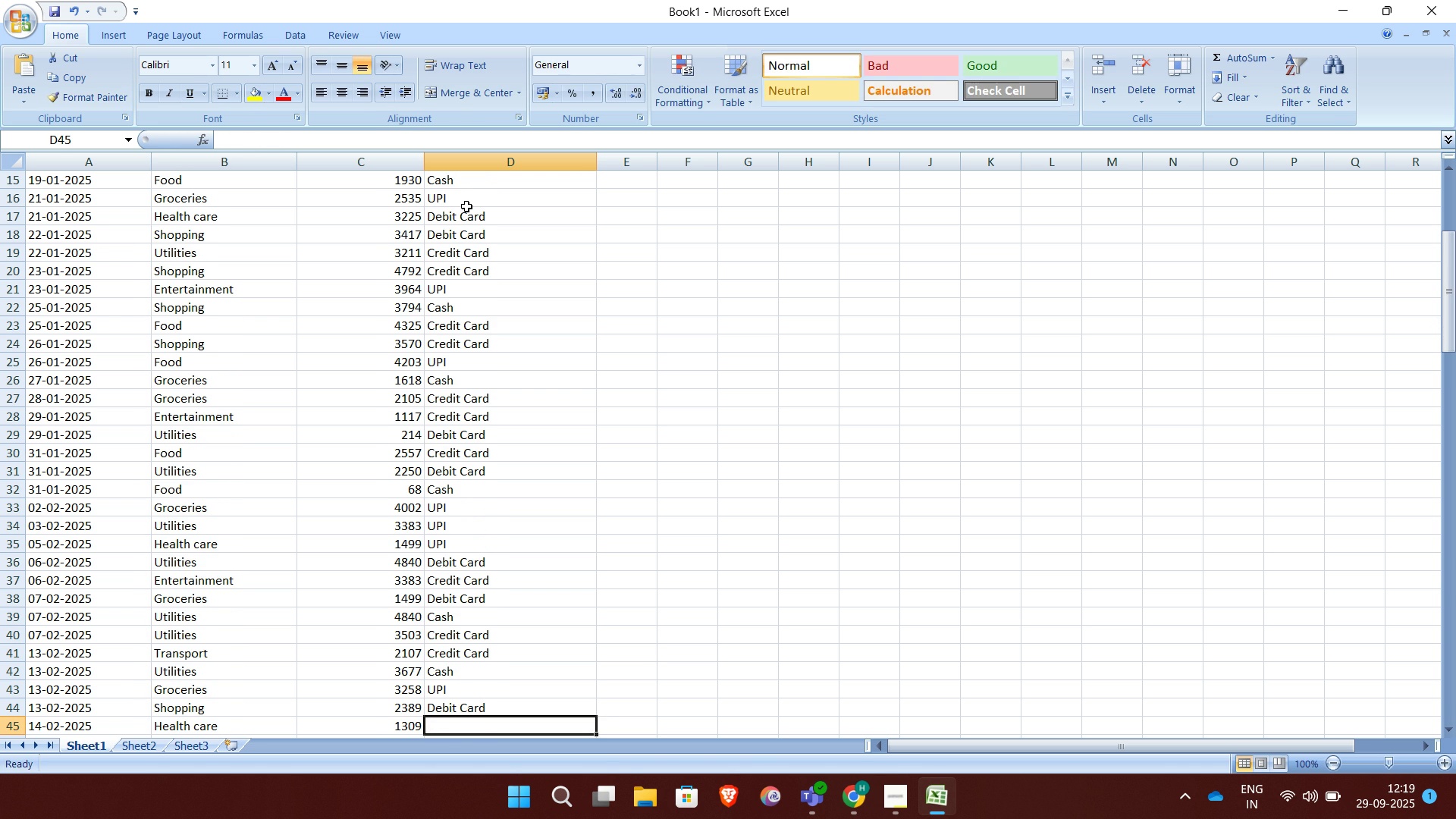 
key(C)
 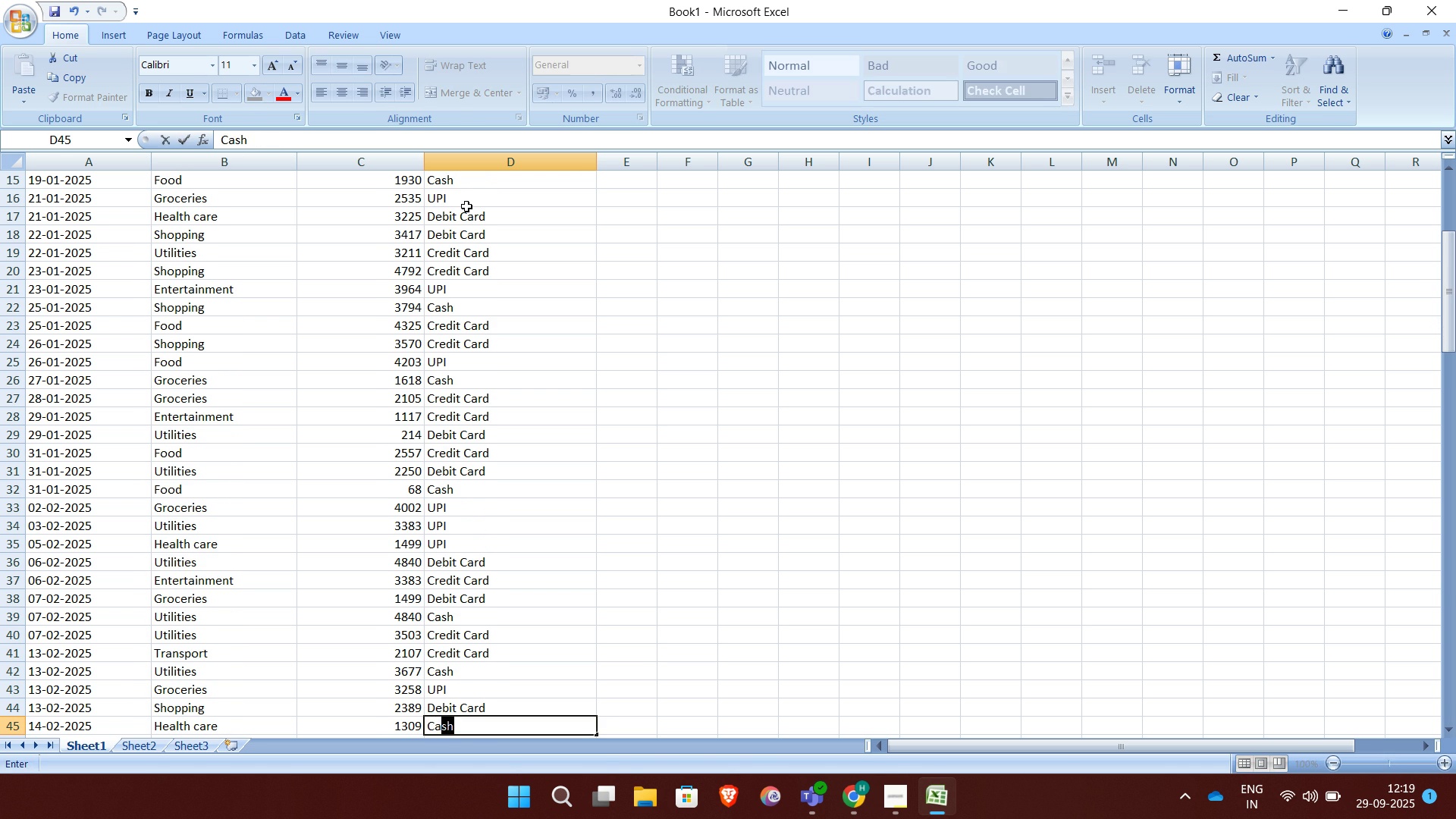 
key(CapsLock)
 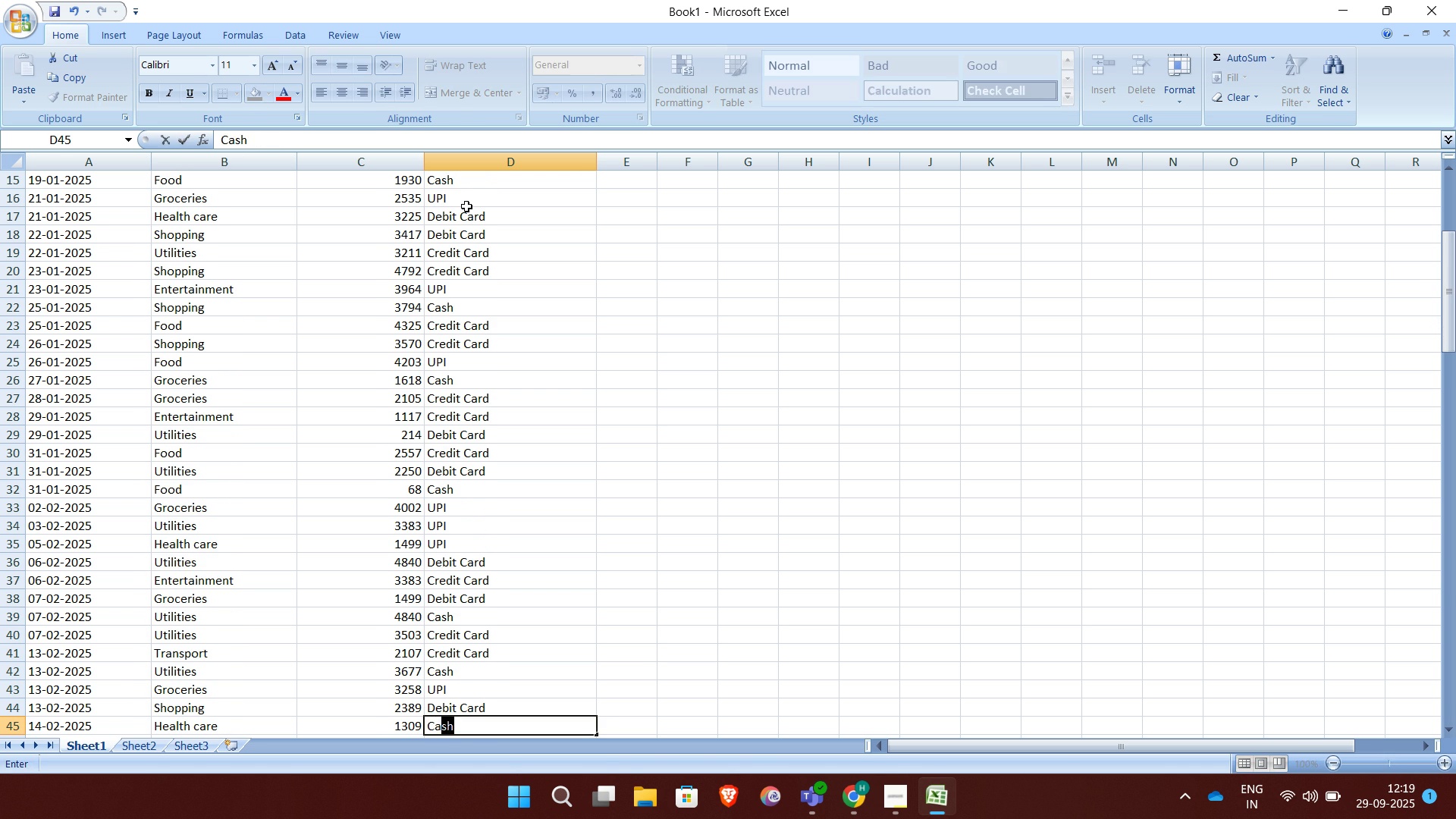 
key(A)
 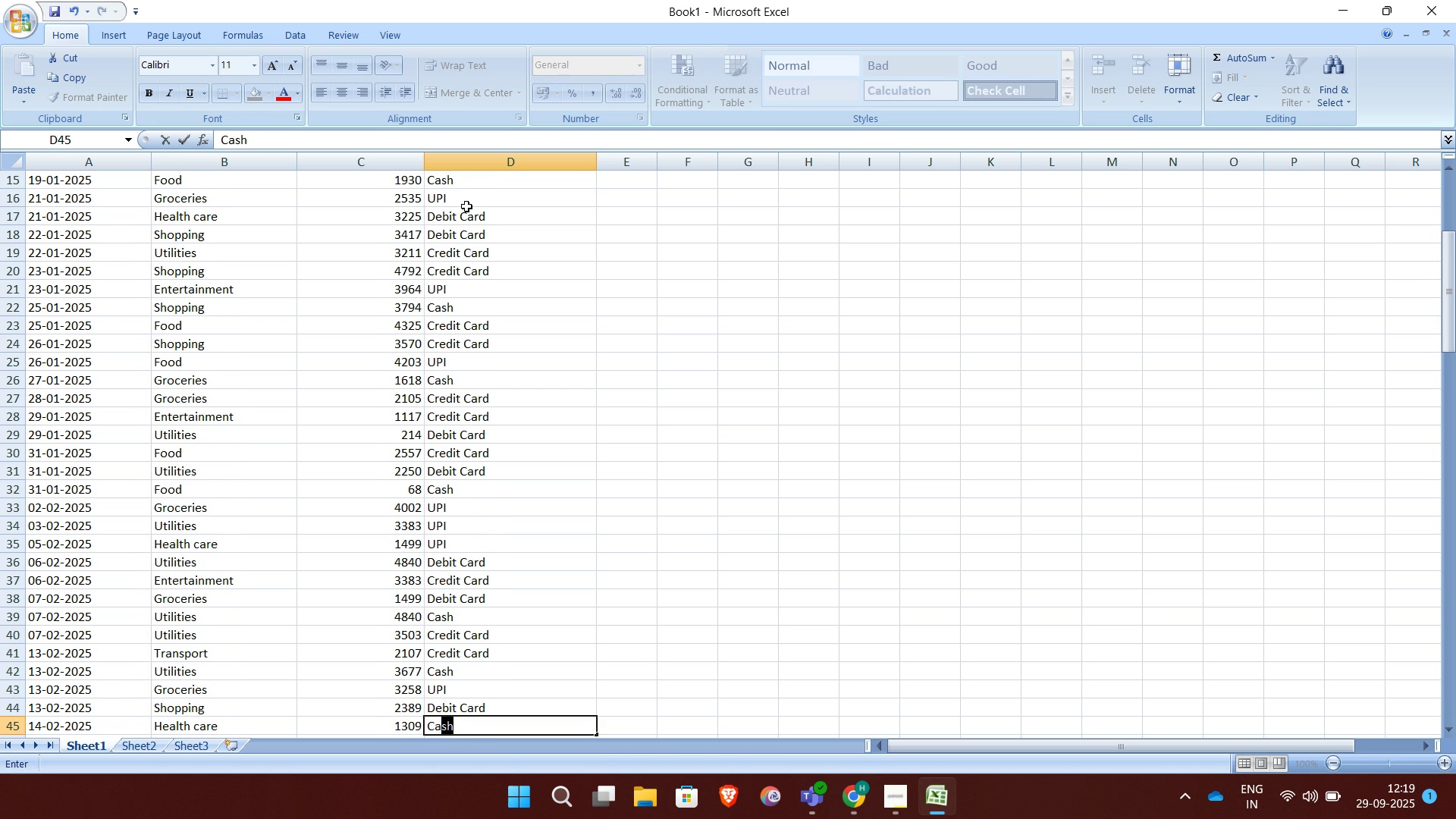 
key(Enter)
 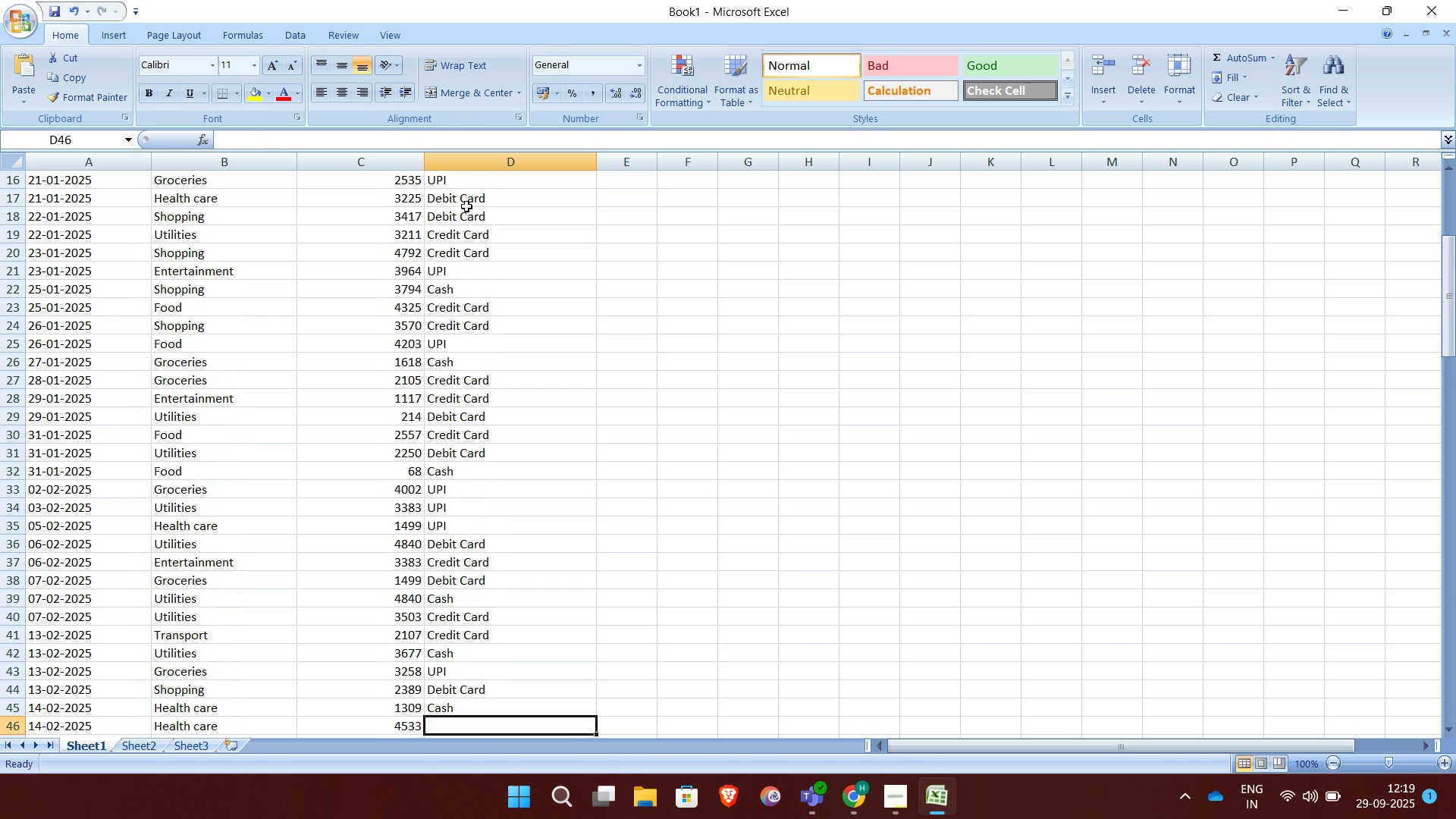 
key(CapsLock)
 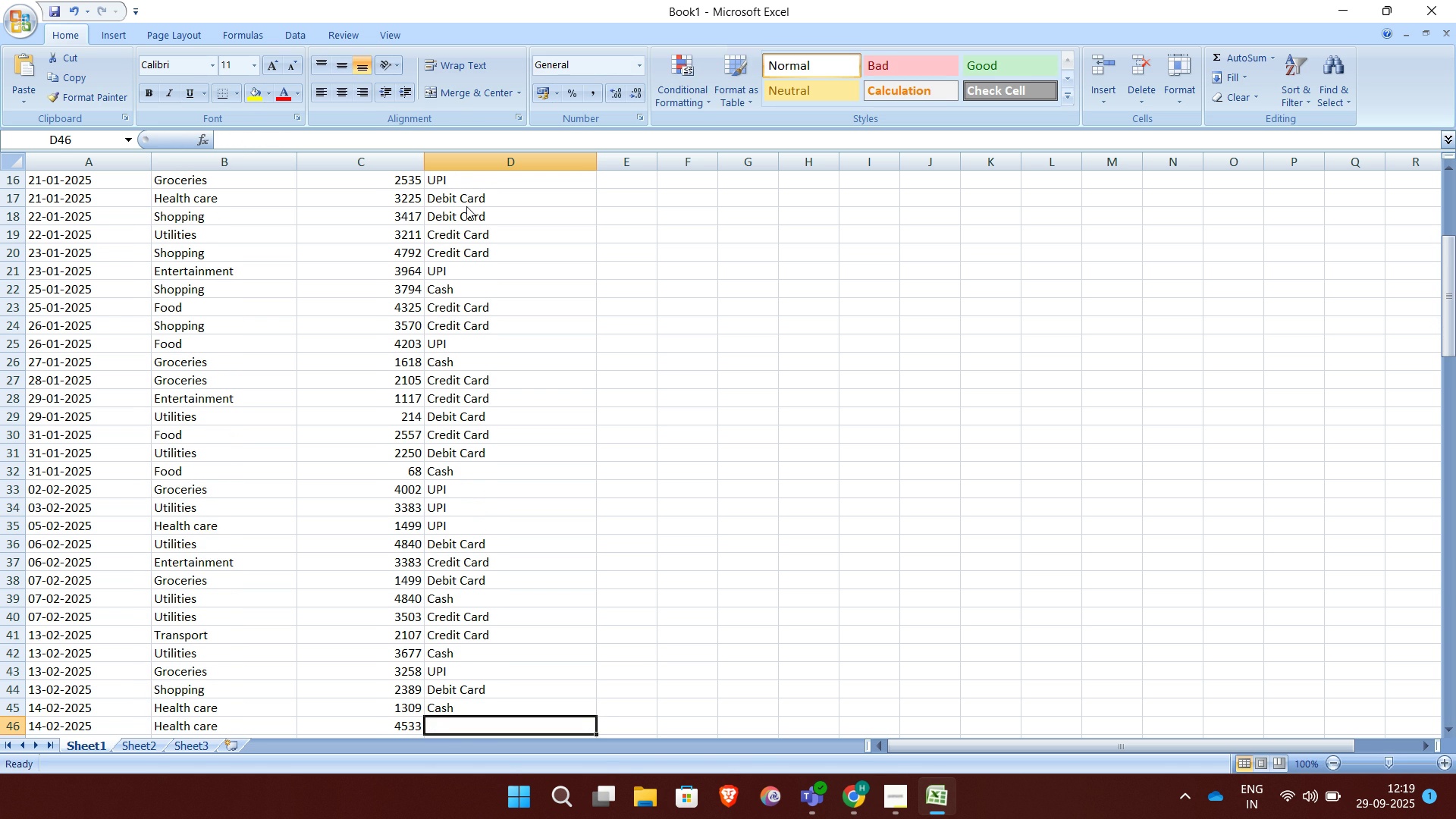 
key(U)
 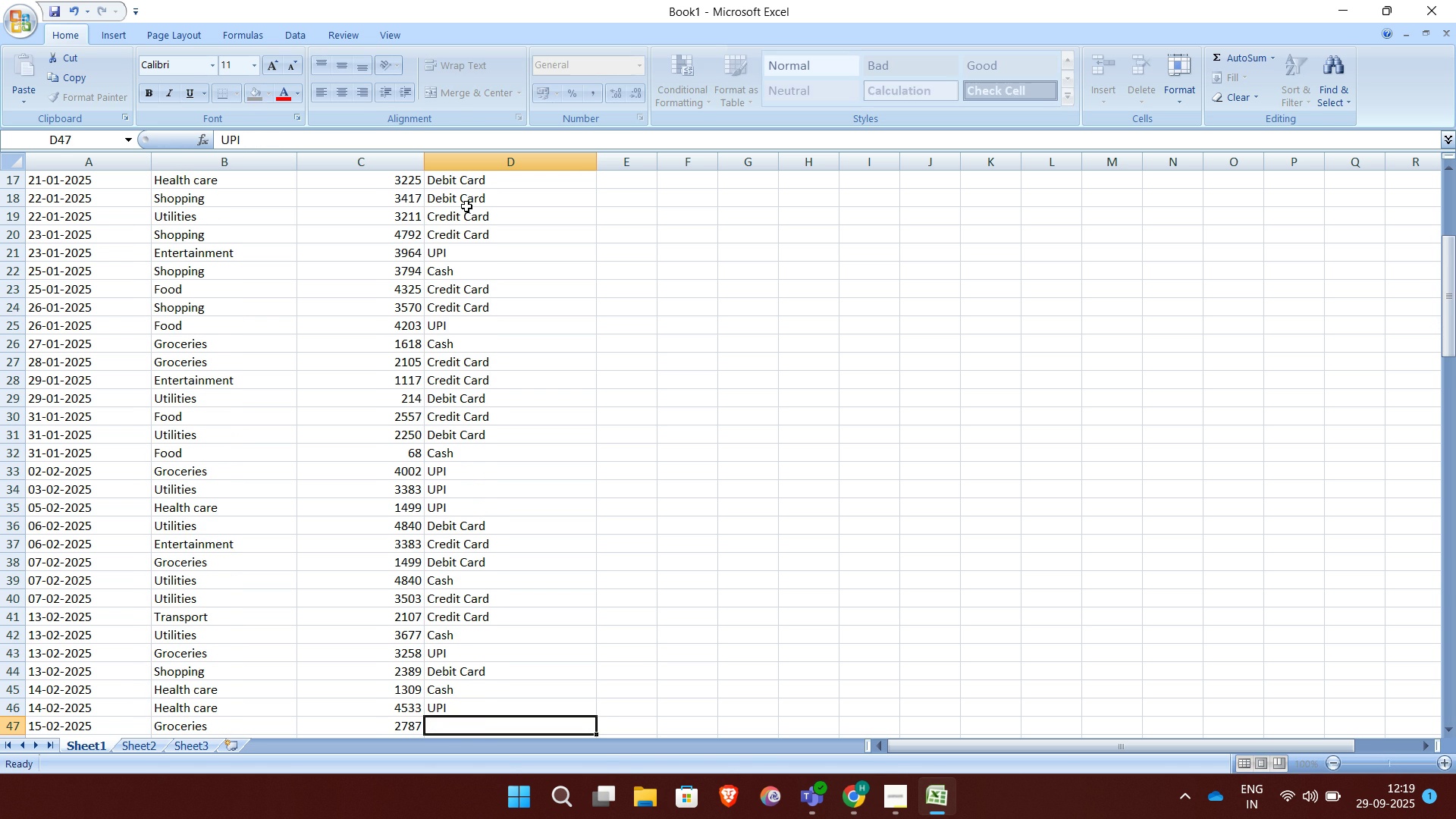 
key(Enter)
 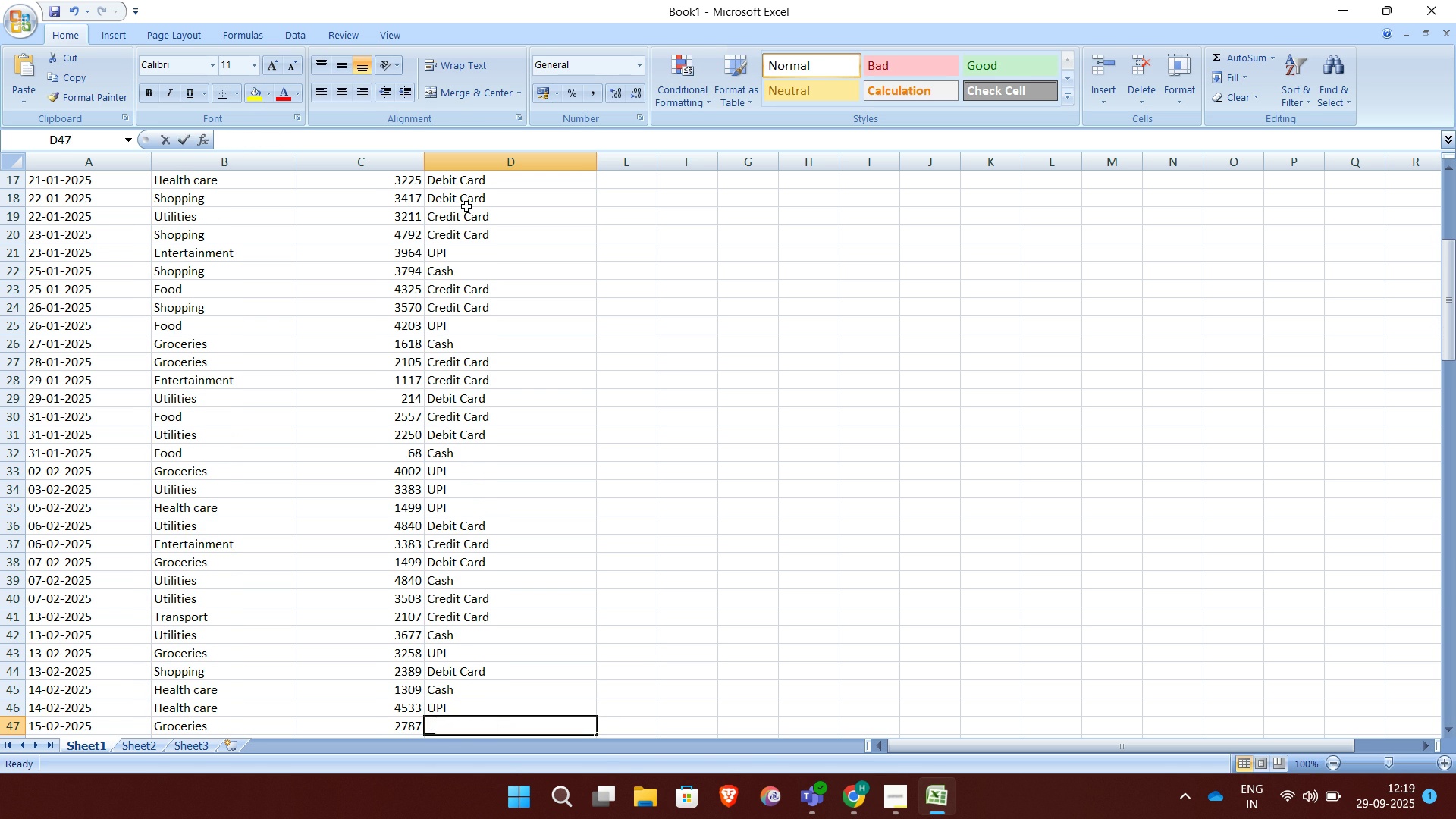 
key(D)
 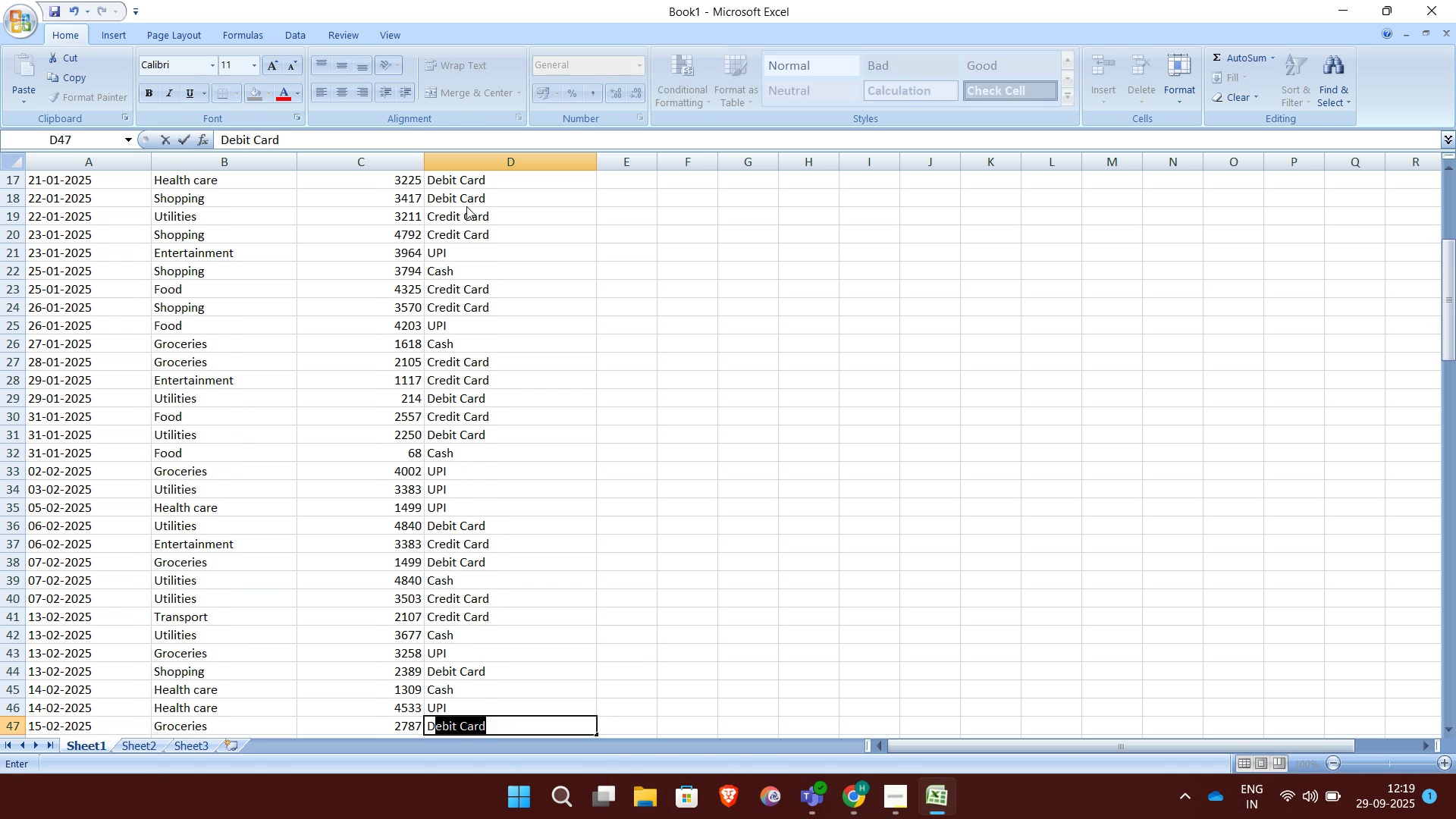 
key(Enter)
 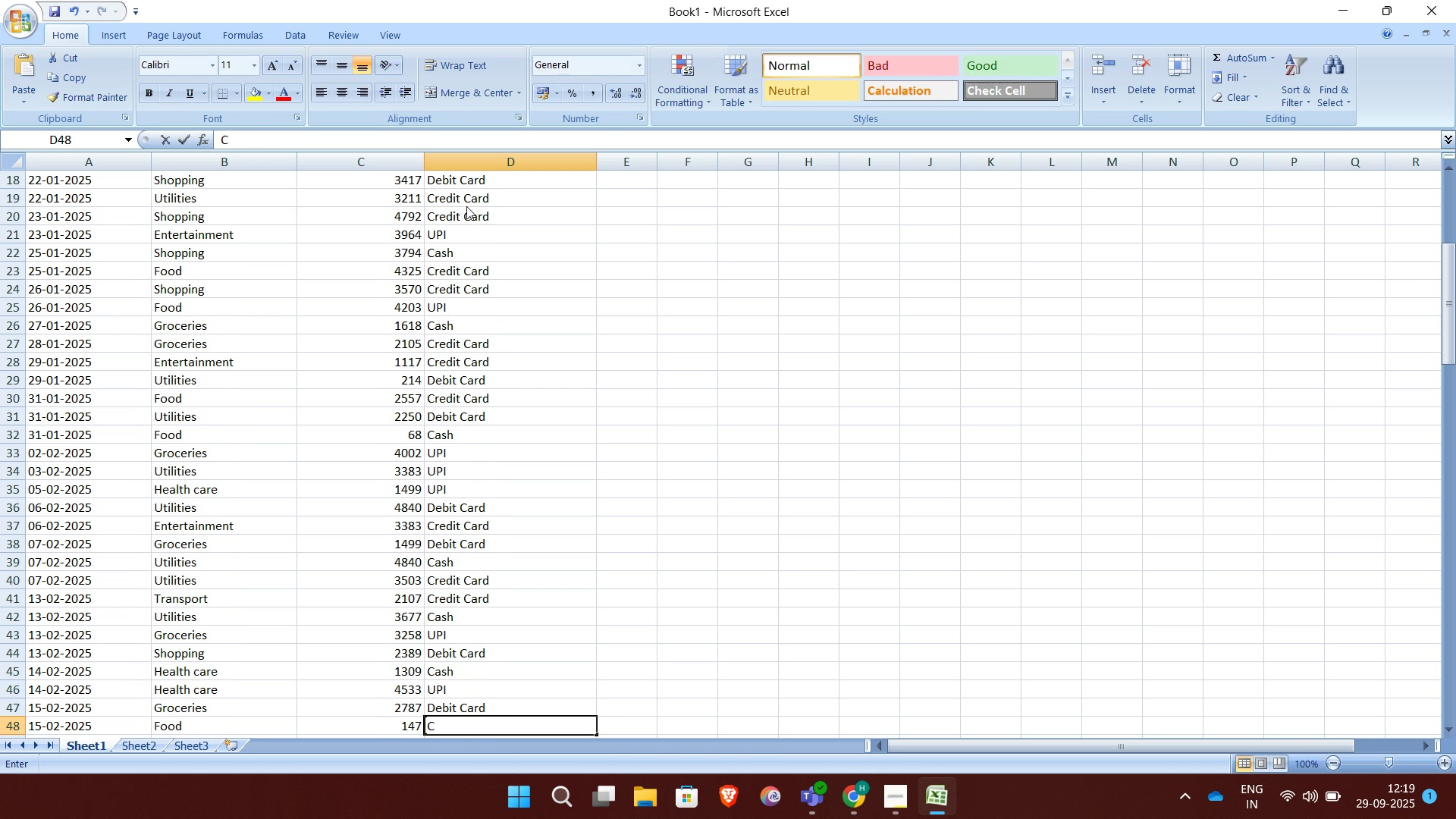 
key(C)
 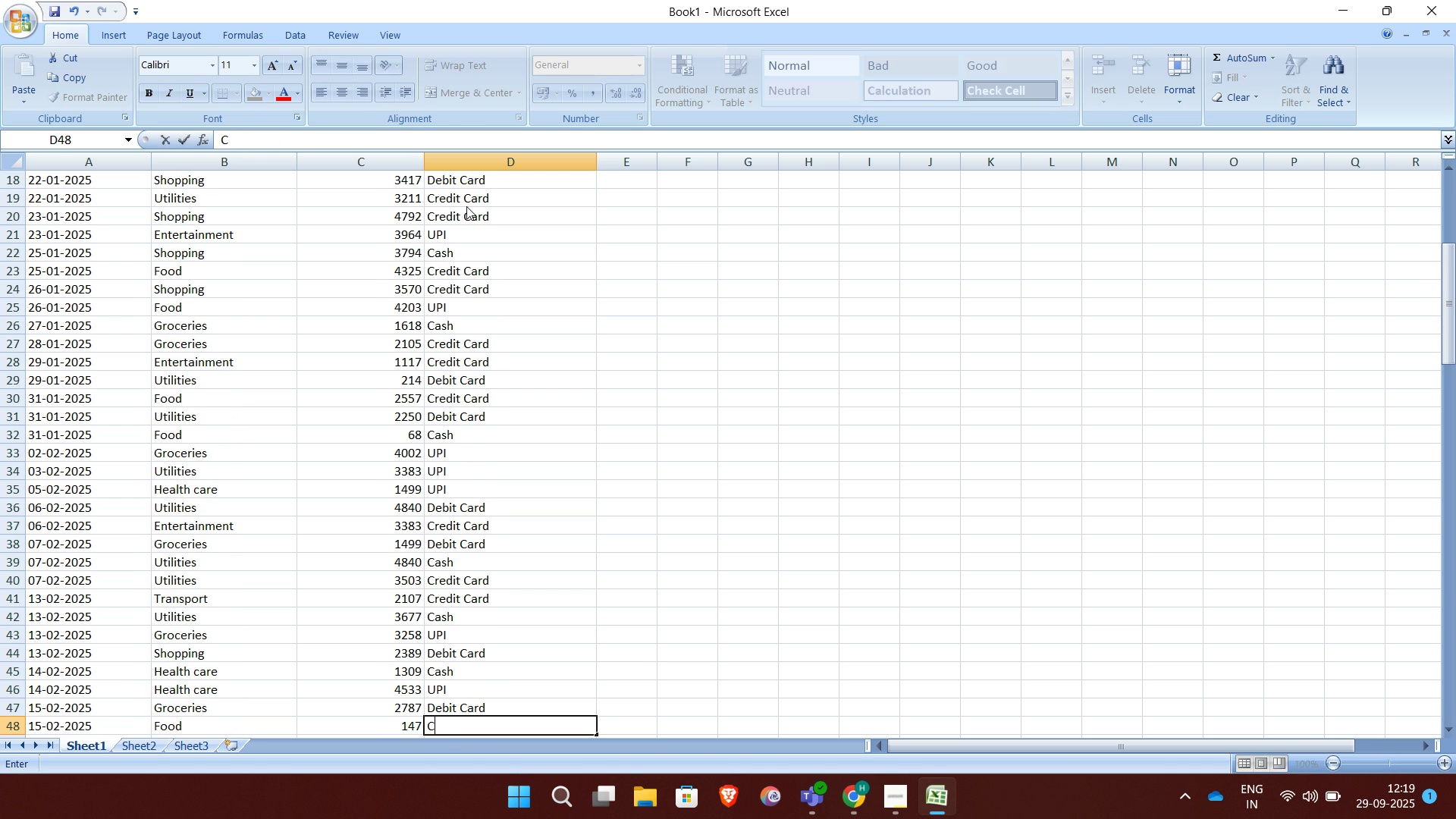 
key(CapsLock)
 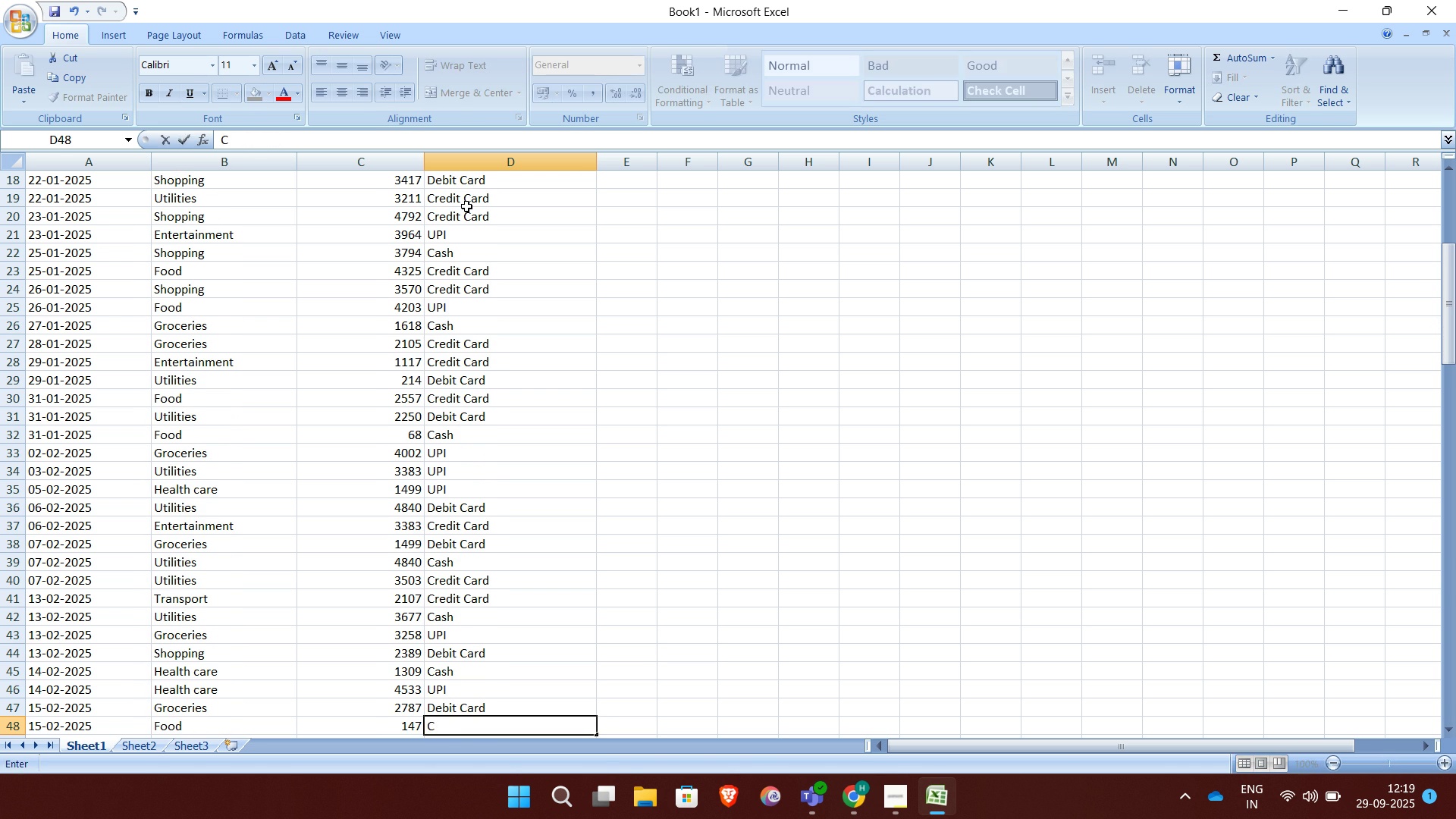 
key(A)
 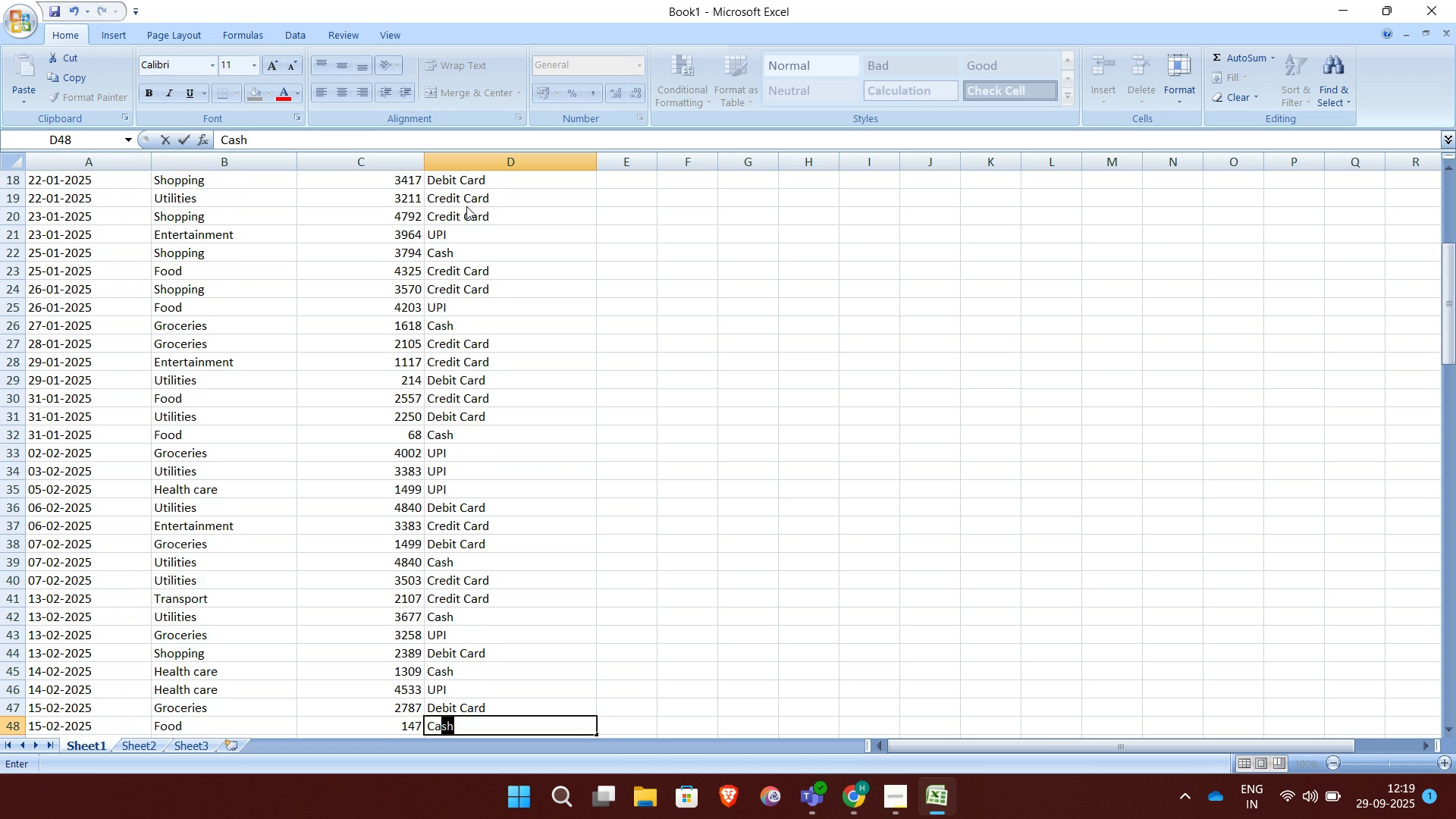 
key(Enter)
 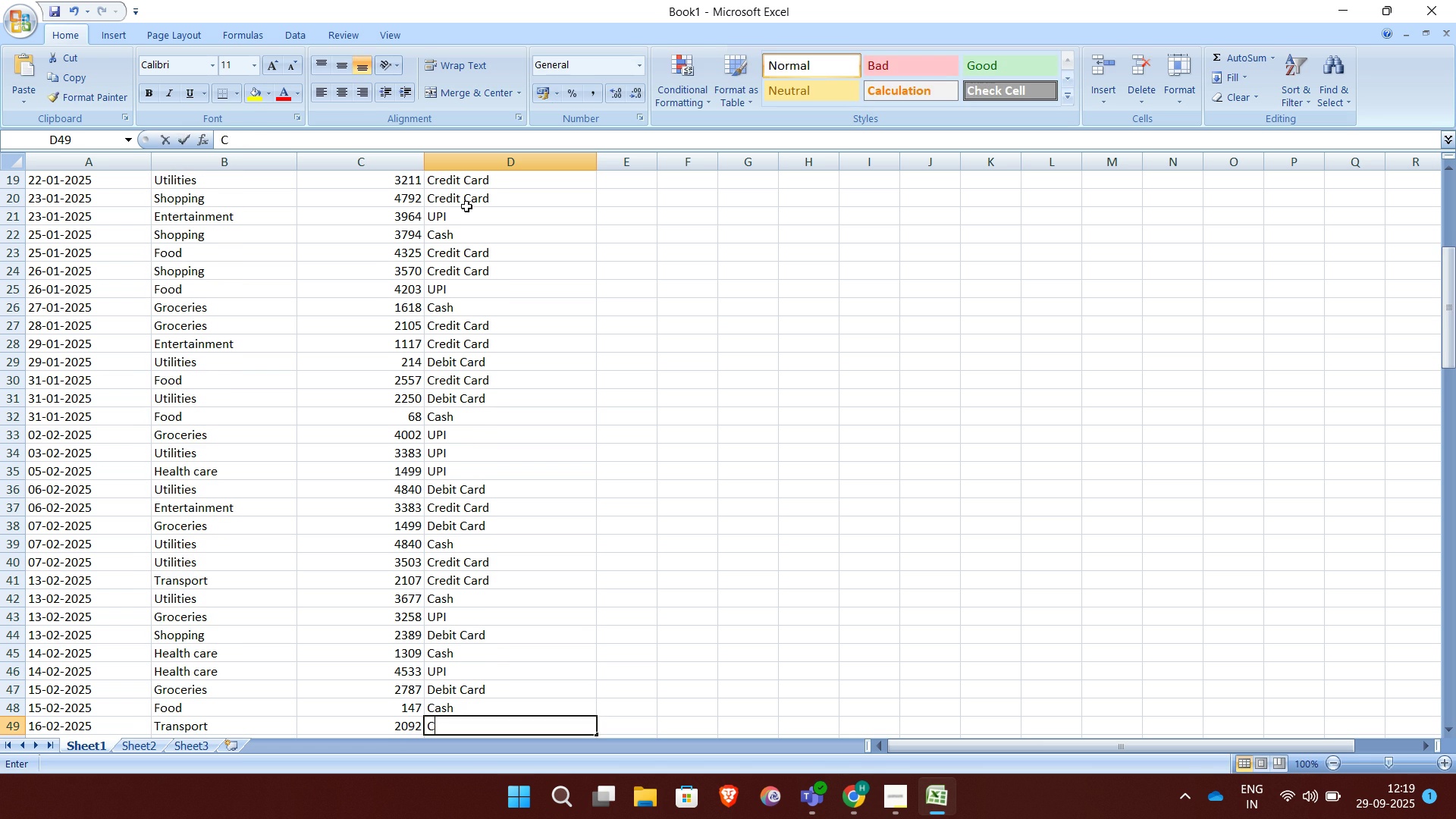 
key(CapsLock)
 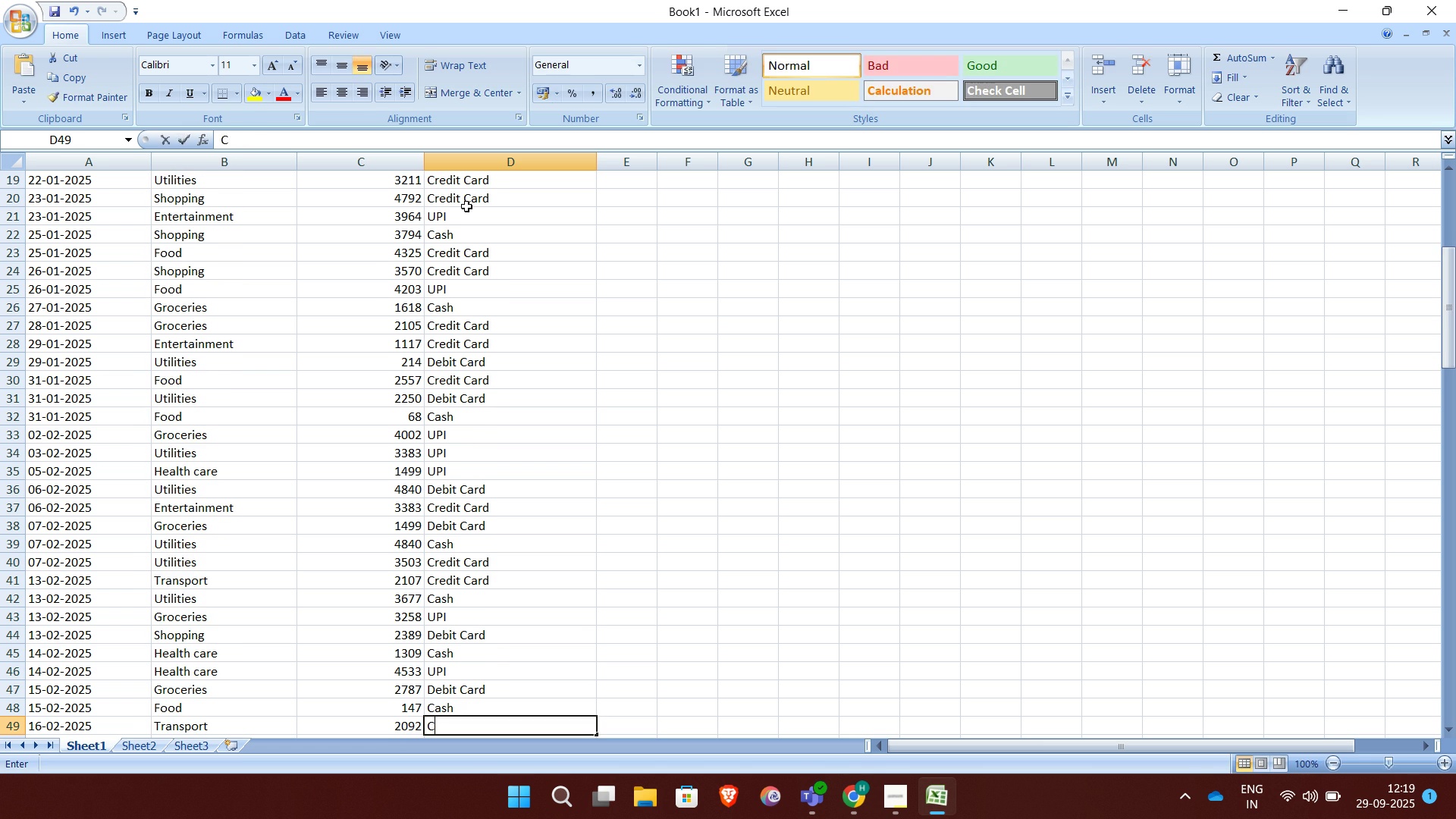 
key(C)
 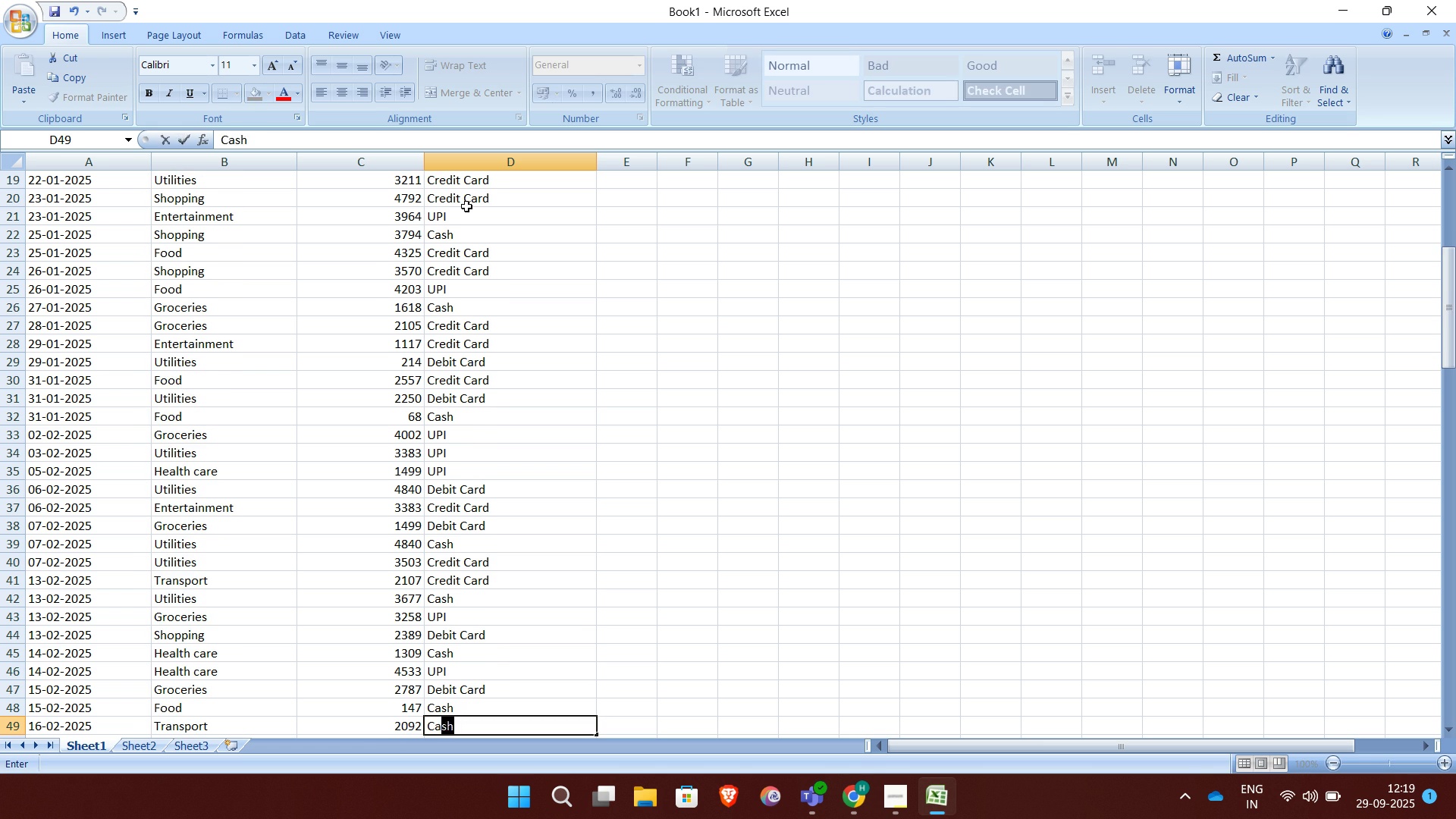 
key(CapsLock)
 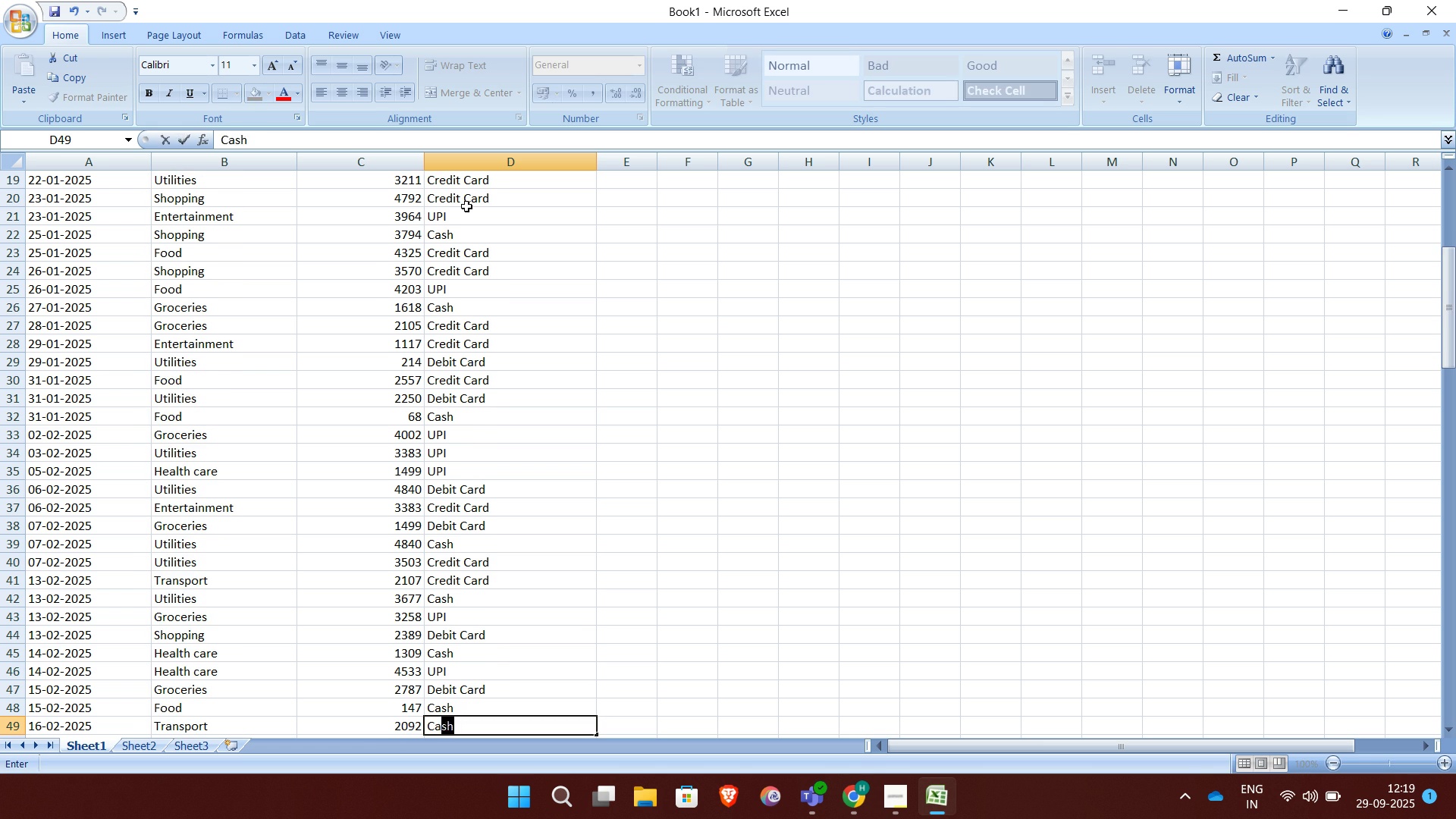 
key(A)
 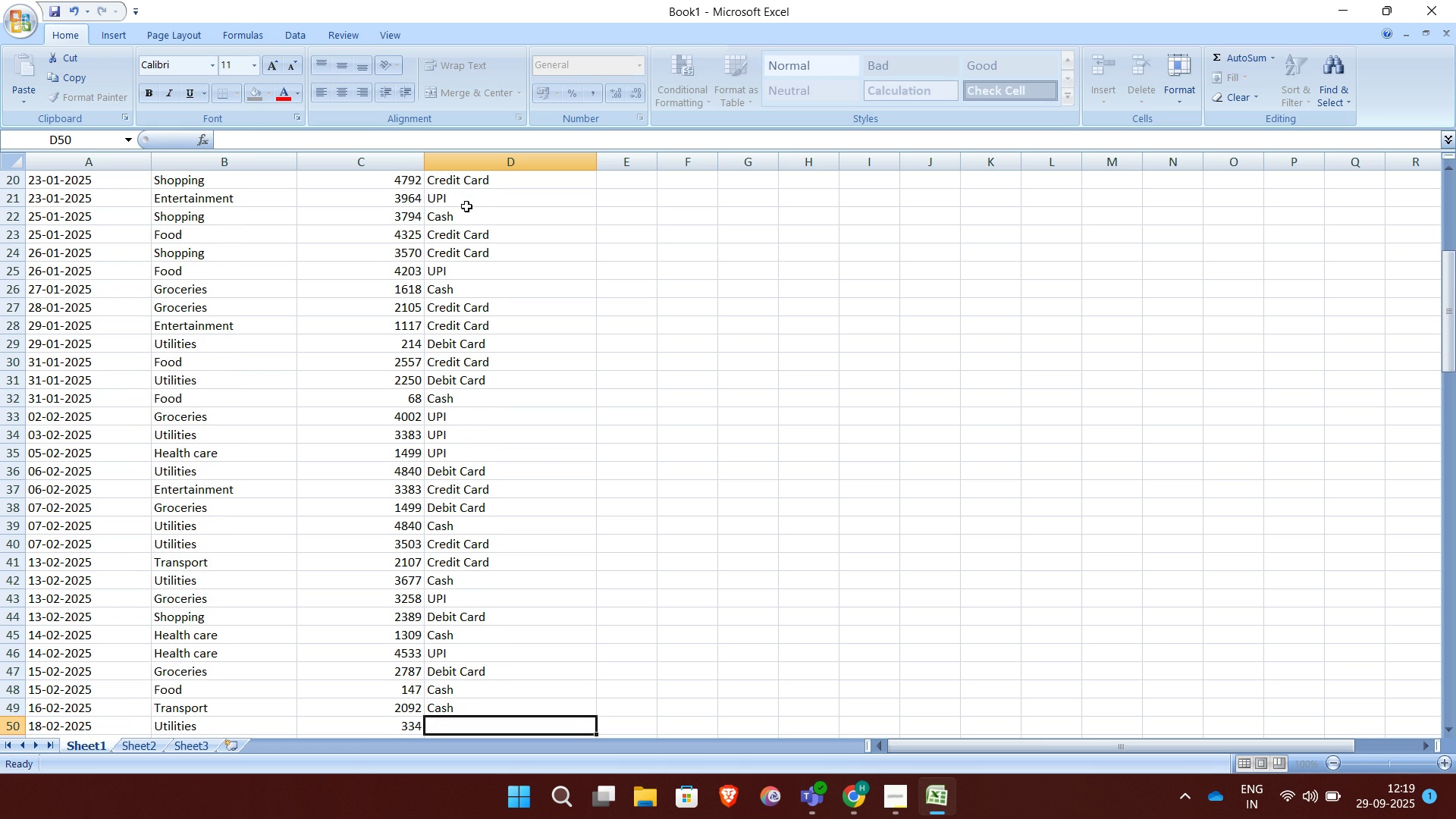 
key(Enter)
 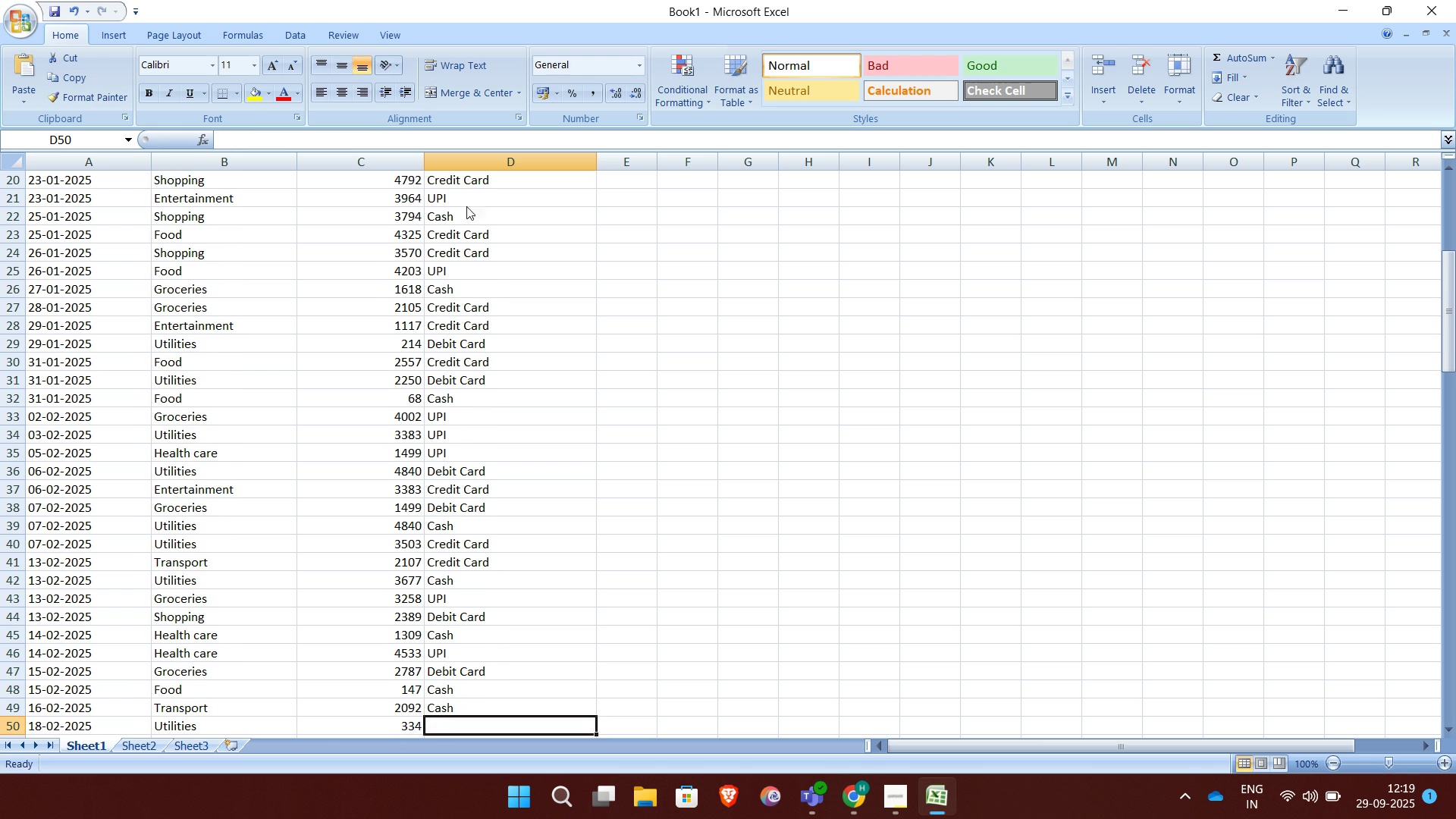 
key(CapsLock)
 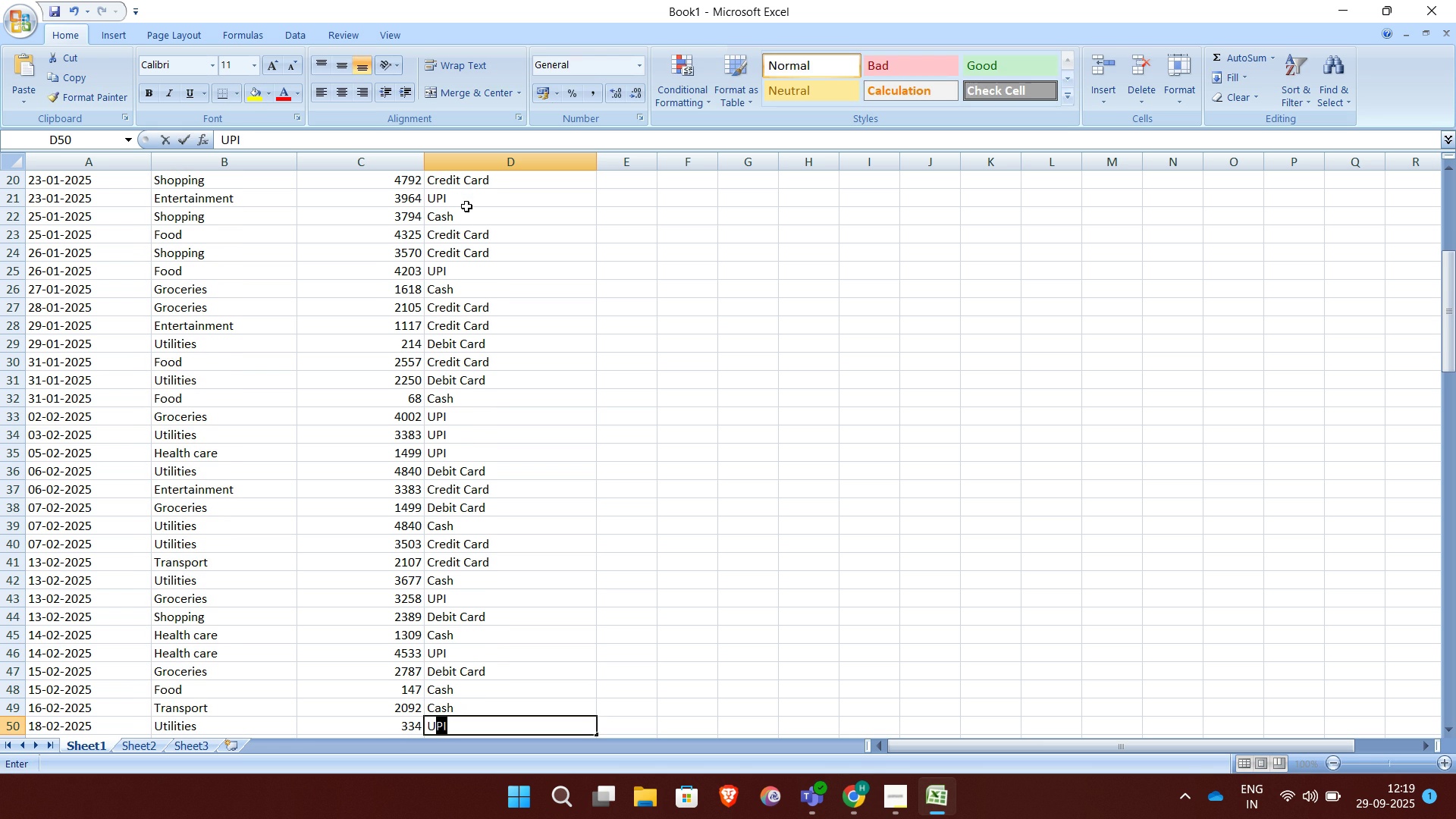 
key(U)
 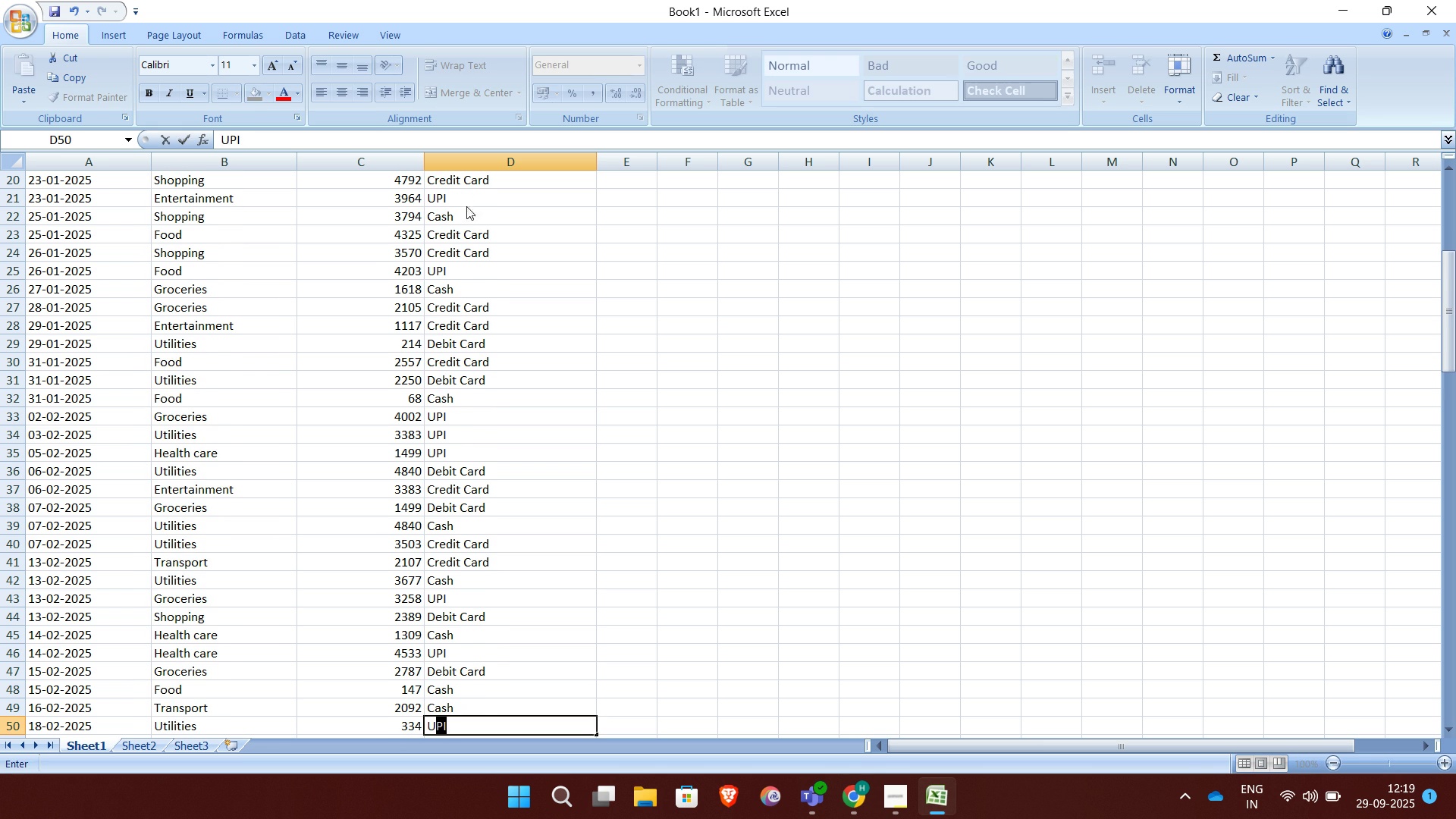 
key(Enter)
 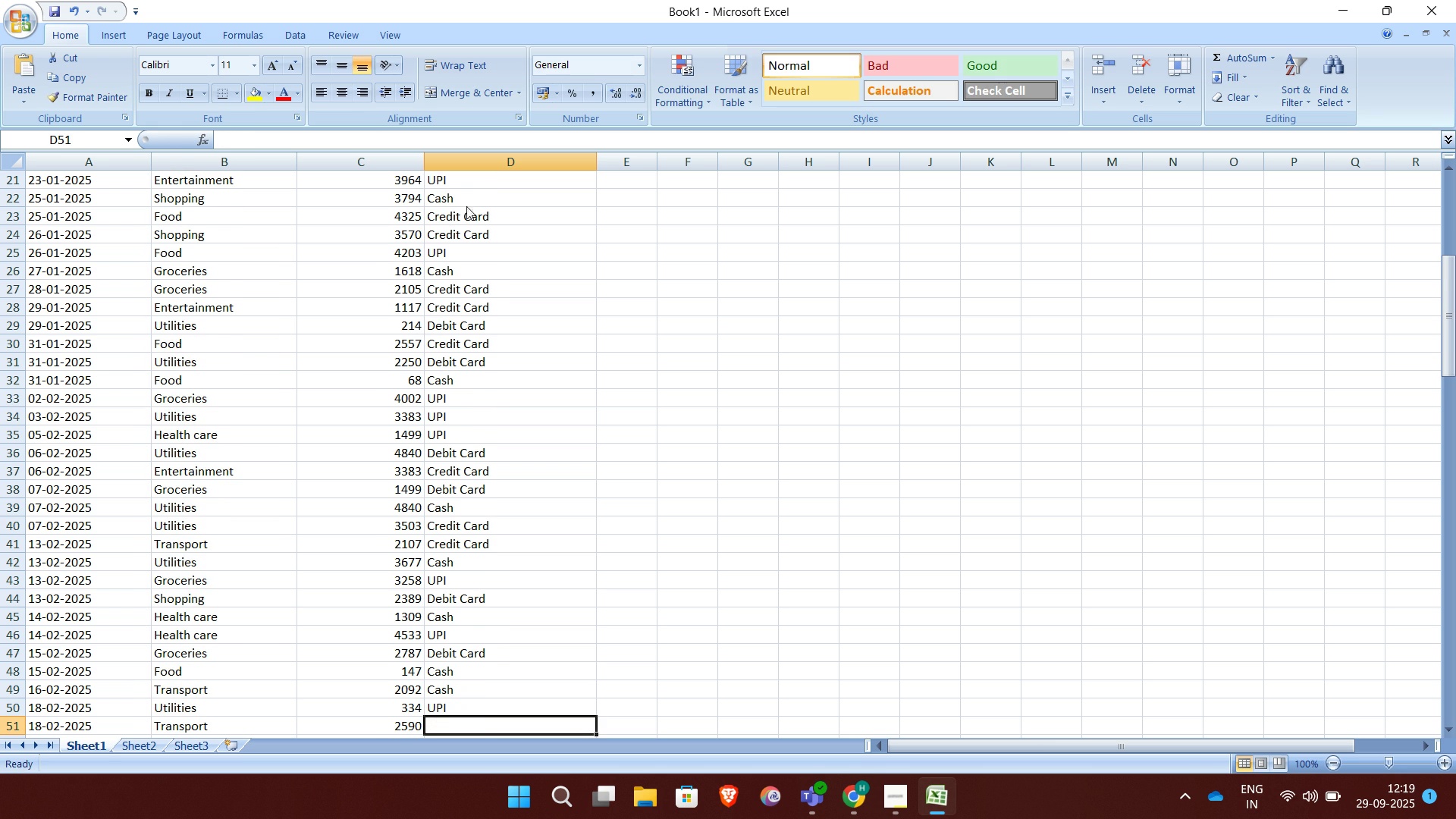 
key(D)
 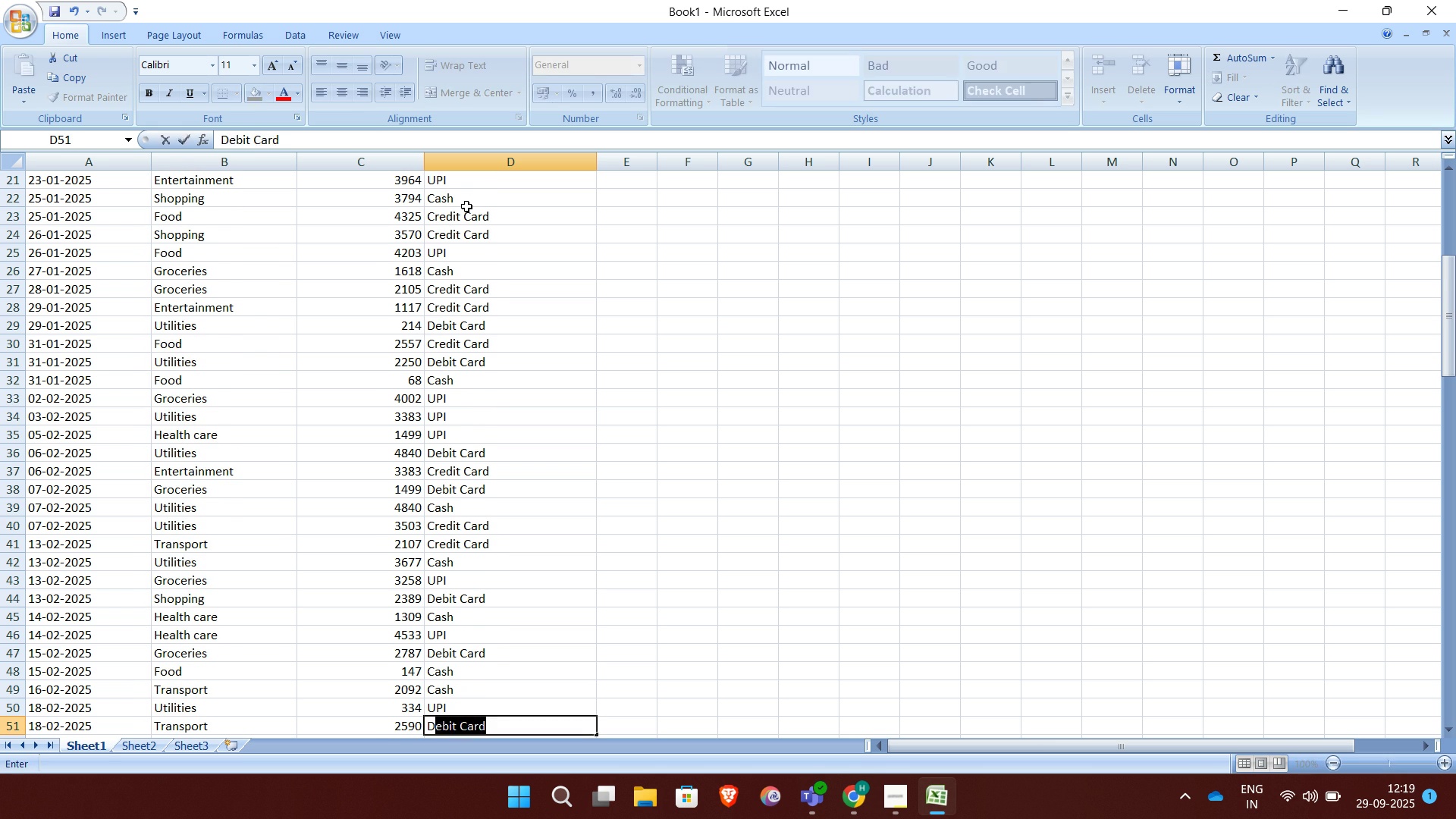 
key(Enter)
 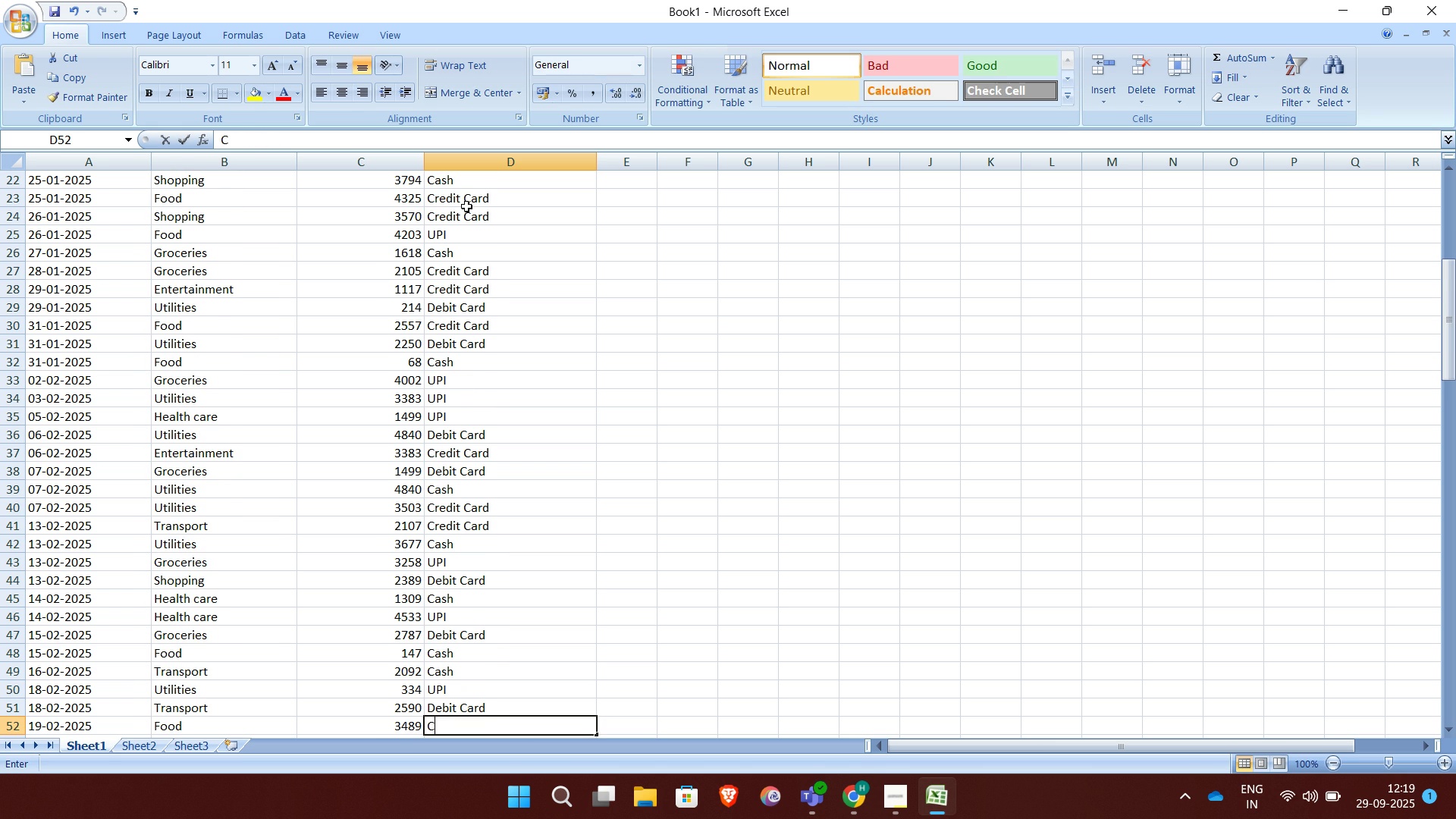 
key(C)
 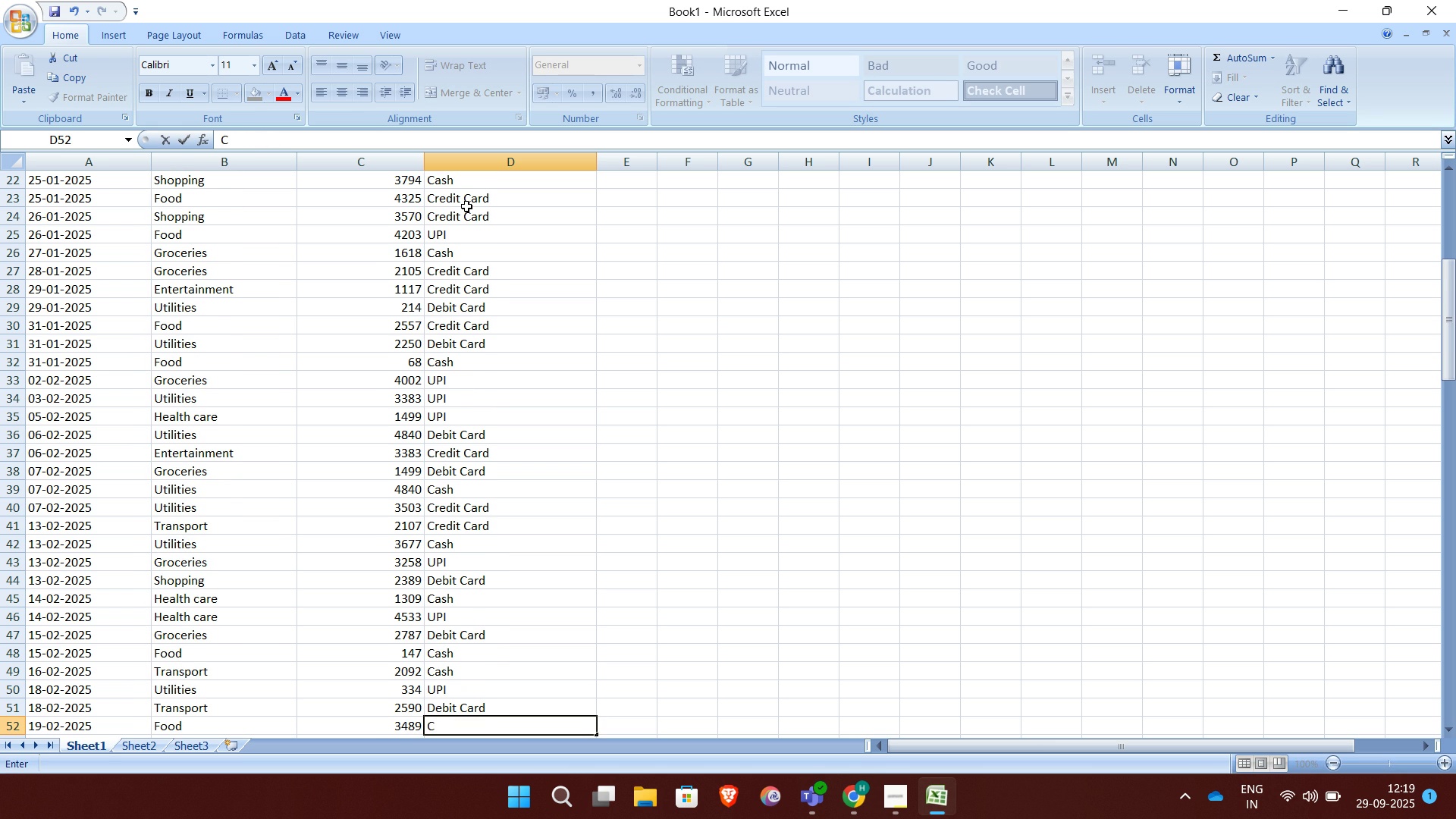 
key(CapsLock)
 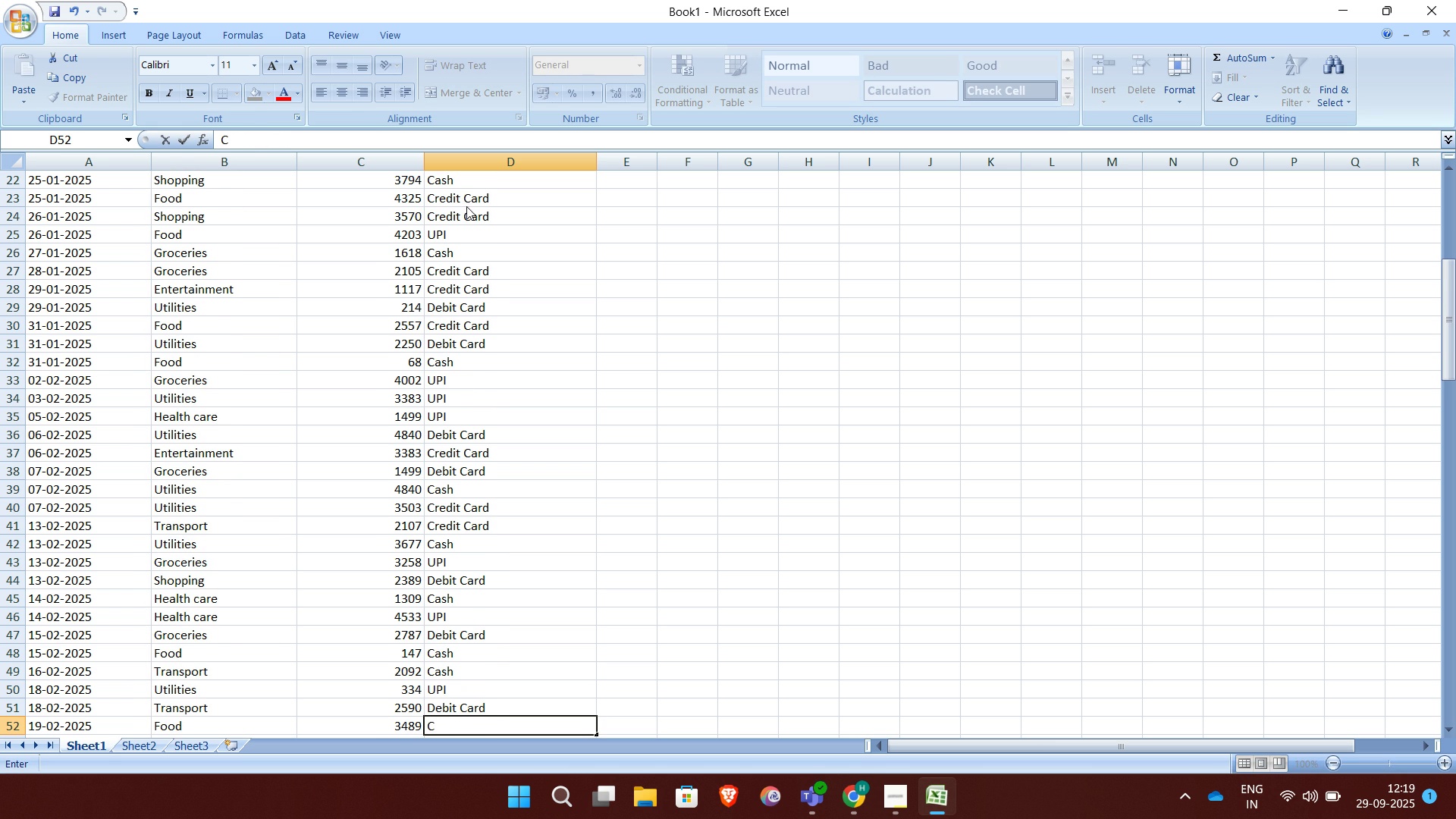 
key(R)
 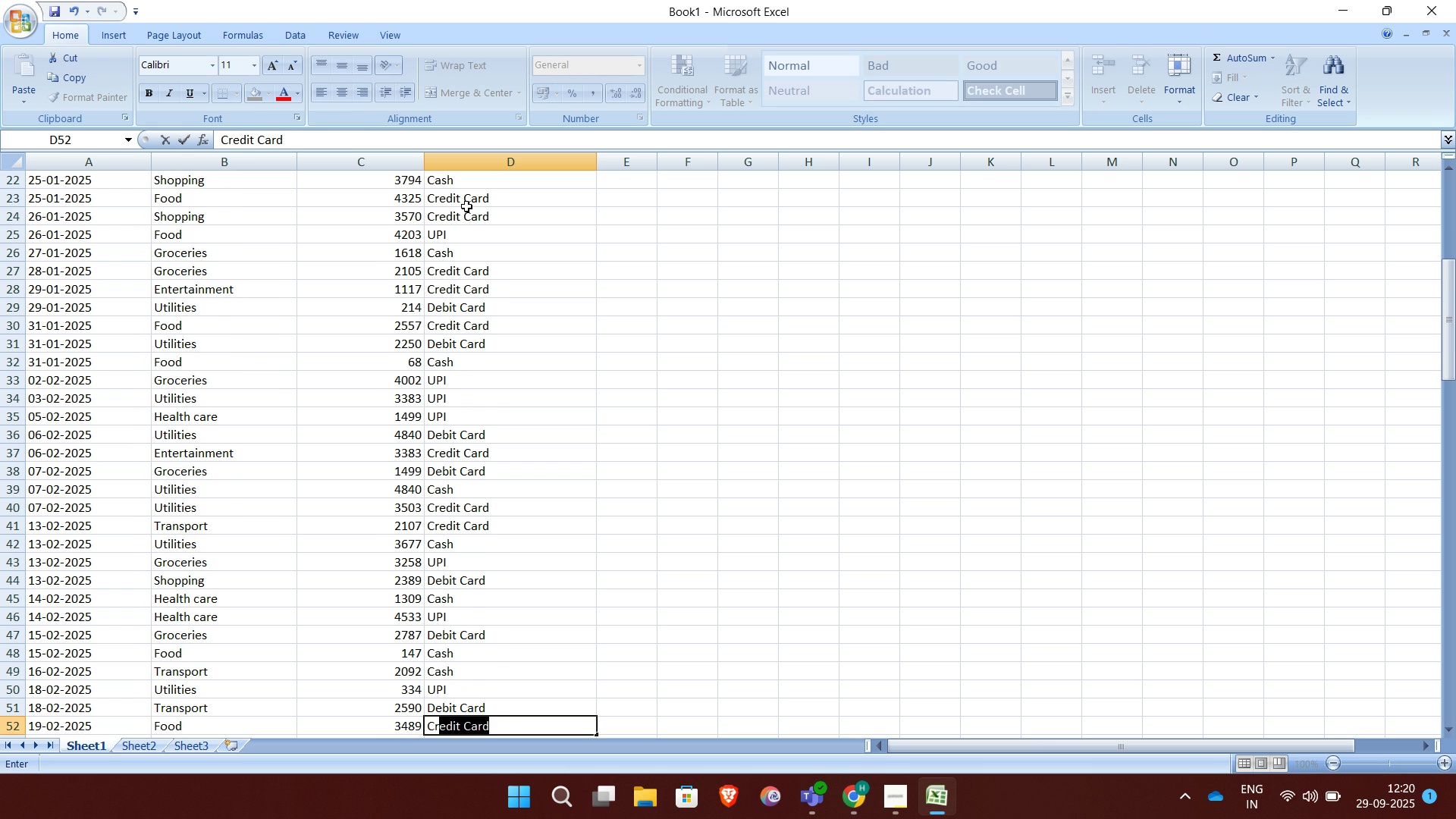 
key(Enter)
 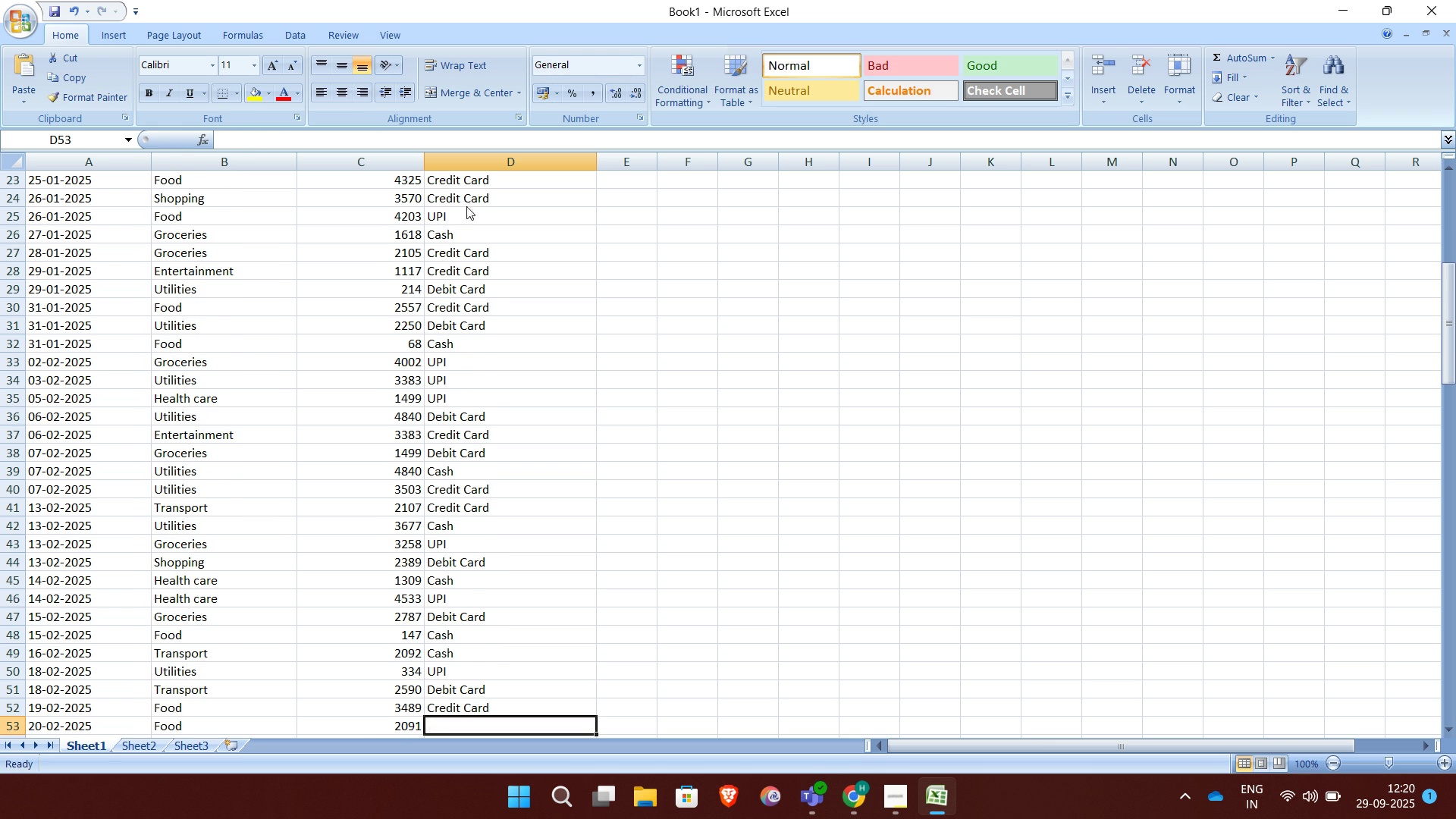 
key(CapsLock)
 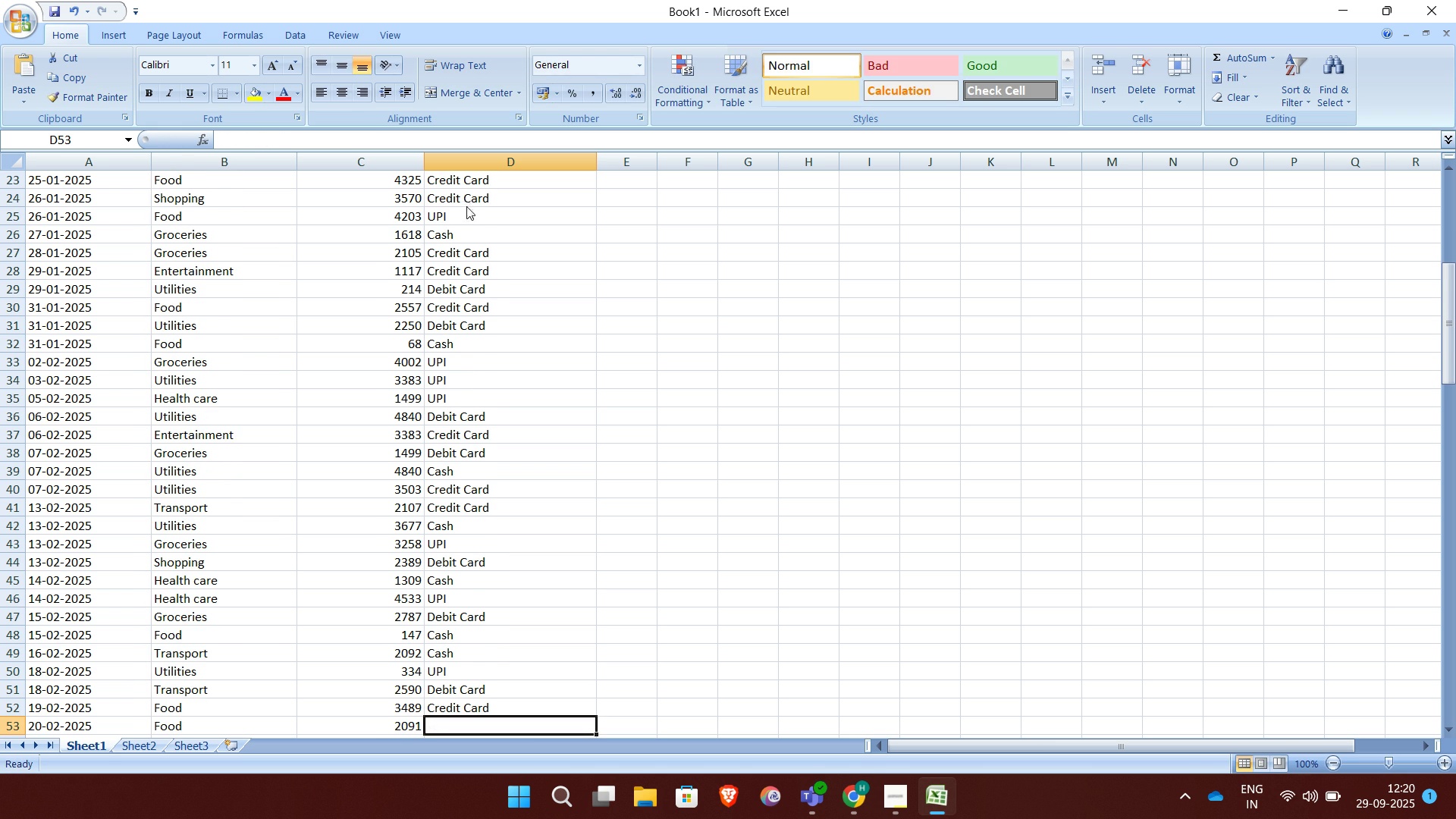 
key(U)
 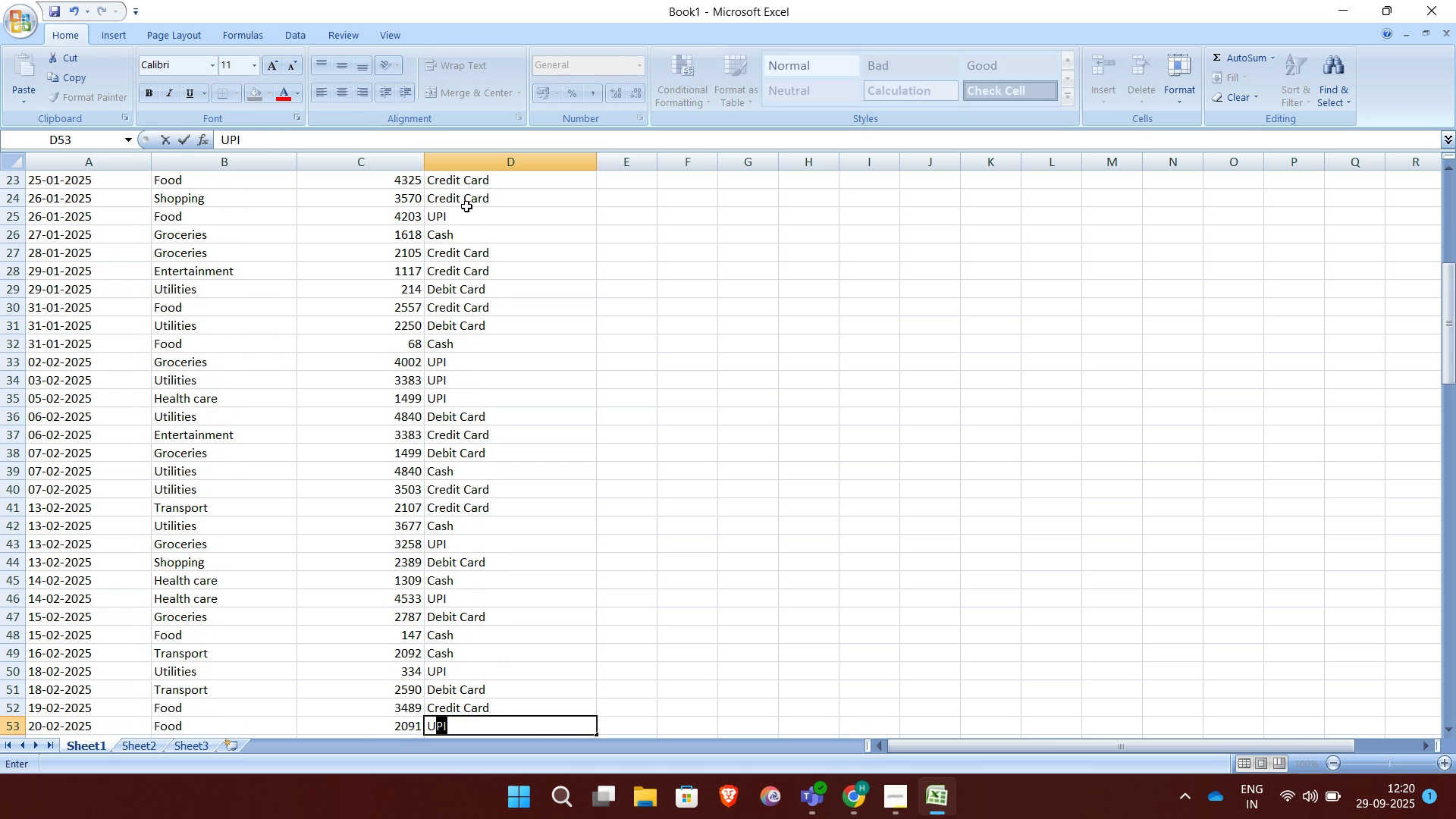 
key(Enter)
 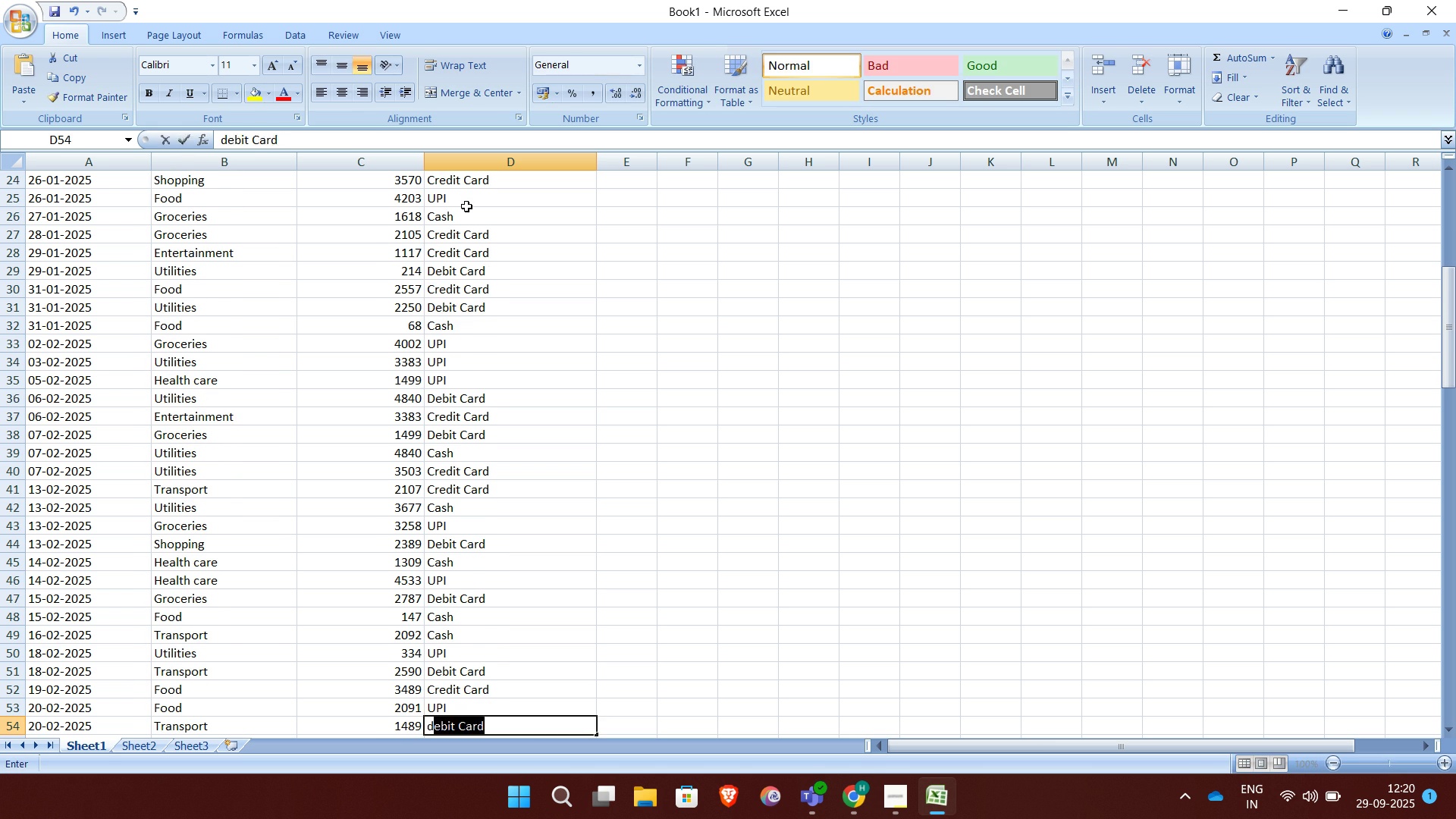 
key(CapsLock)
 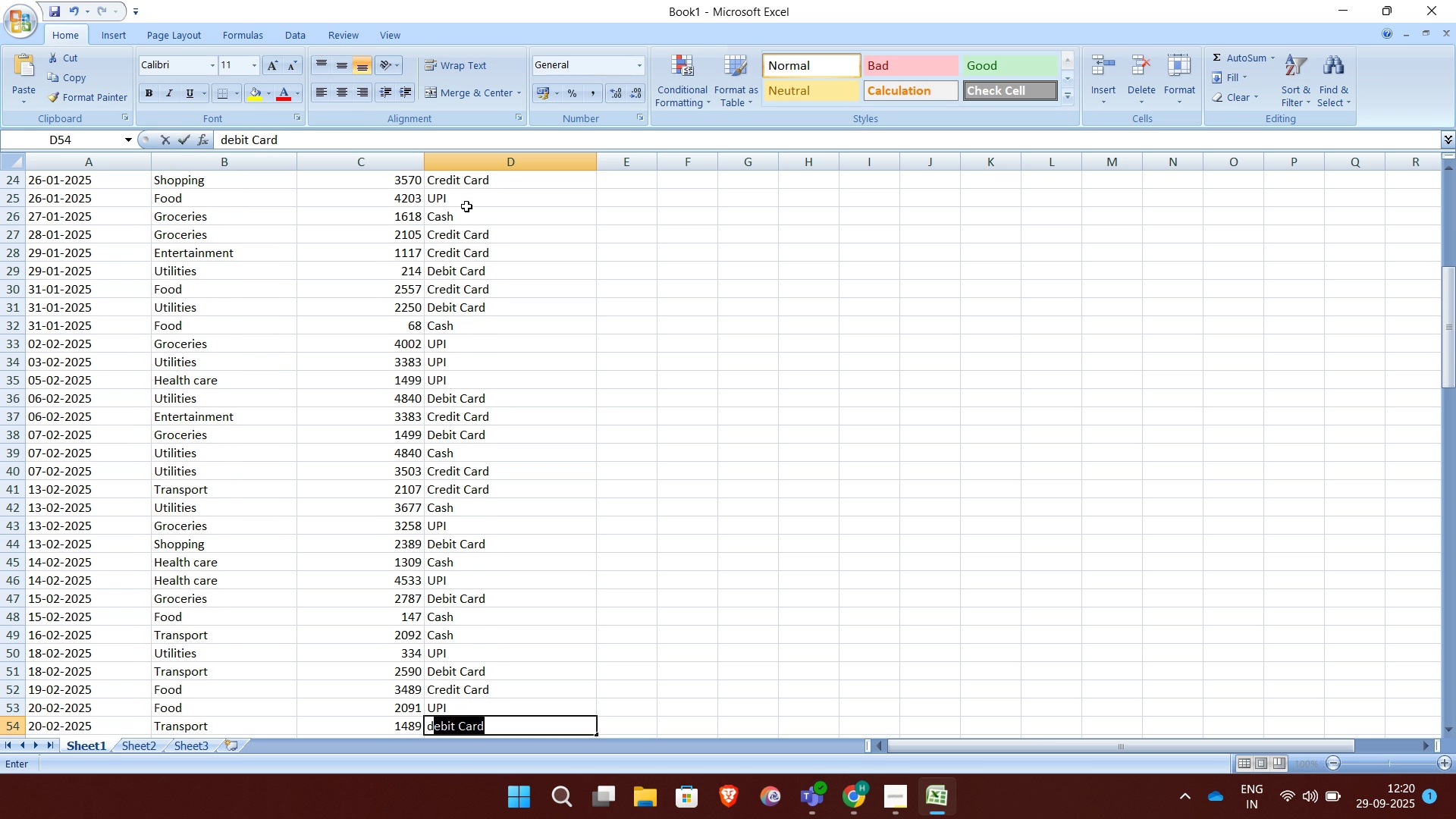 
key(D)
 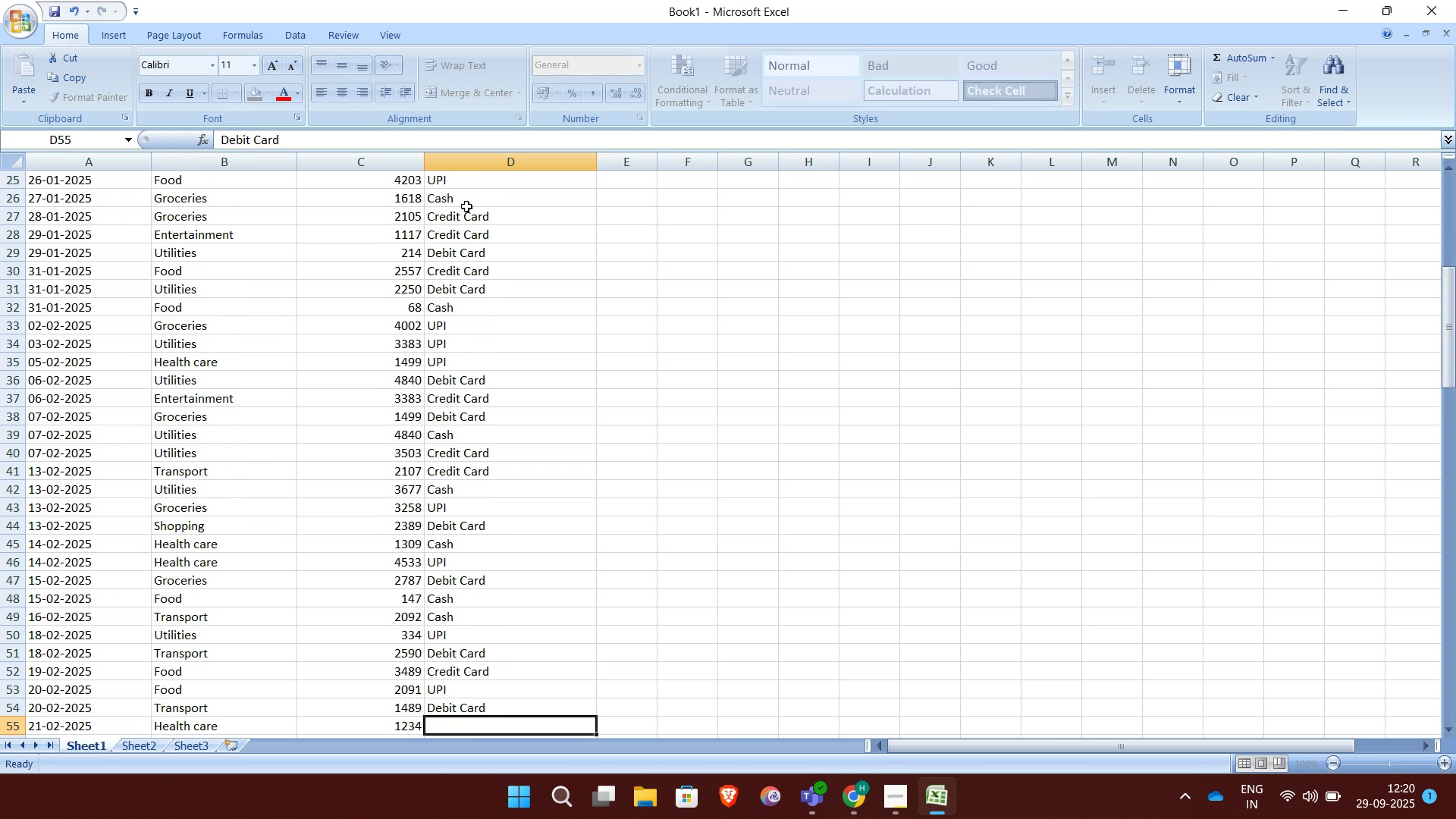 
key(Enter)
 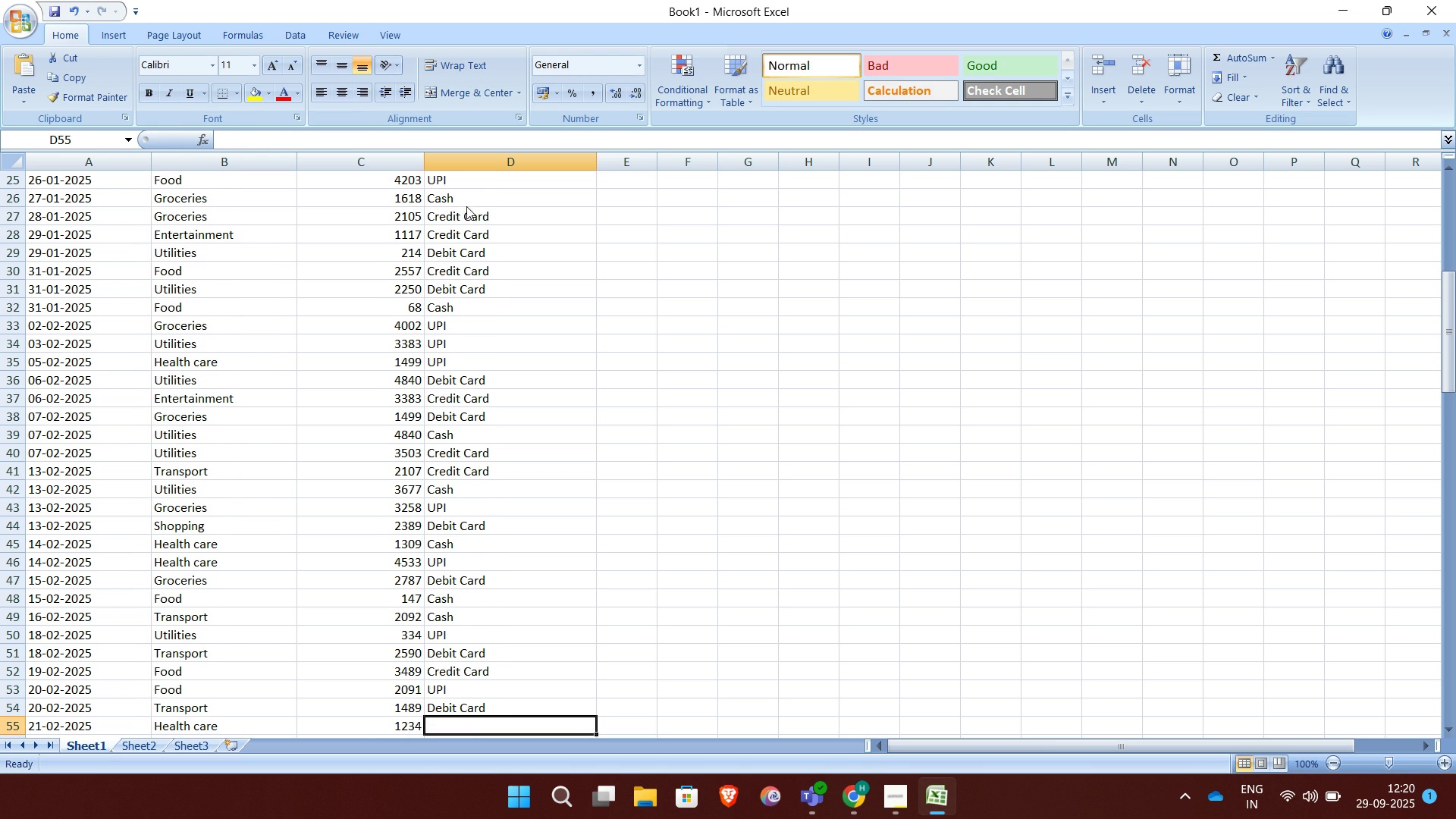 
key(D)
 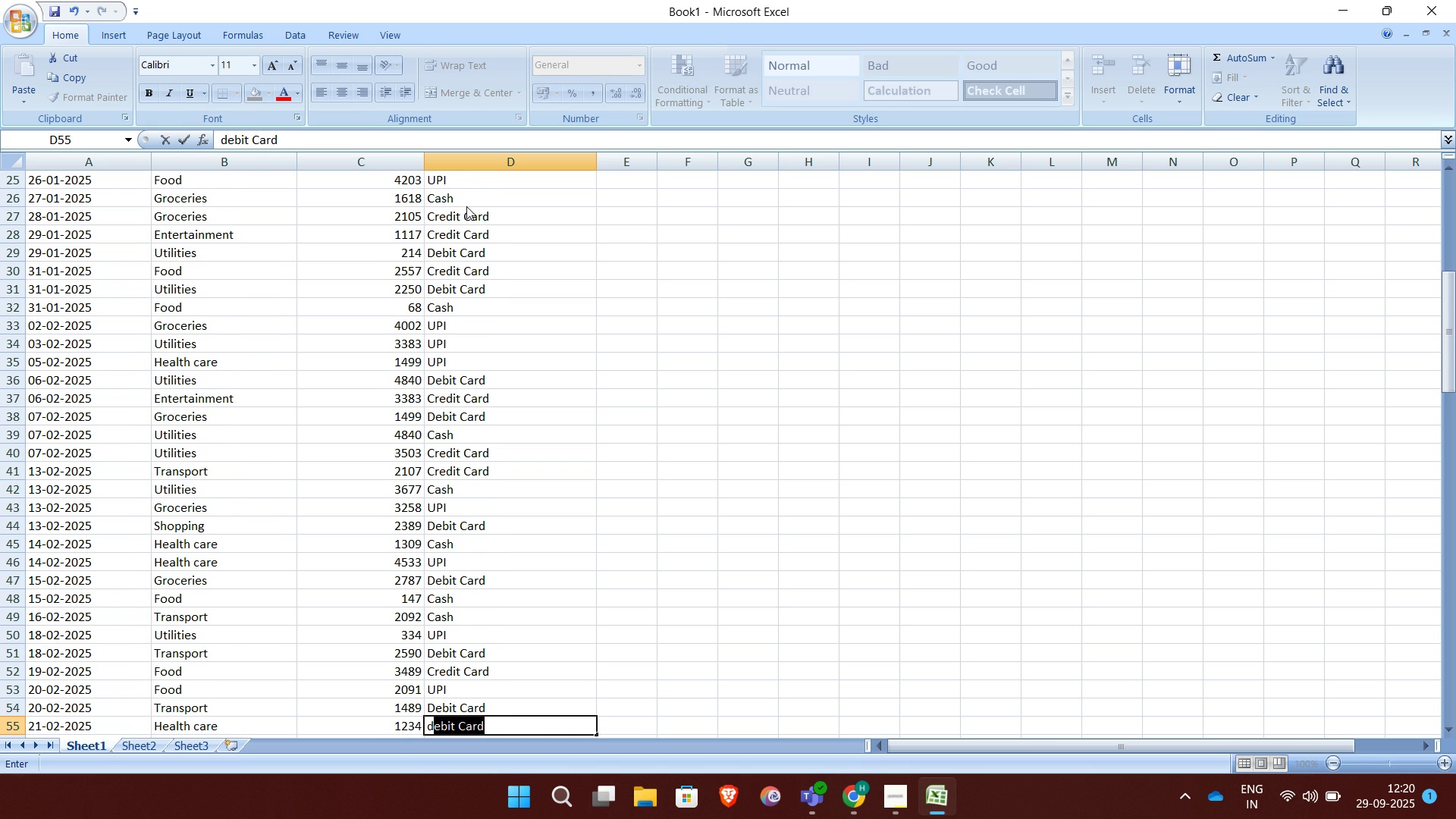 
key(Enter)
 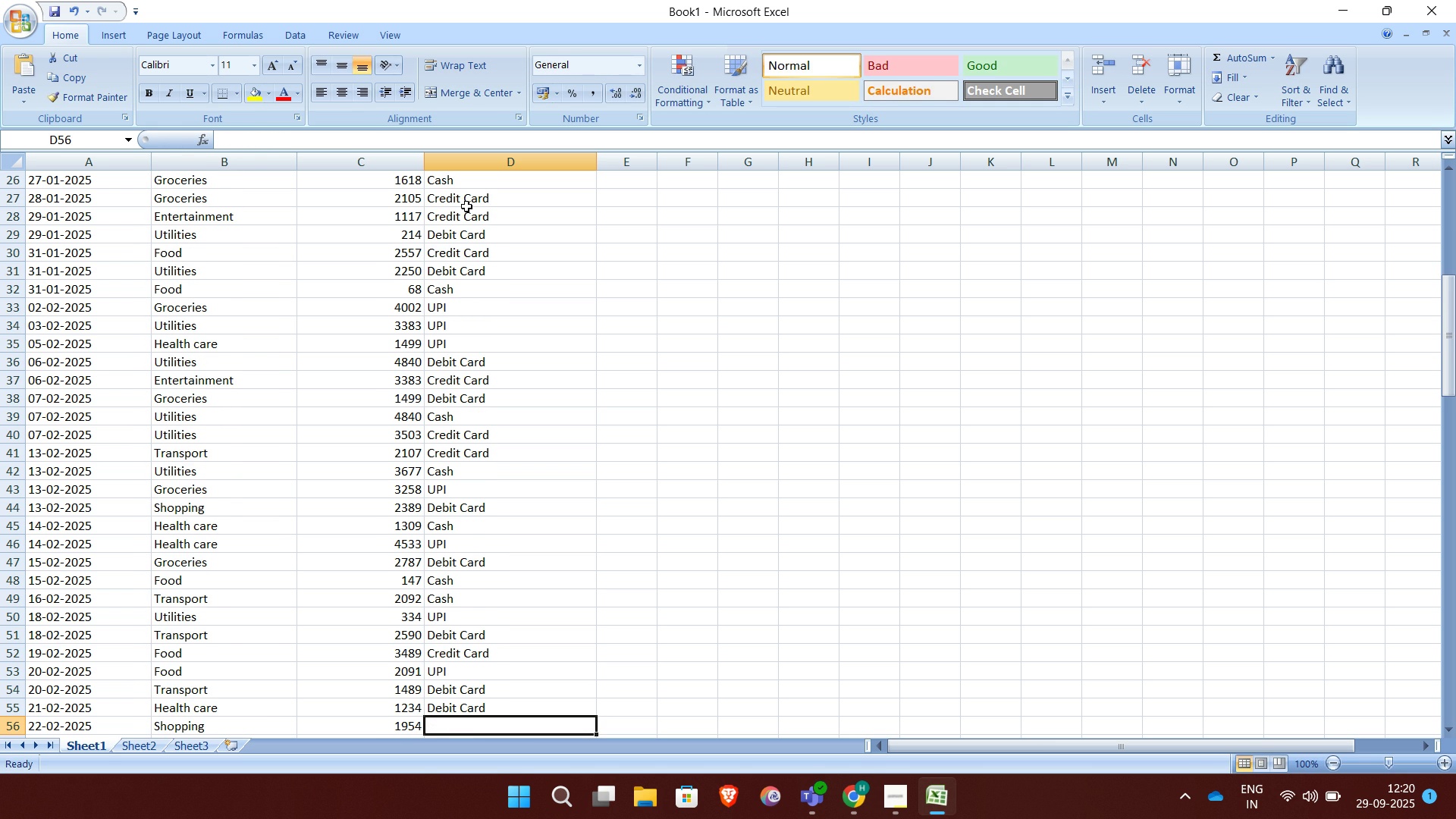 
key(CapsLock)
 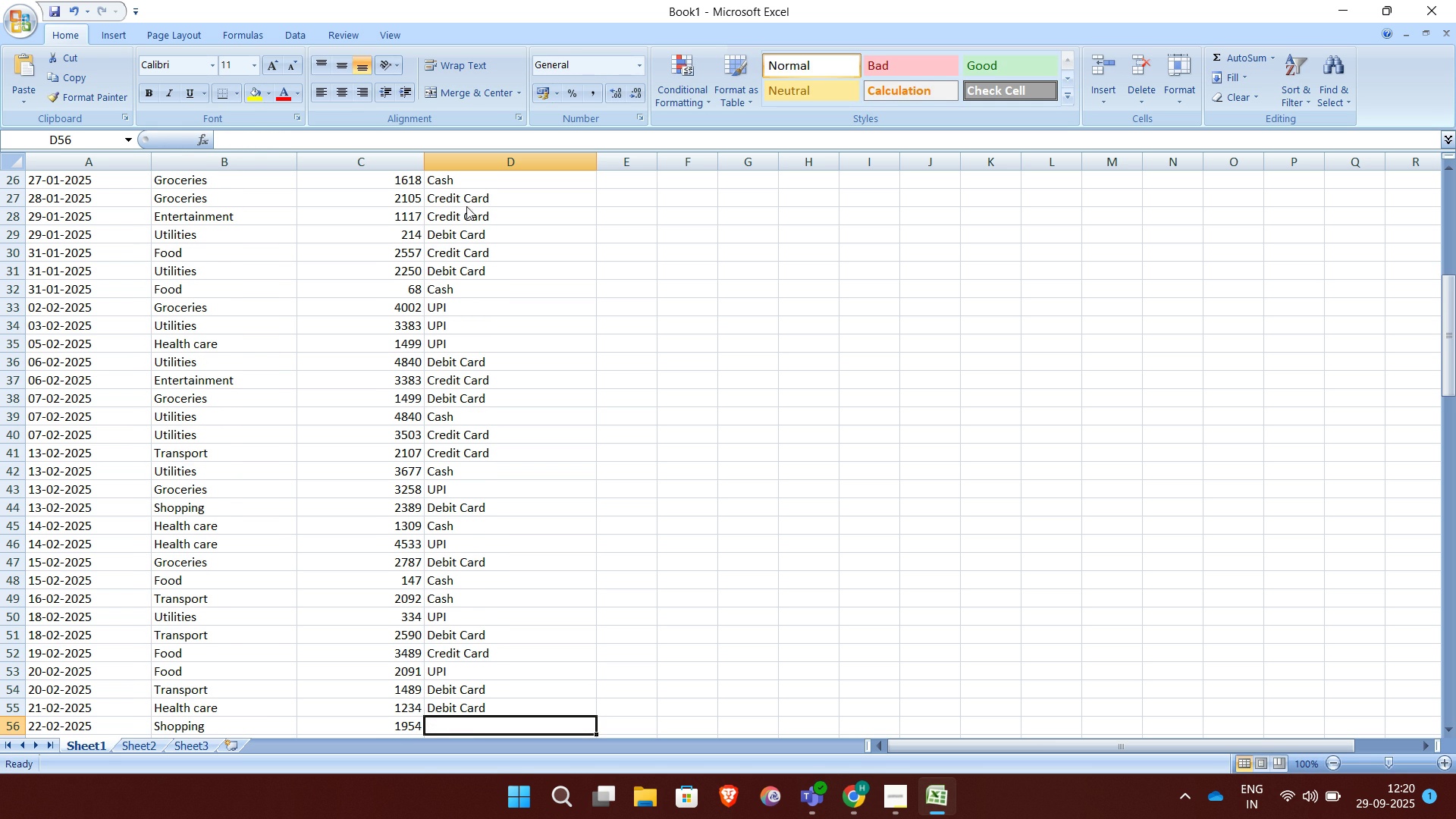 
key(C)
 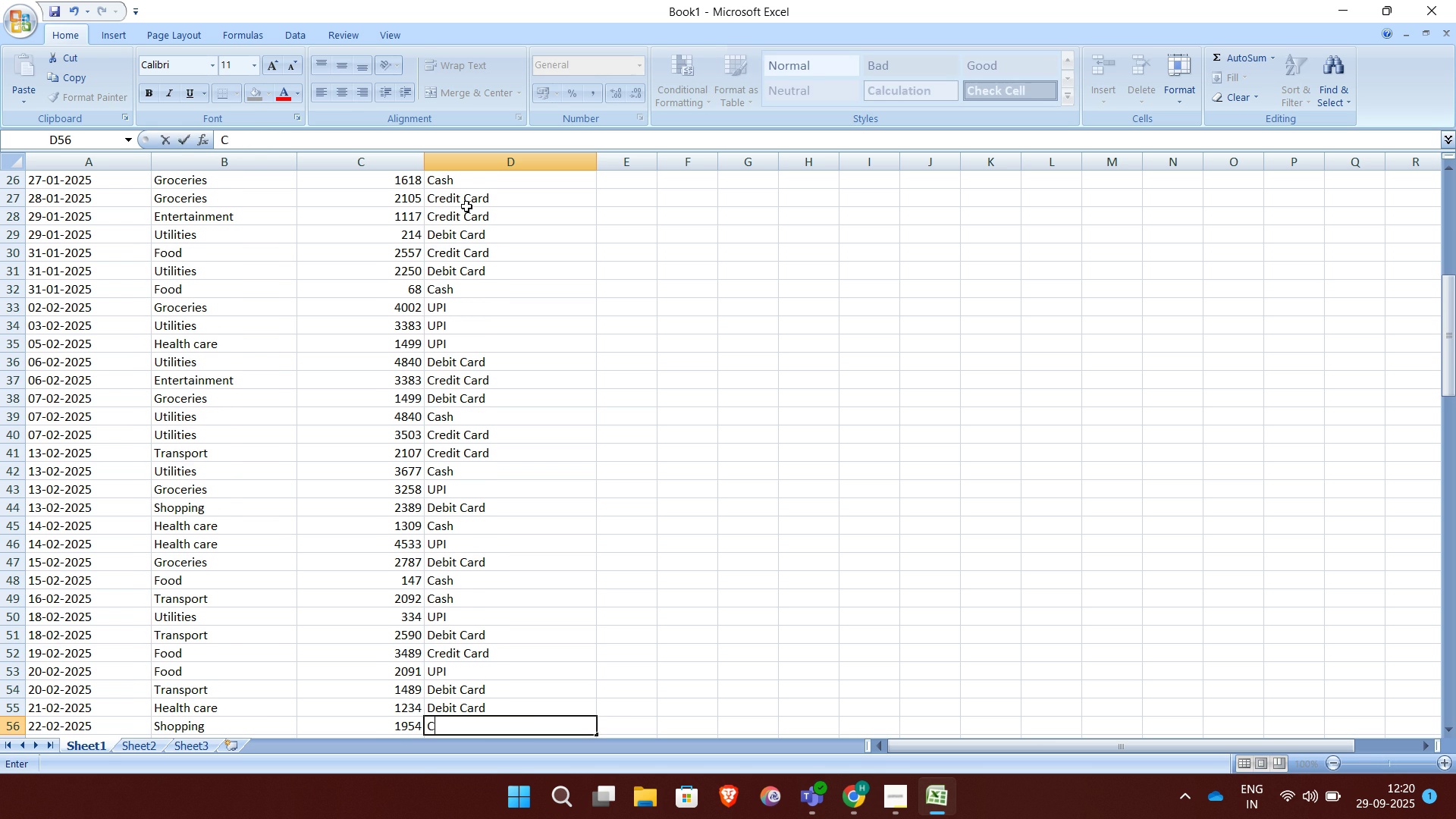 
key(Enter)
 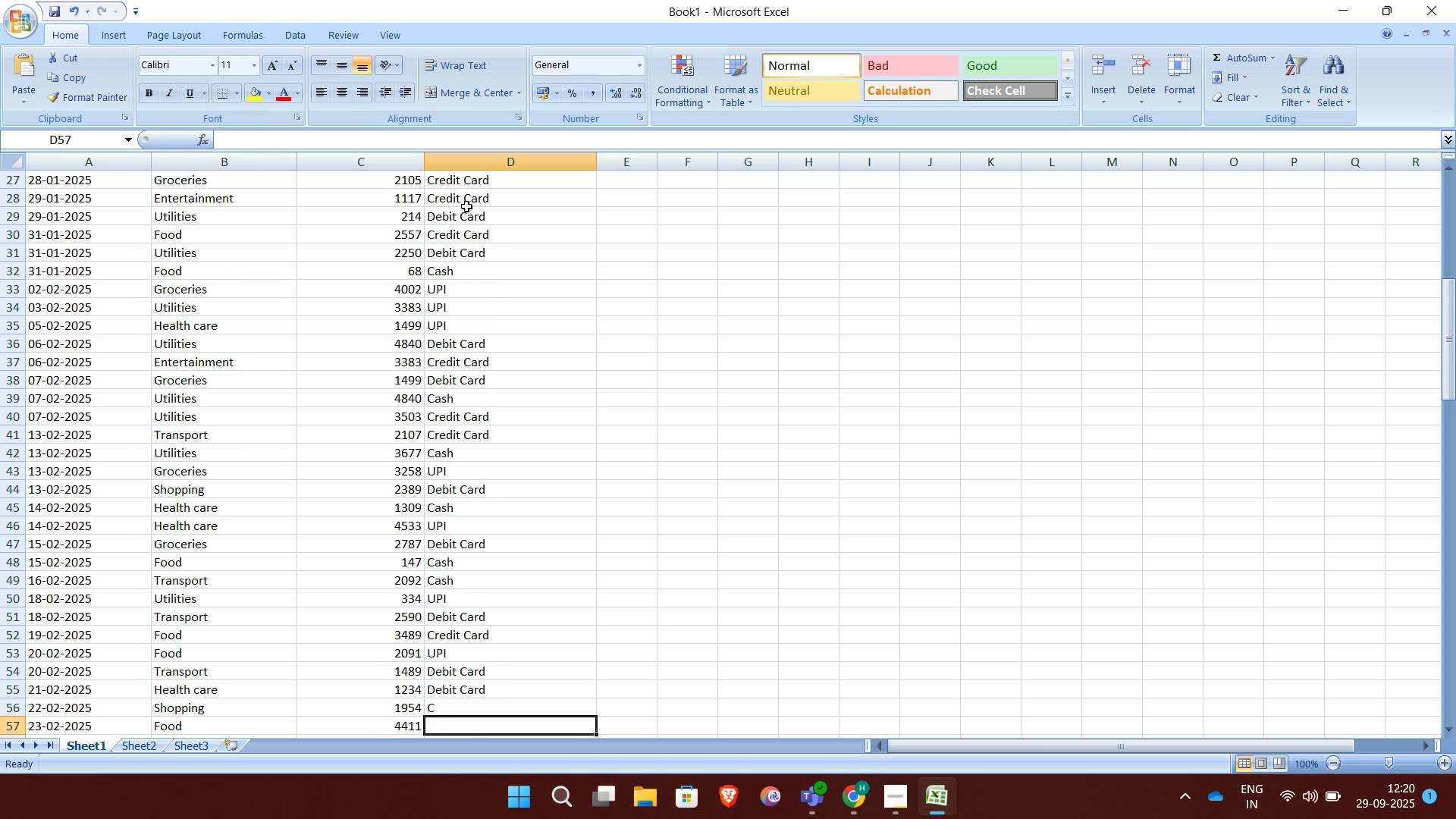 
key(ArrowUp)
 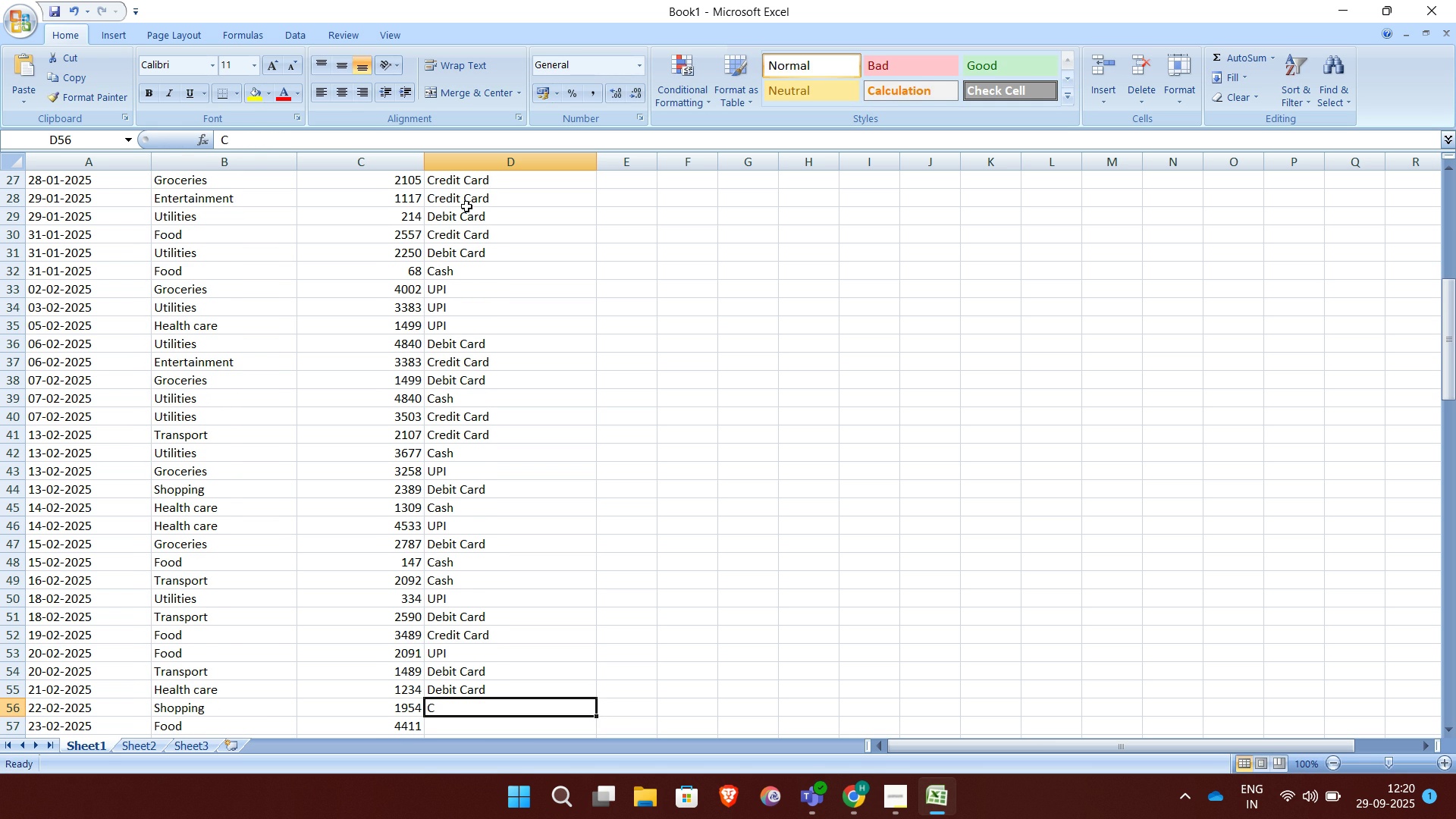 
key(C)
 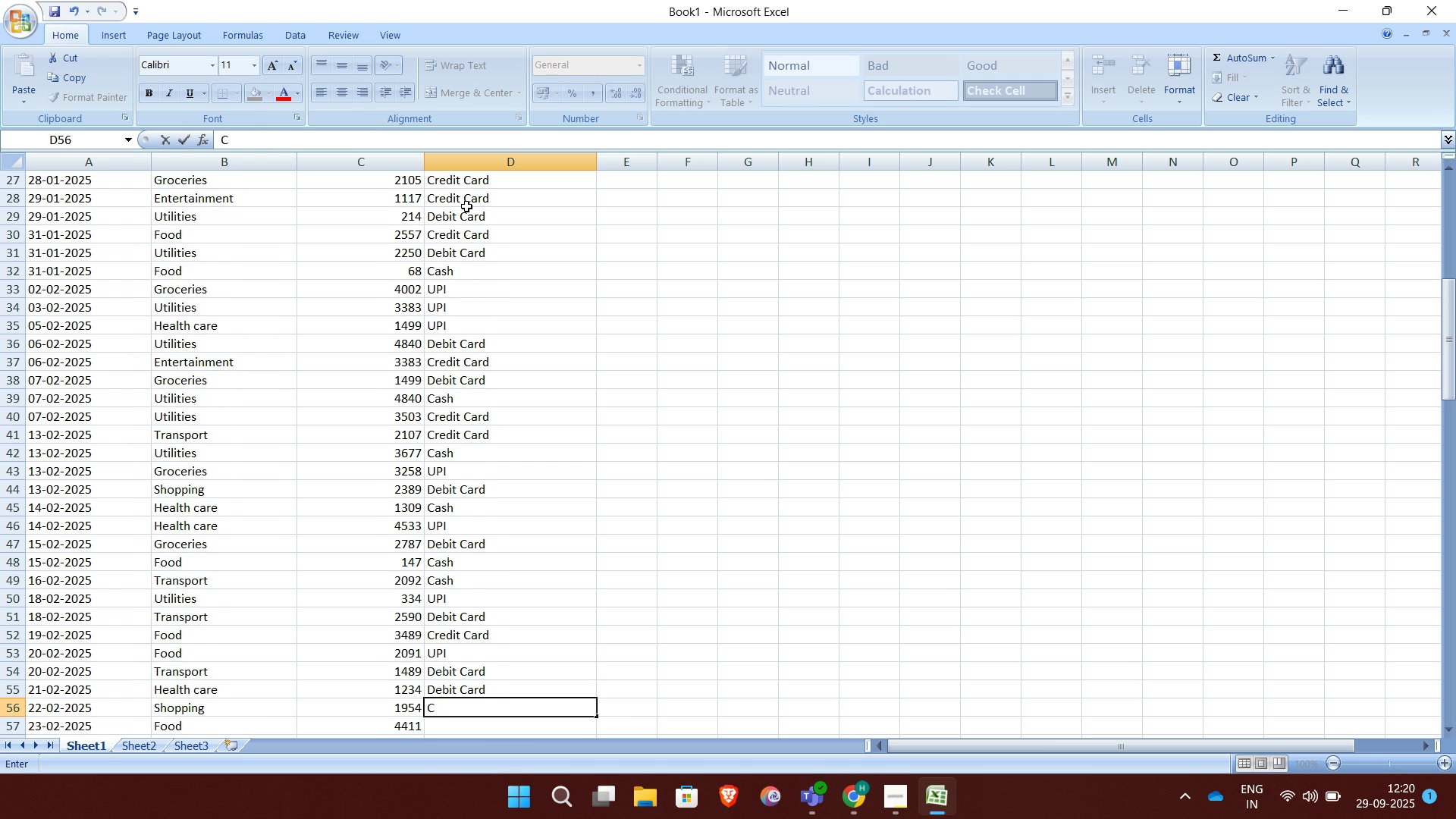 
key(CapsLock)
 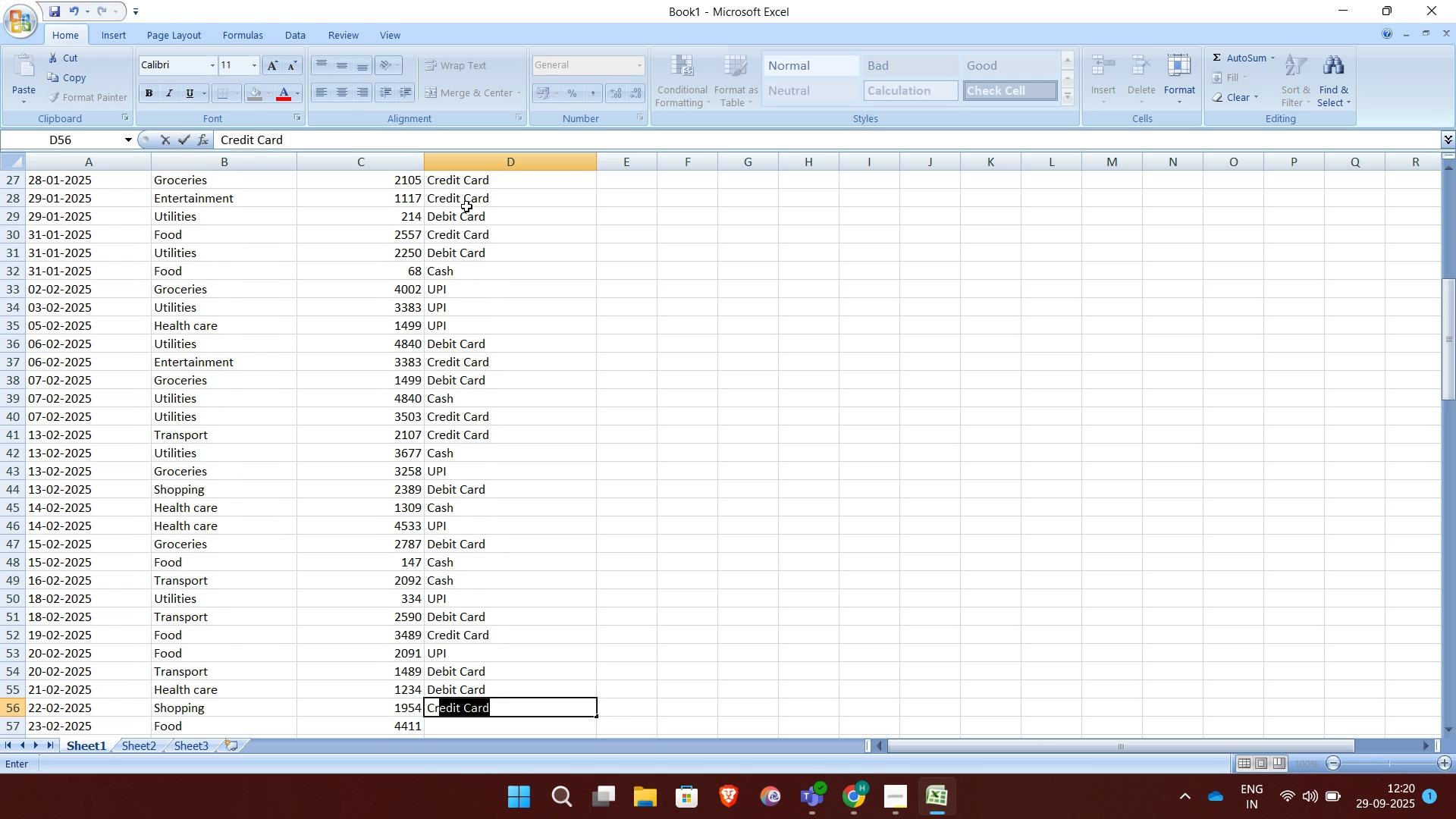 
key(R)
 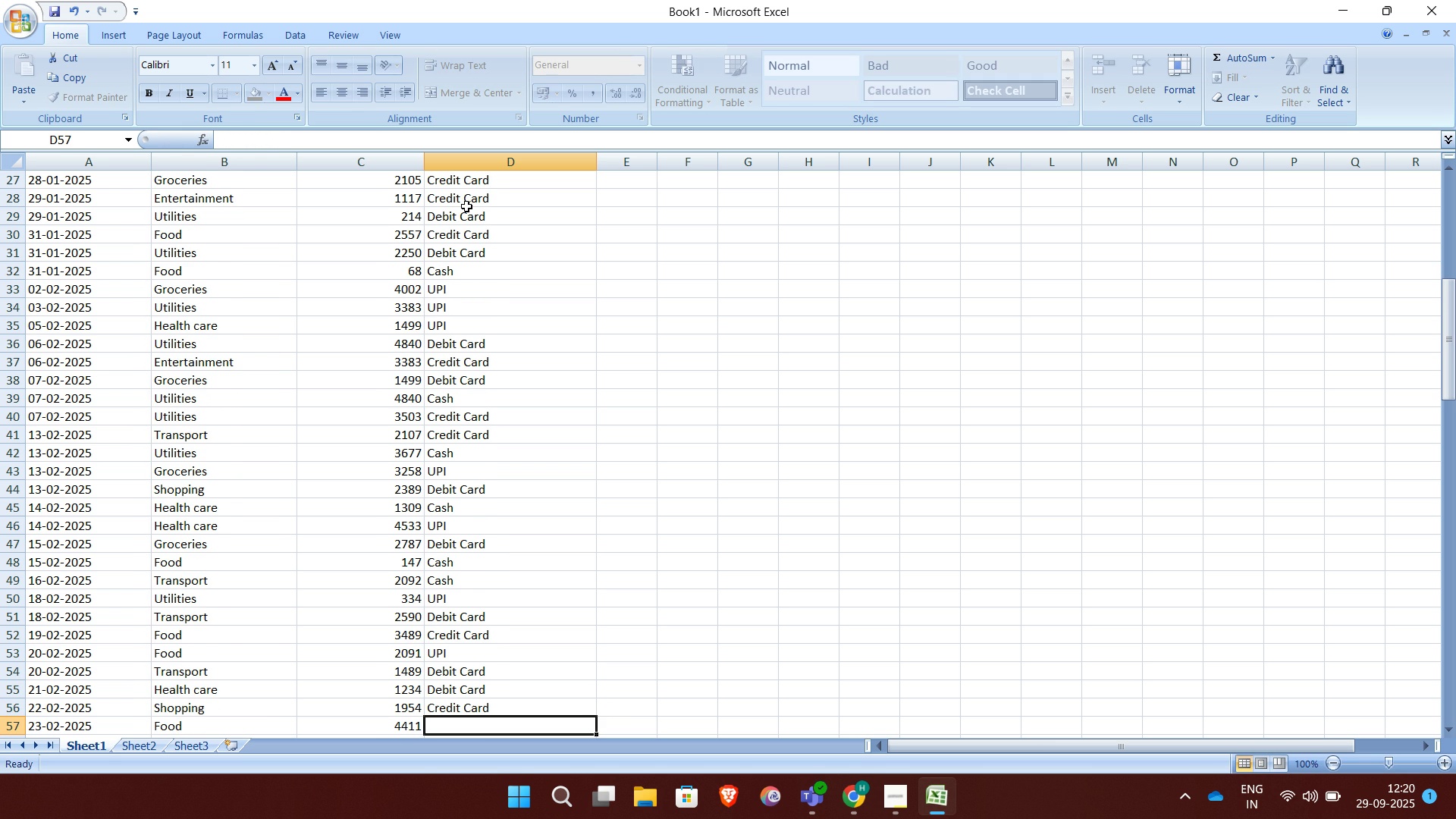 
key(Enter)
 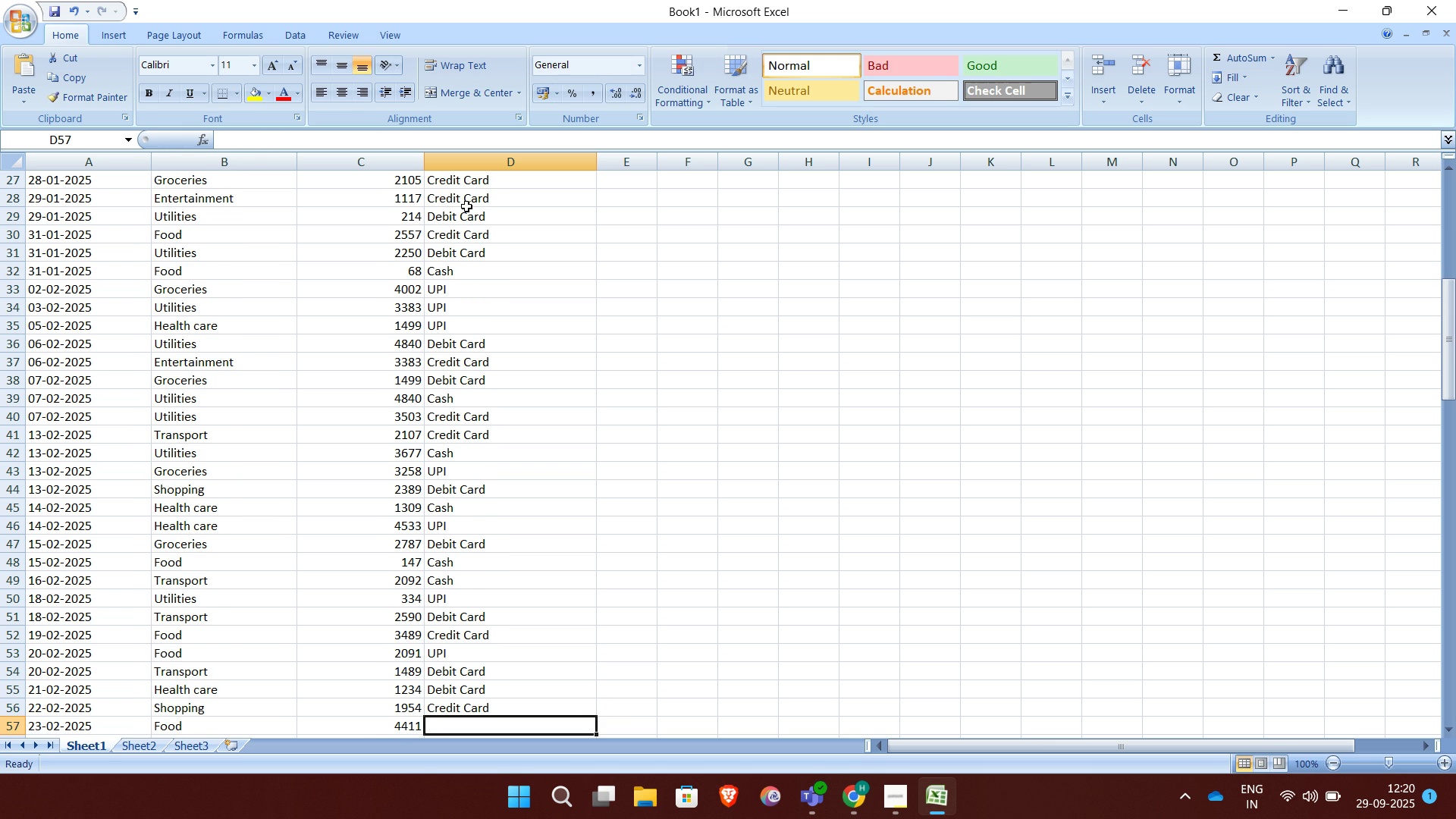 
key(CapsLock)
 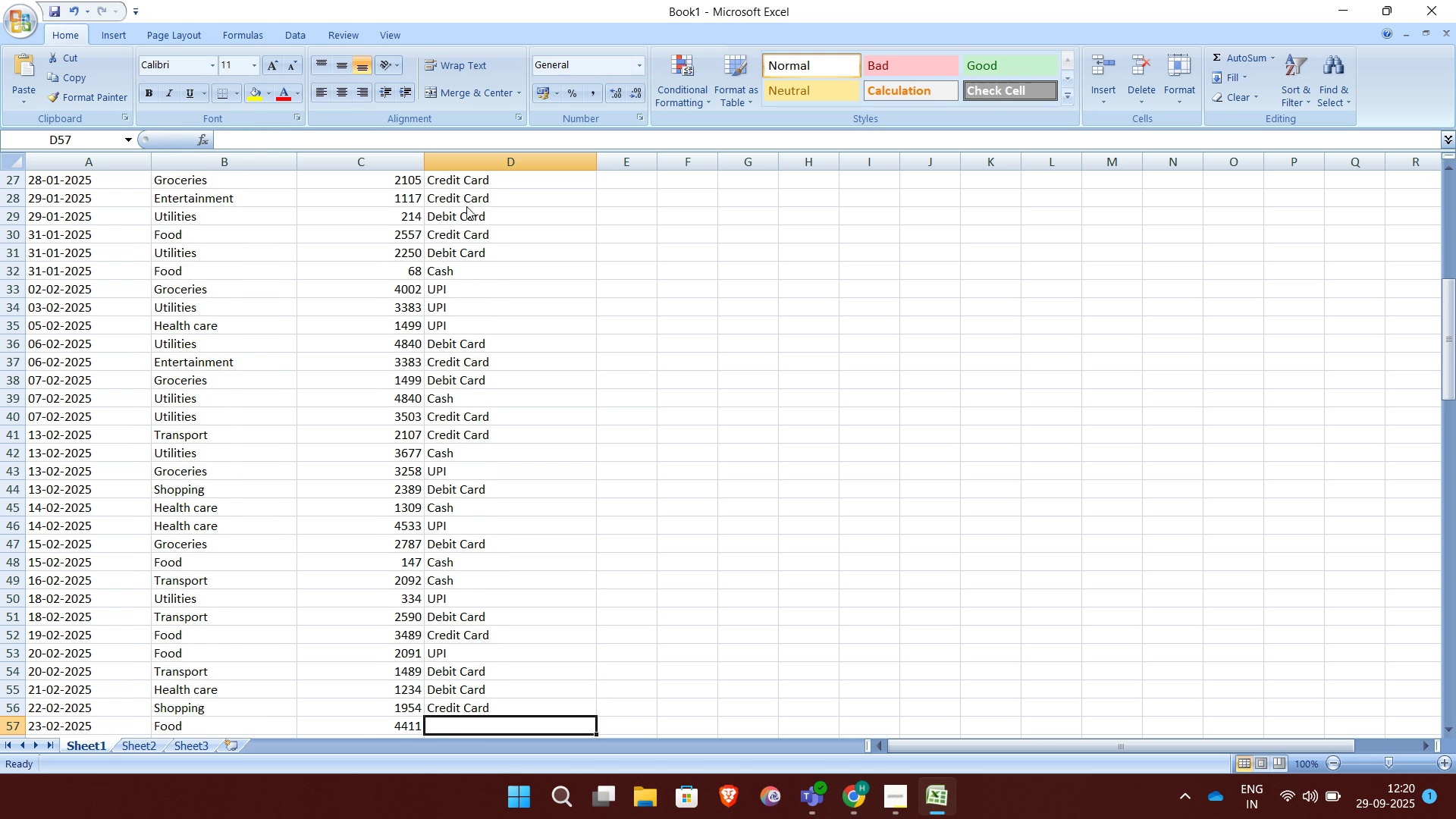 
key(C)
 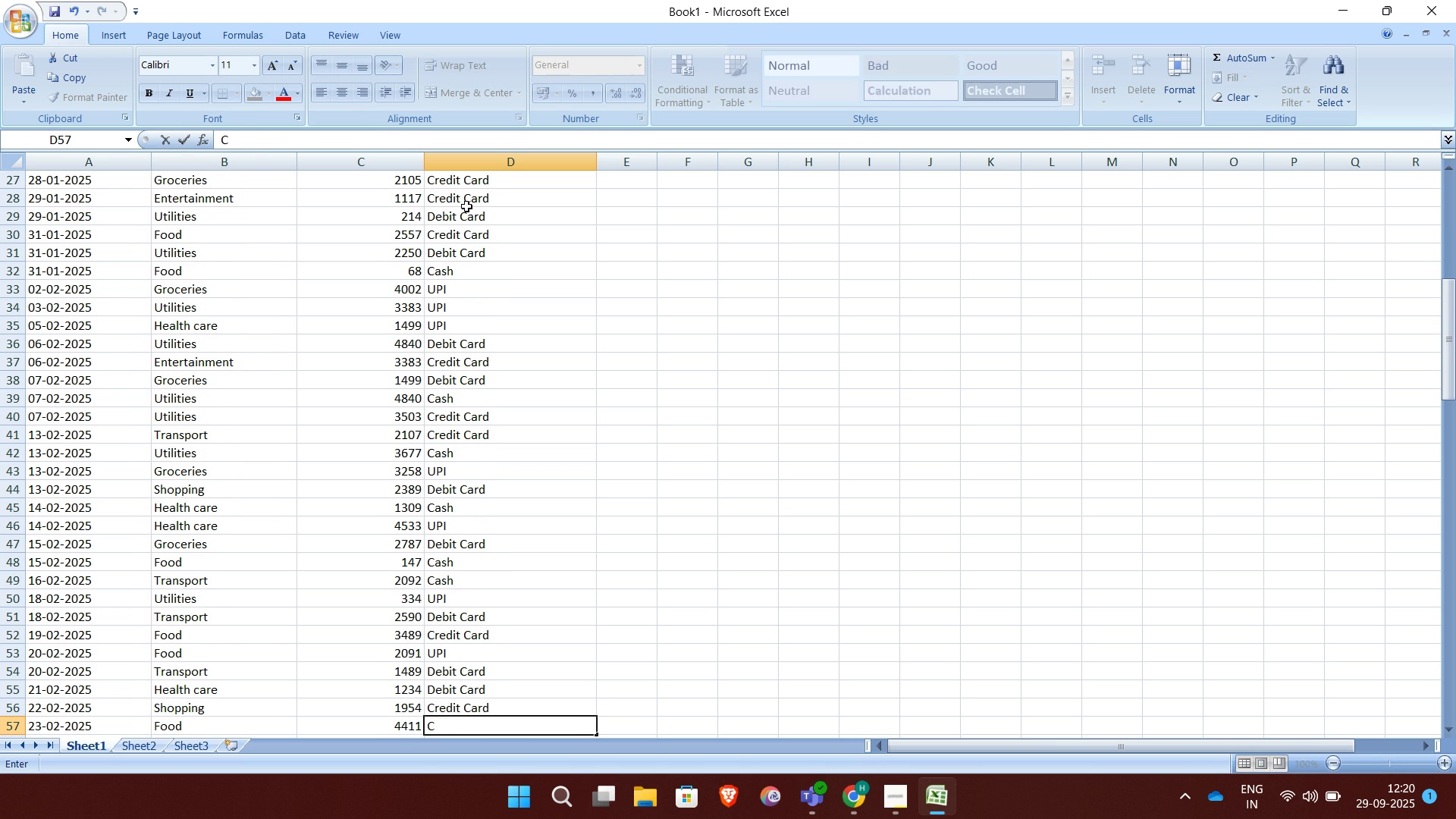 
key(CapsLock)
 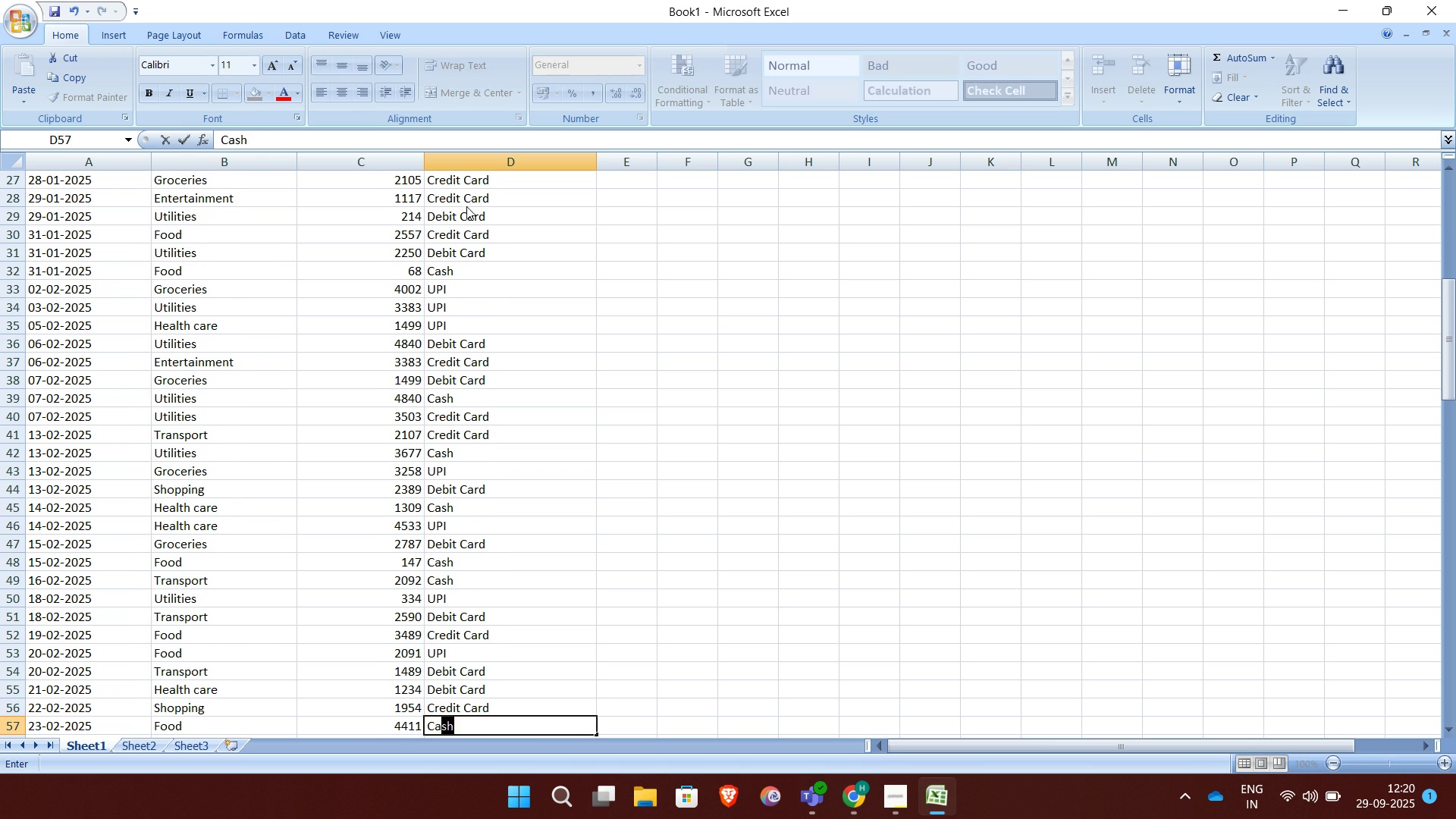 
key(A)
 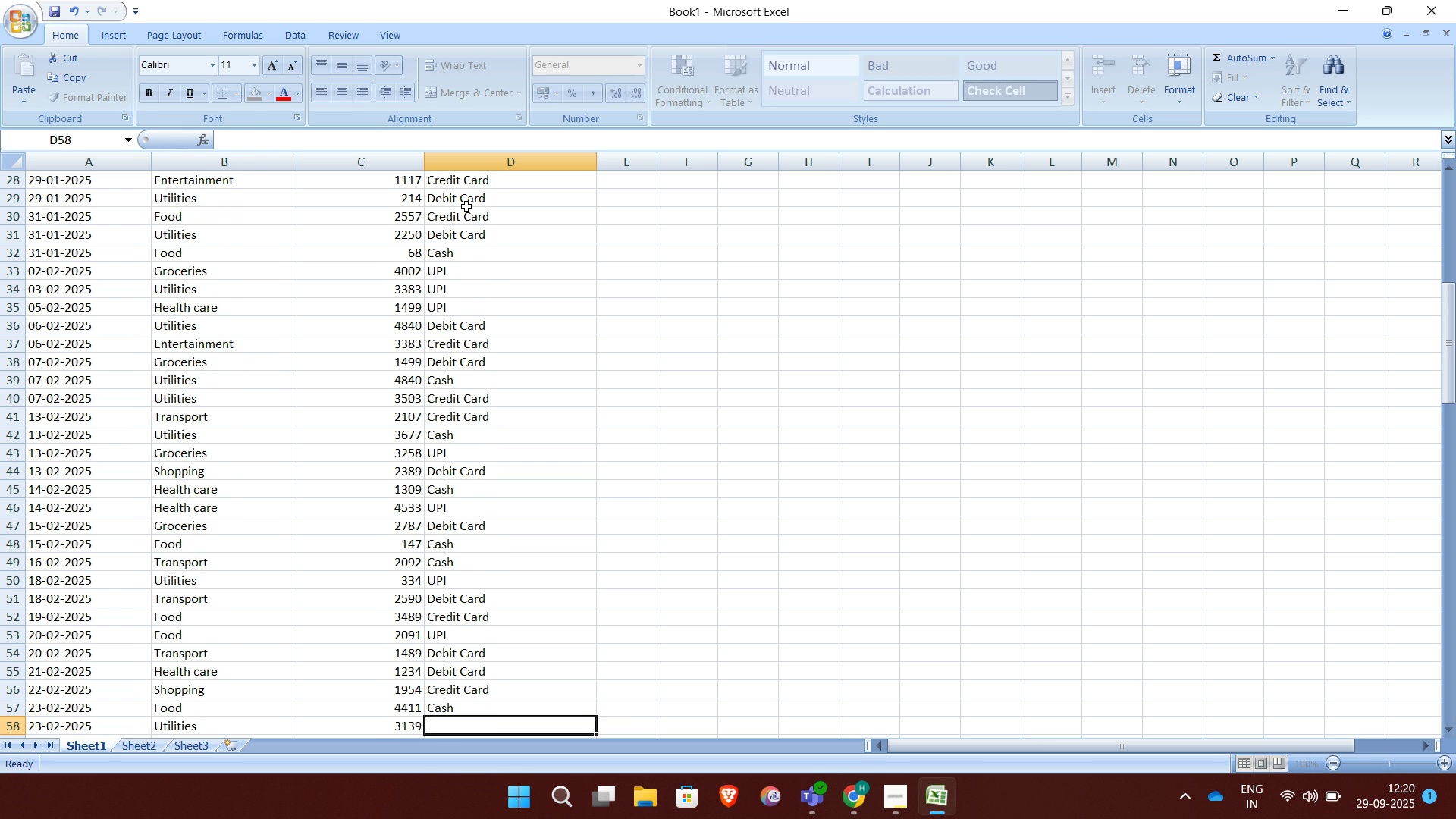 
key(Enter)
 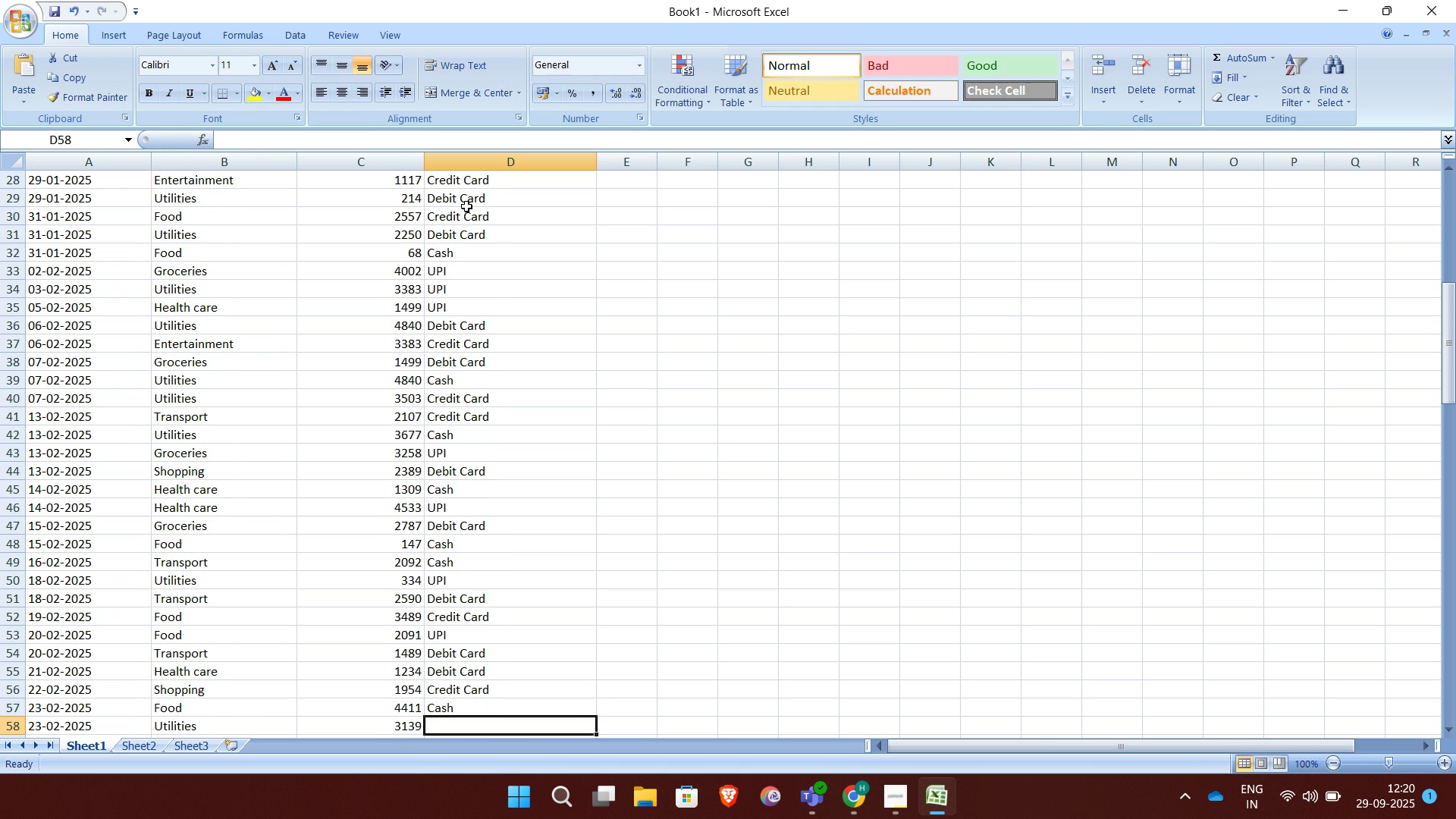 
key(CapsLock)
 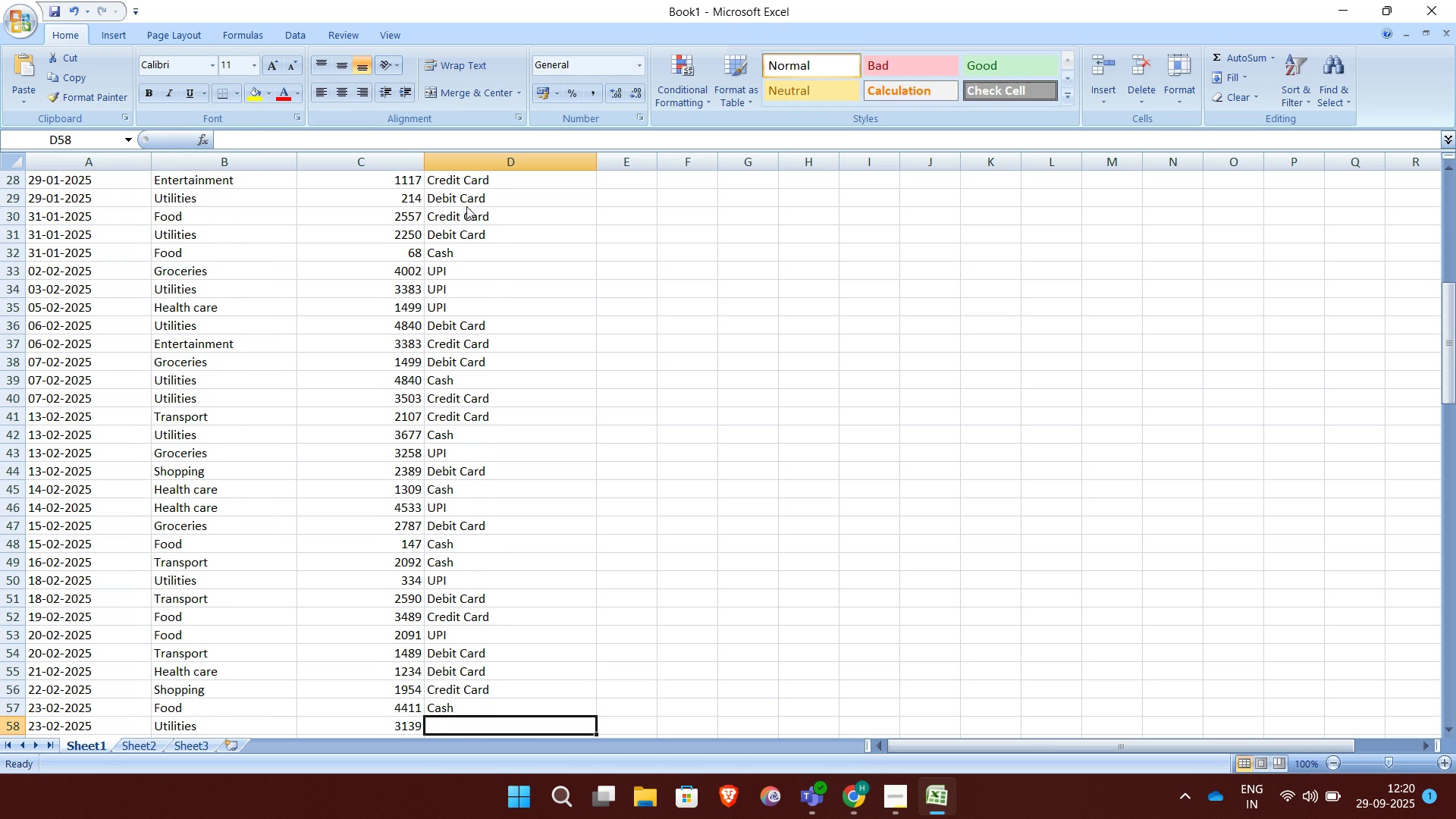 
key(C)
 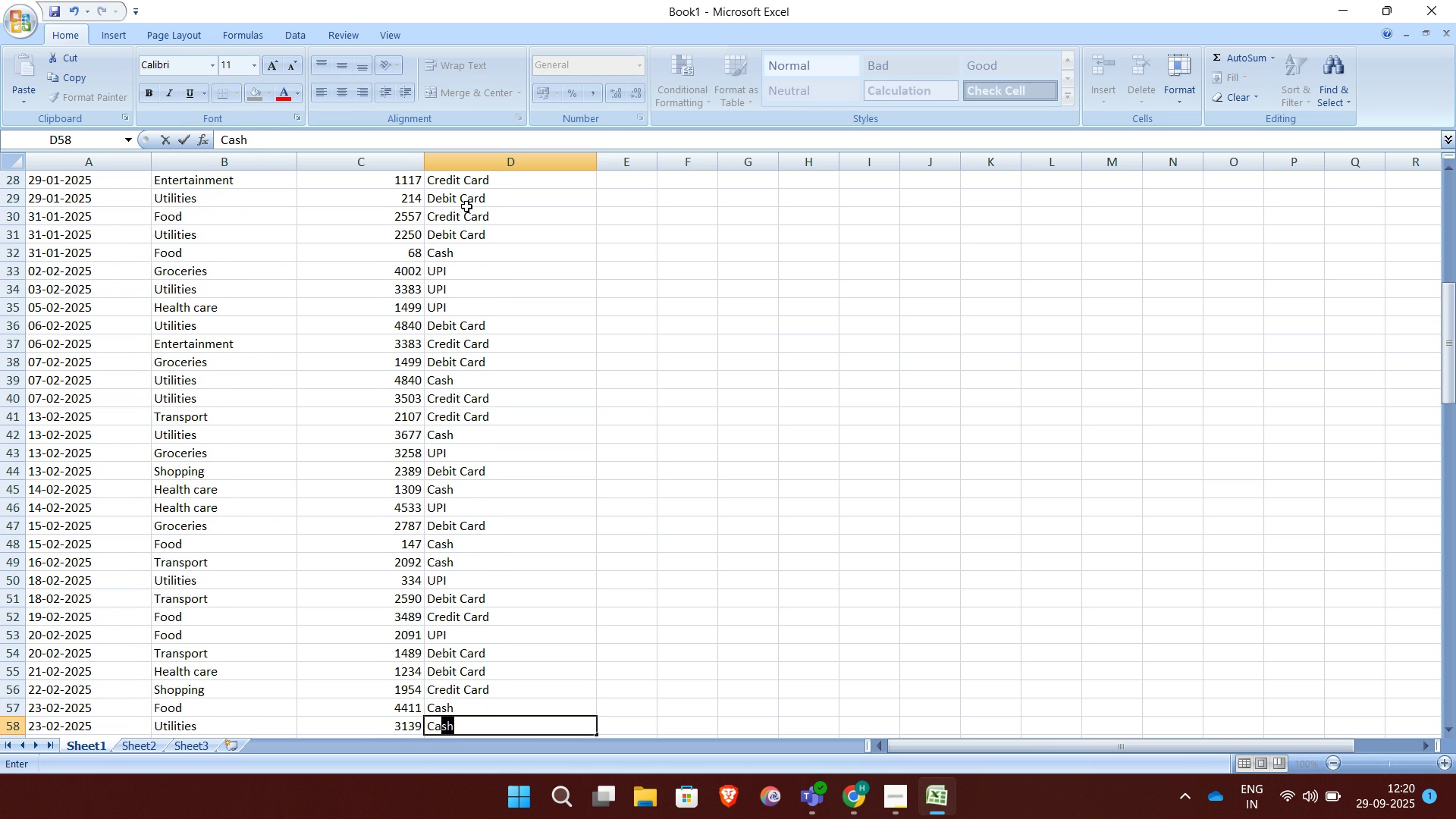 
key(CapsLock)
 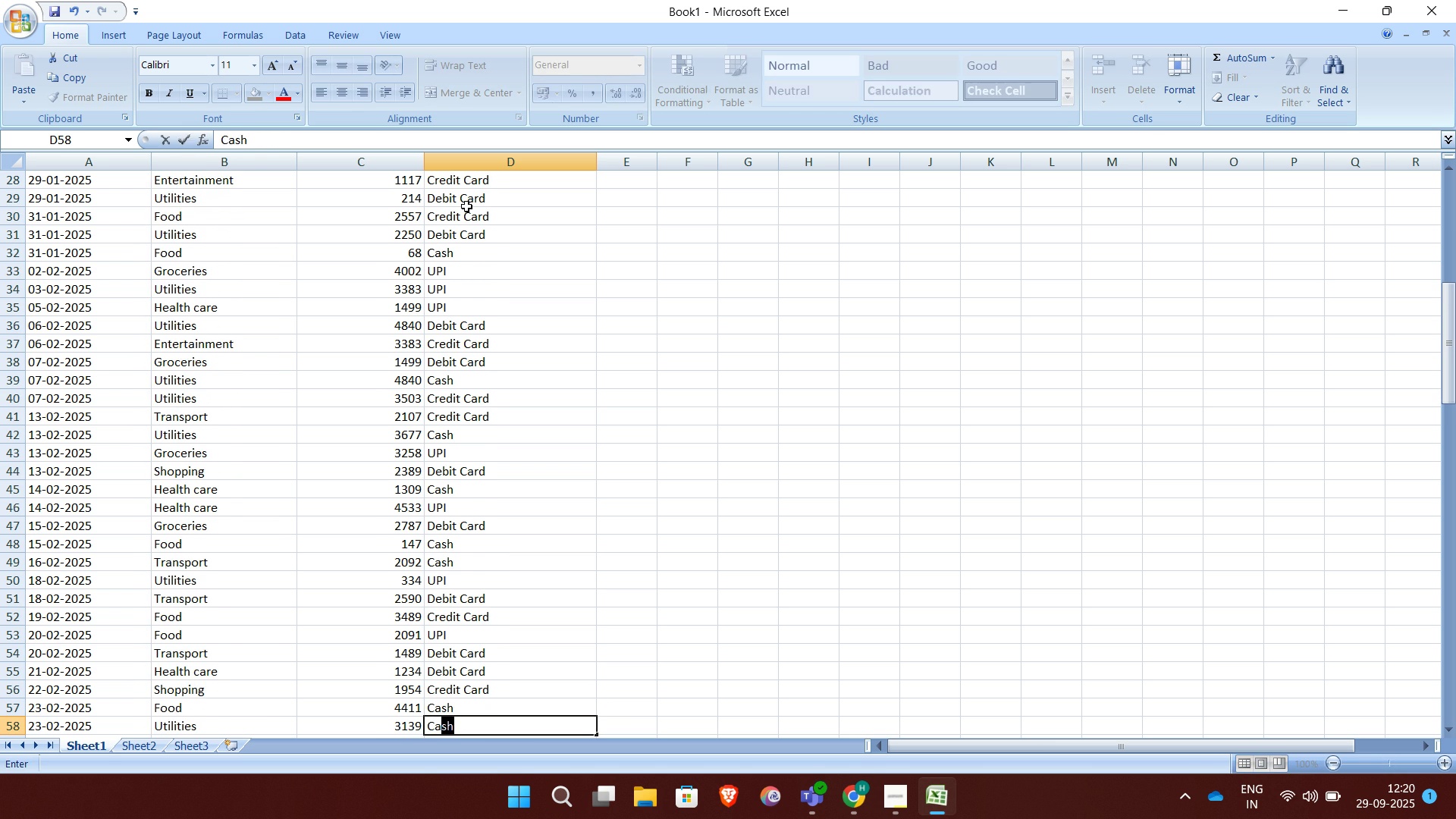 
key(A)
 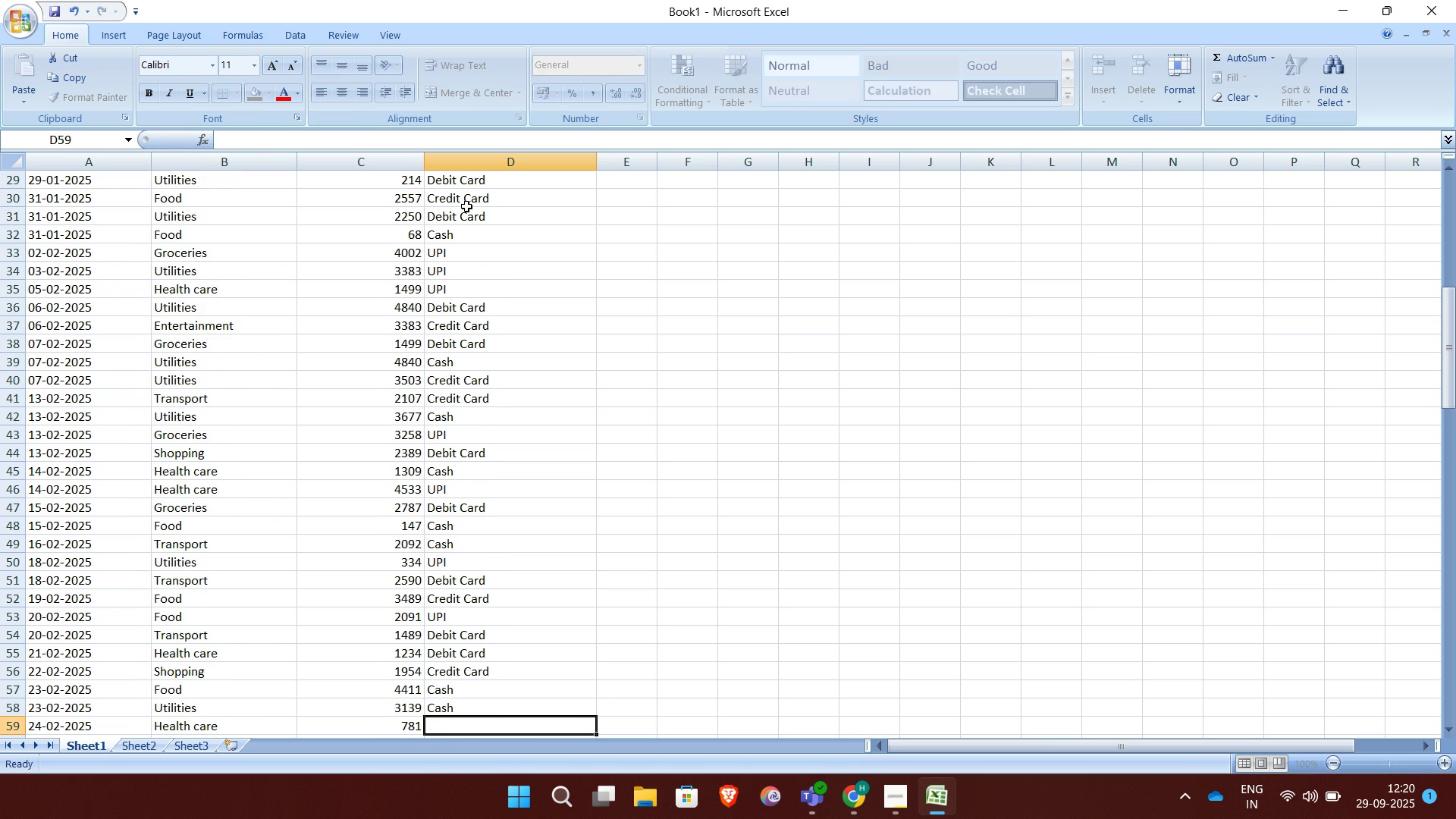 
key(Enter)
 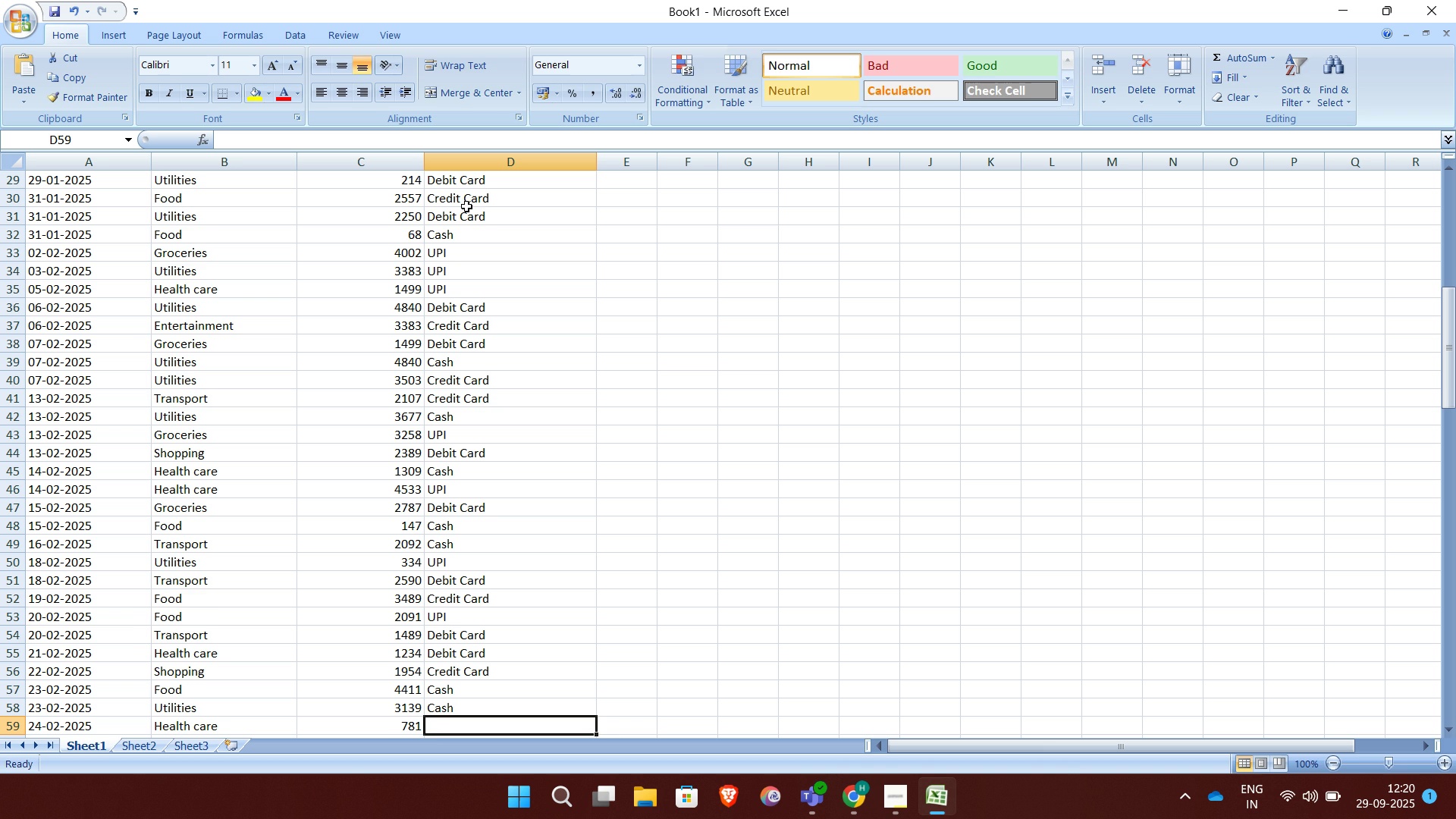 
key(CapsLock)
 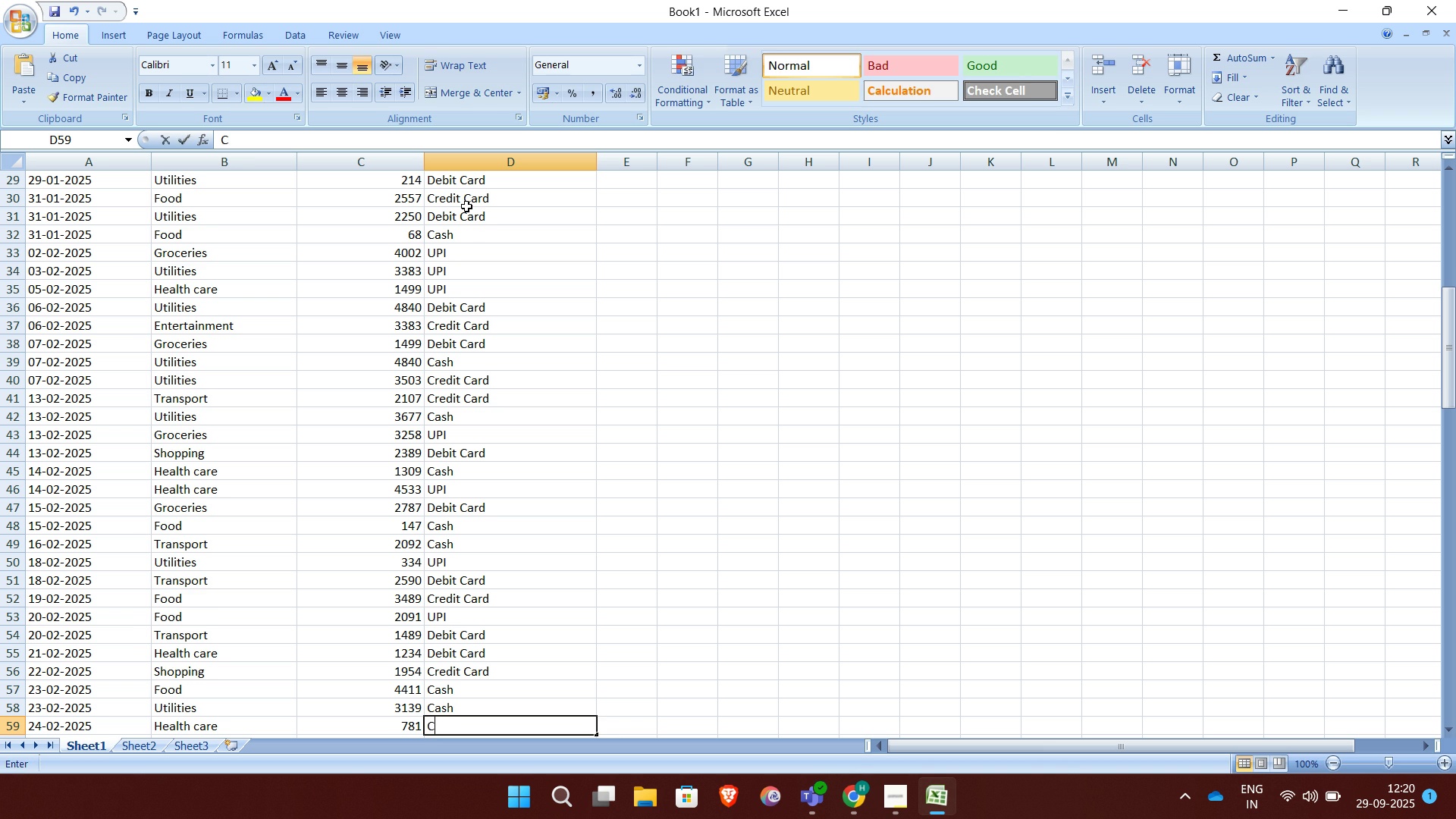 
key(C)
 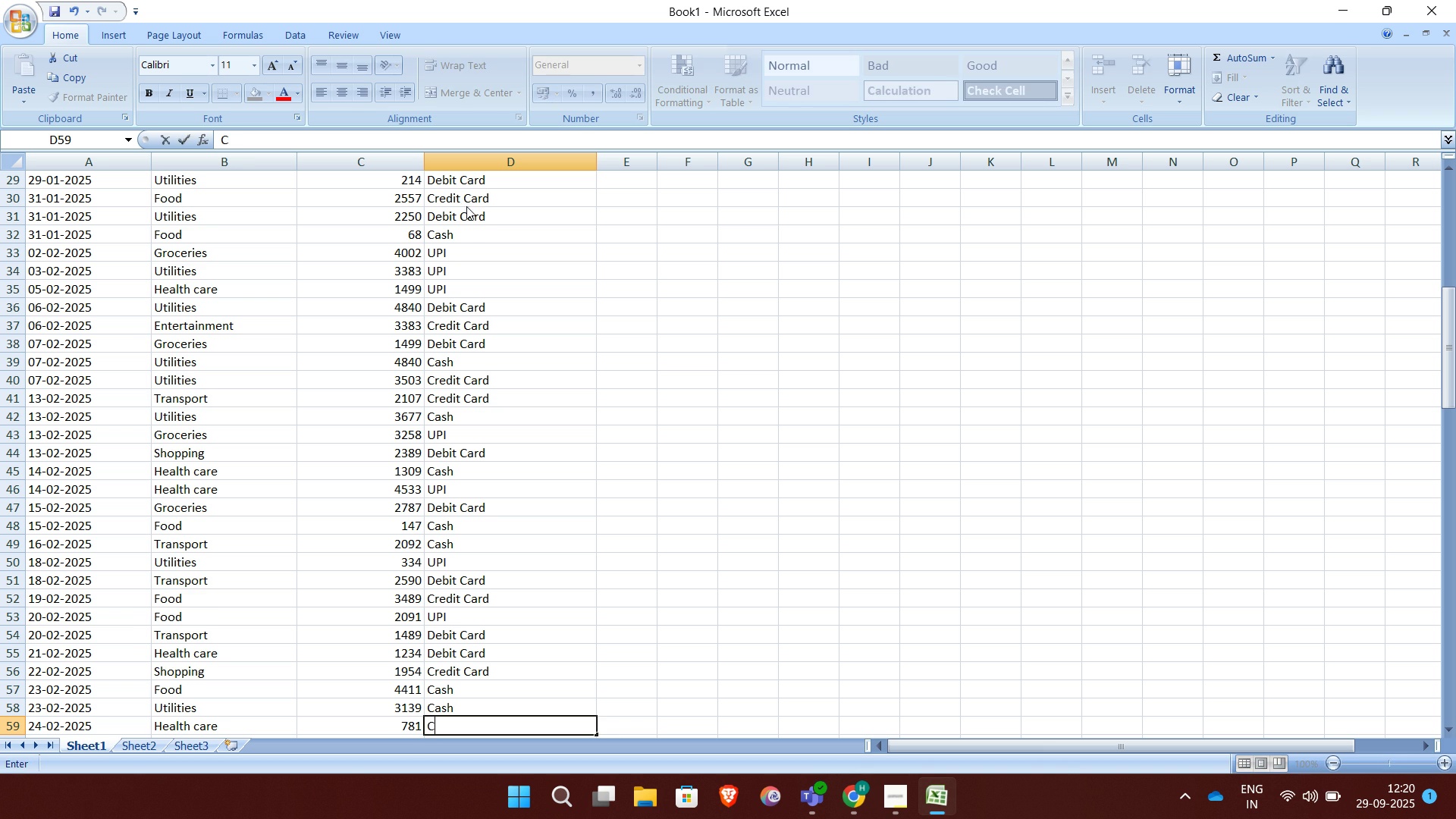 
key(CapsLock)
 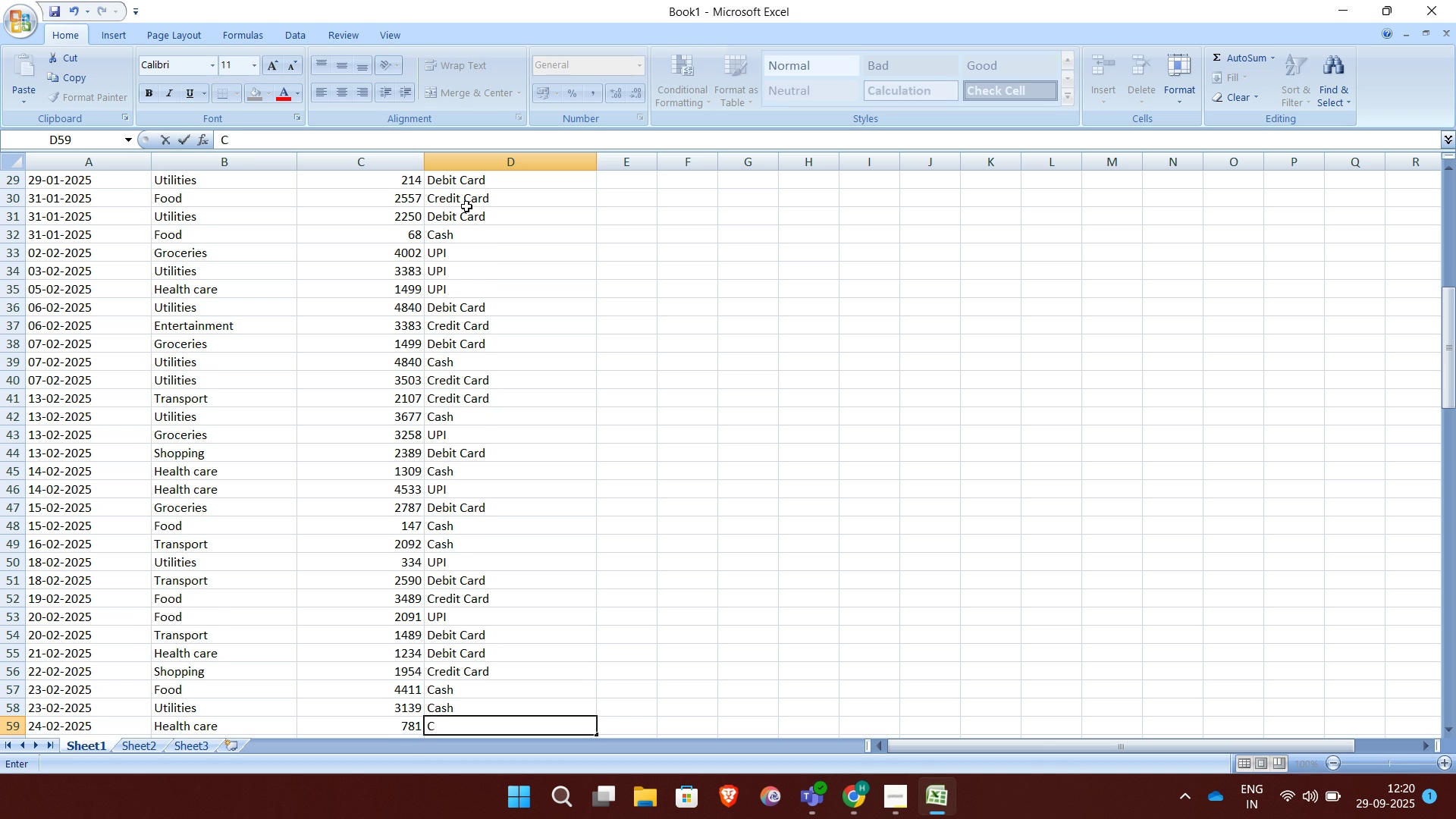 
key(Enter)
 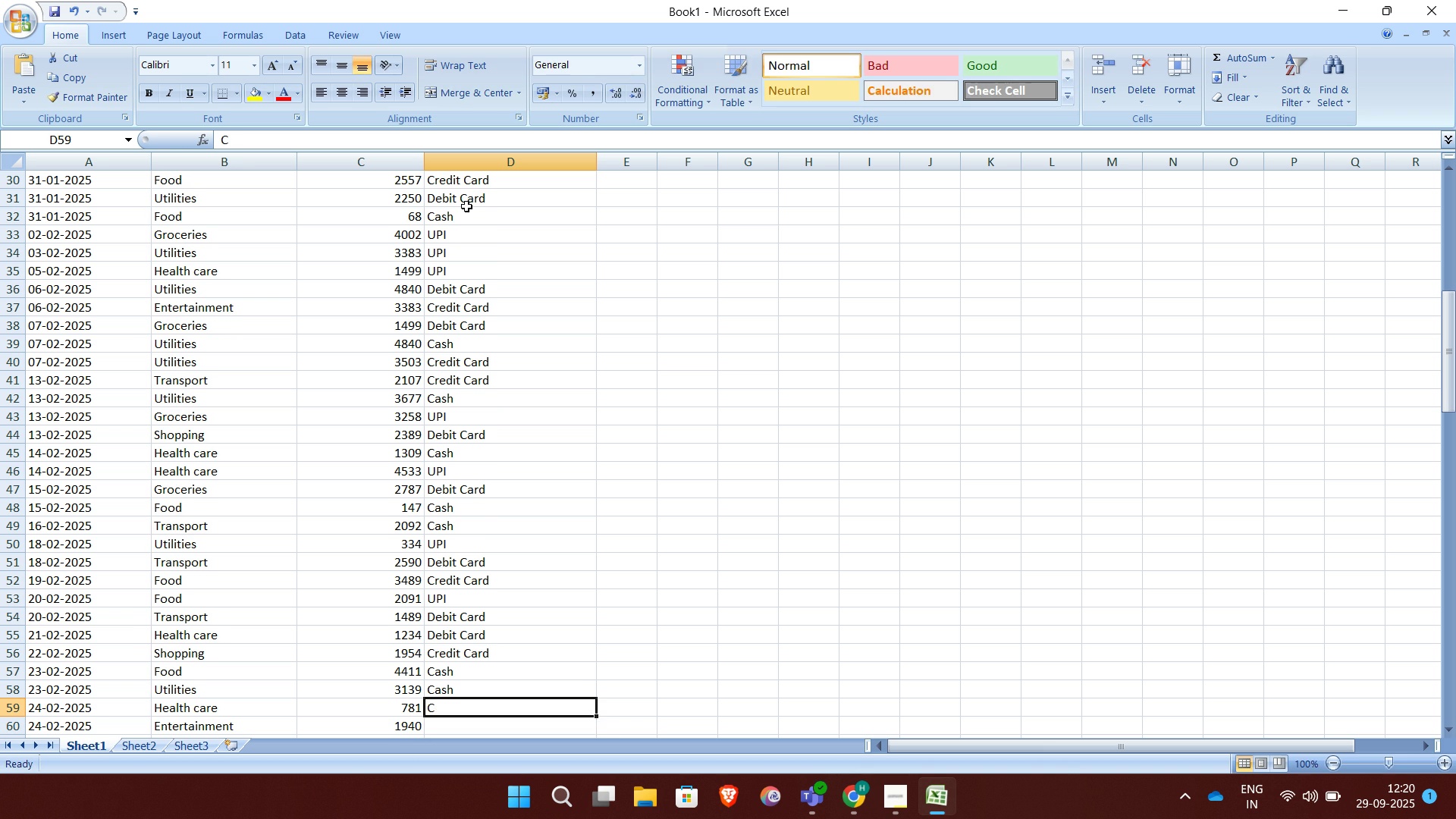 
key(ArrowUp)
 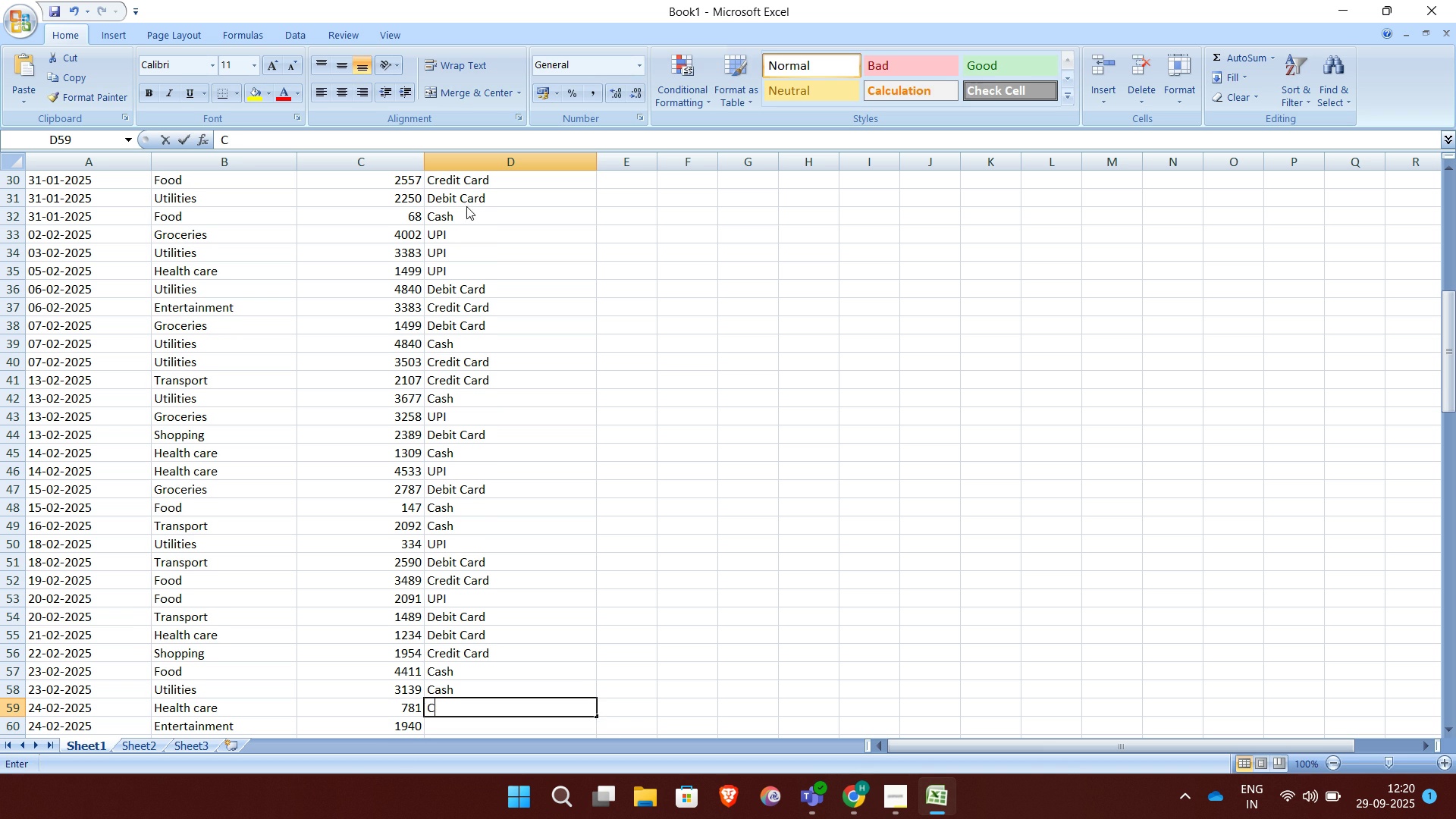 
key(CapsLock)
 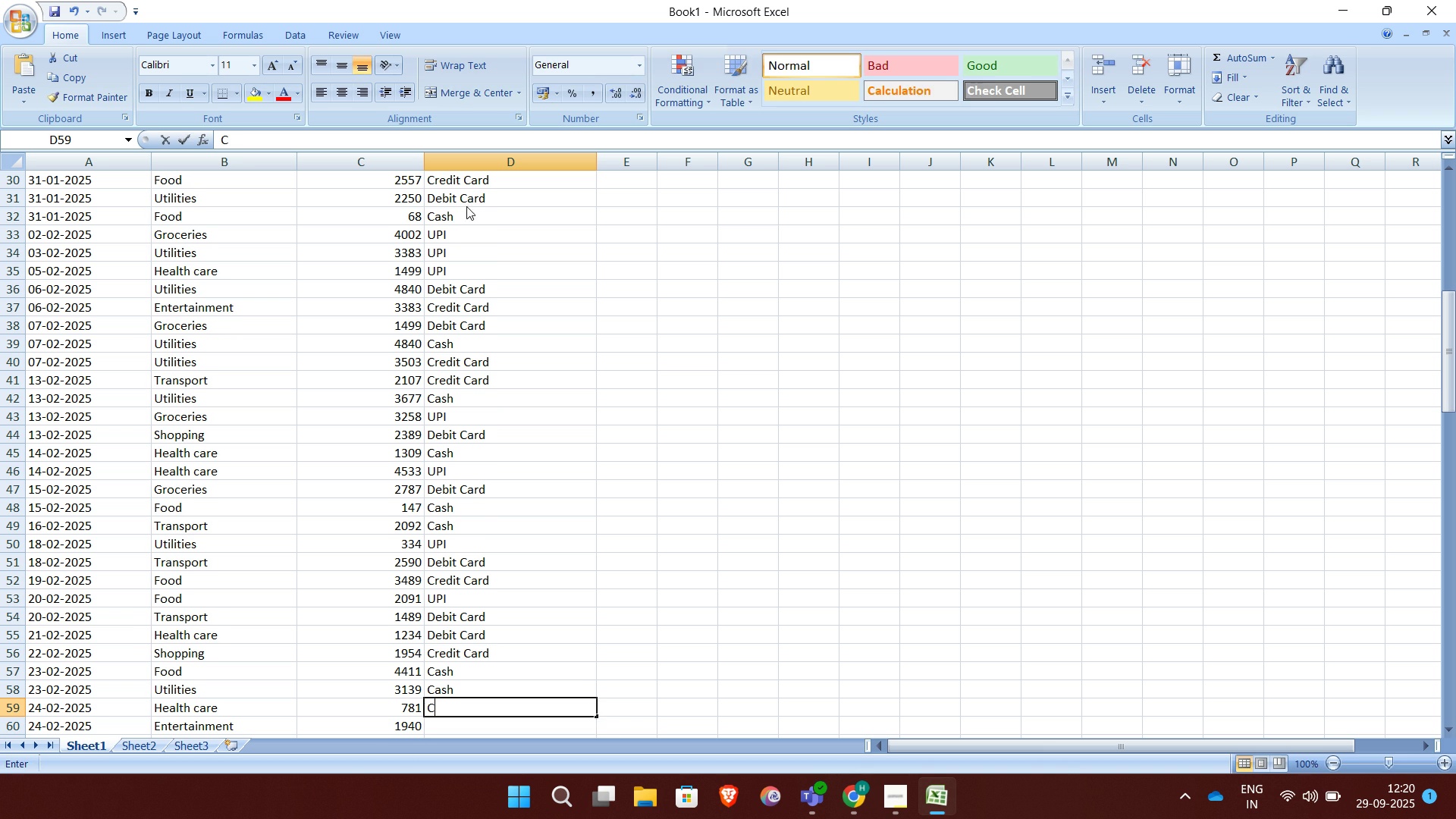 
key(C)
 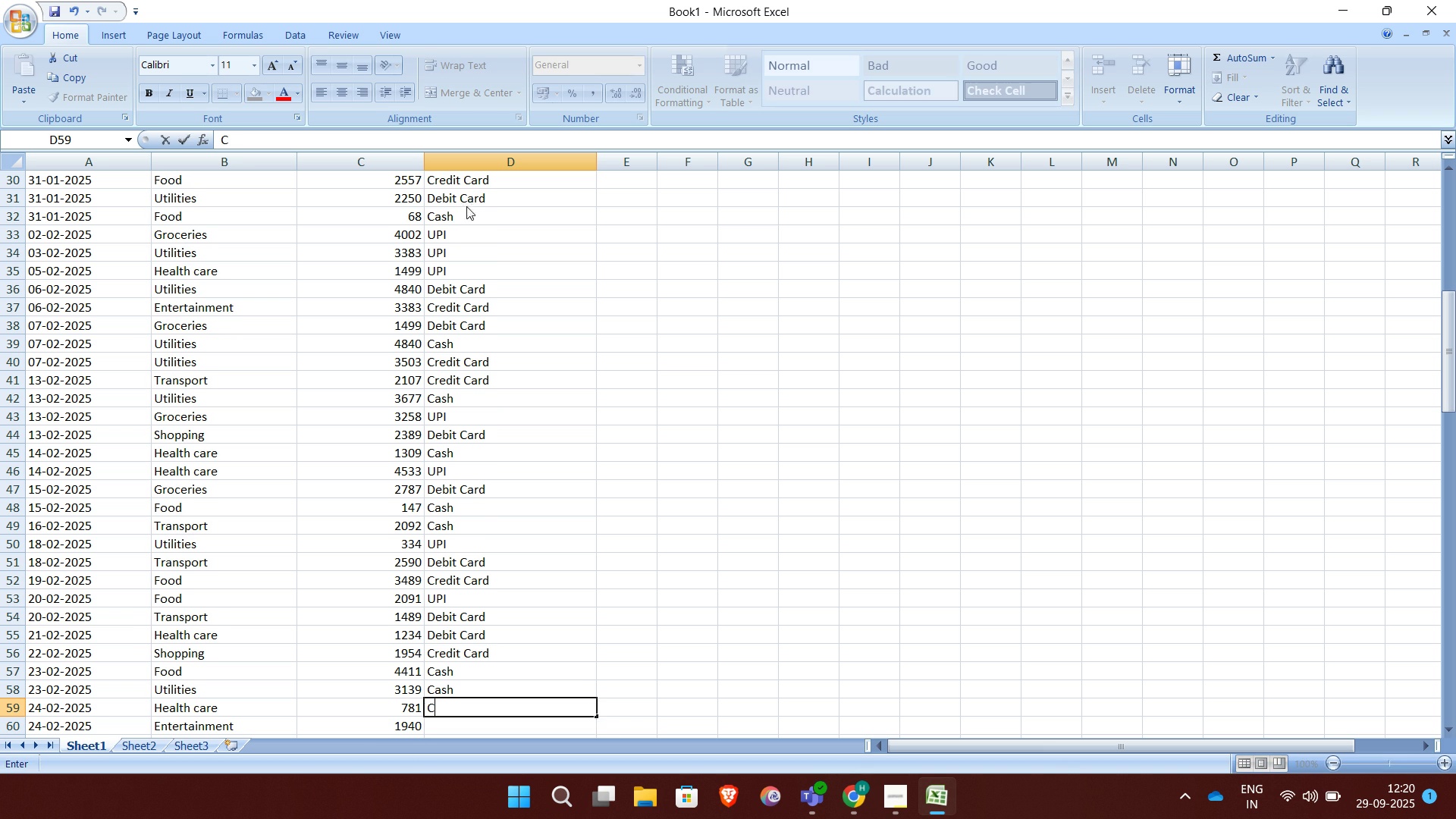 
key(CapsLock)
 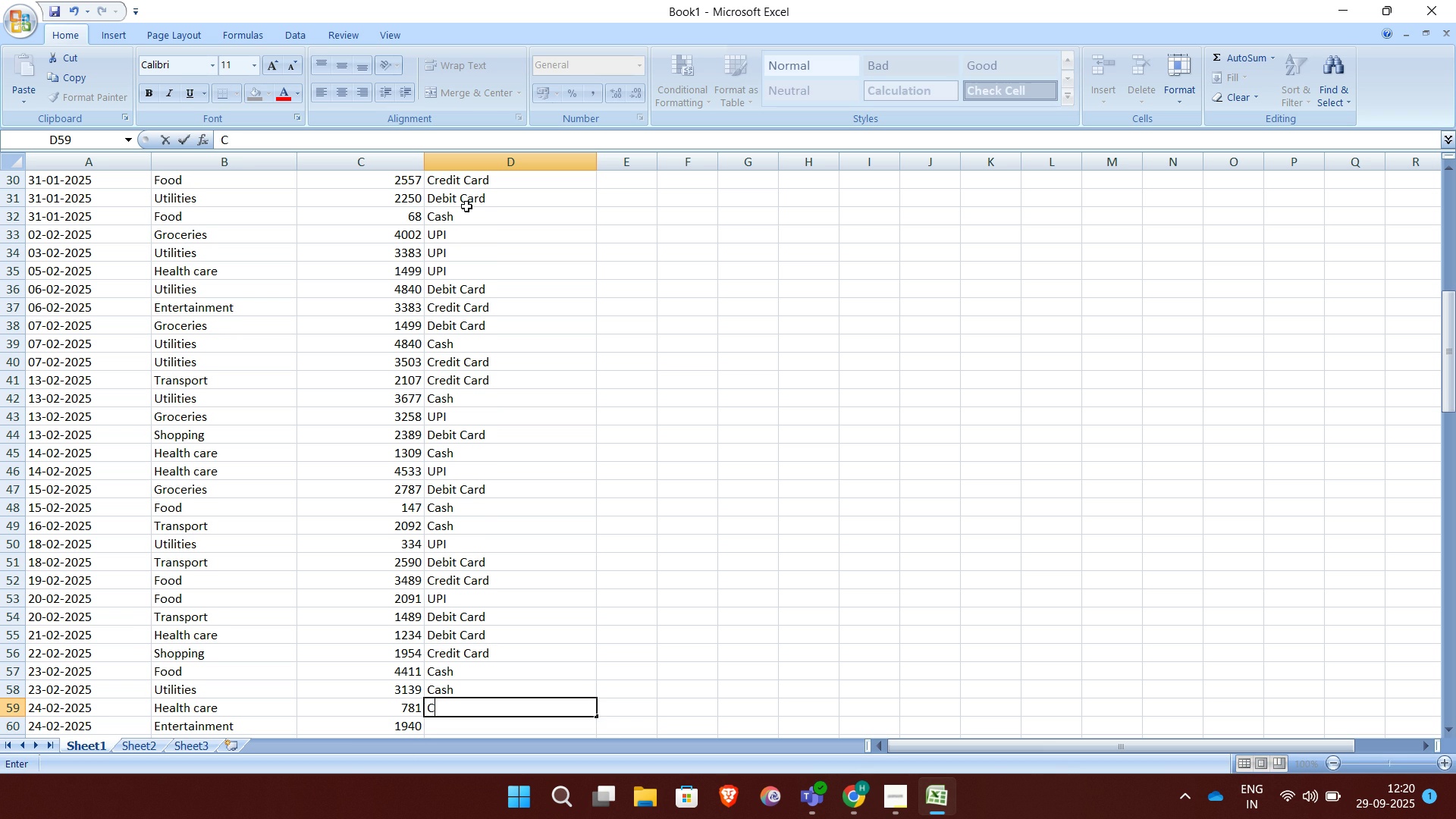 
key(A)
 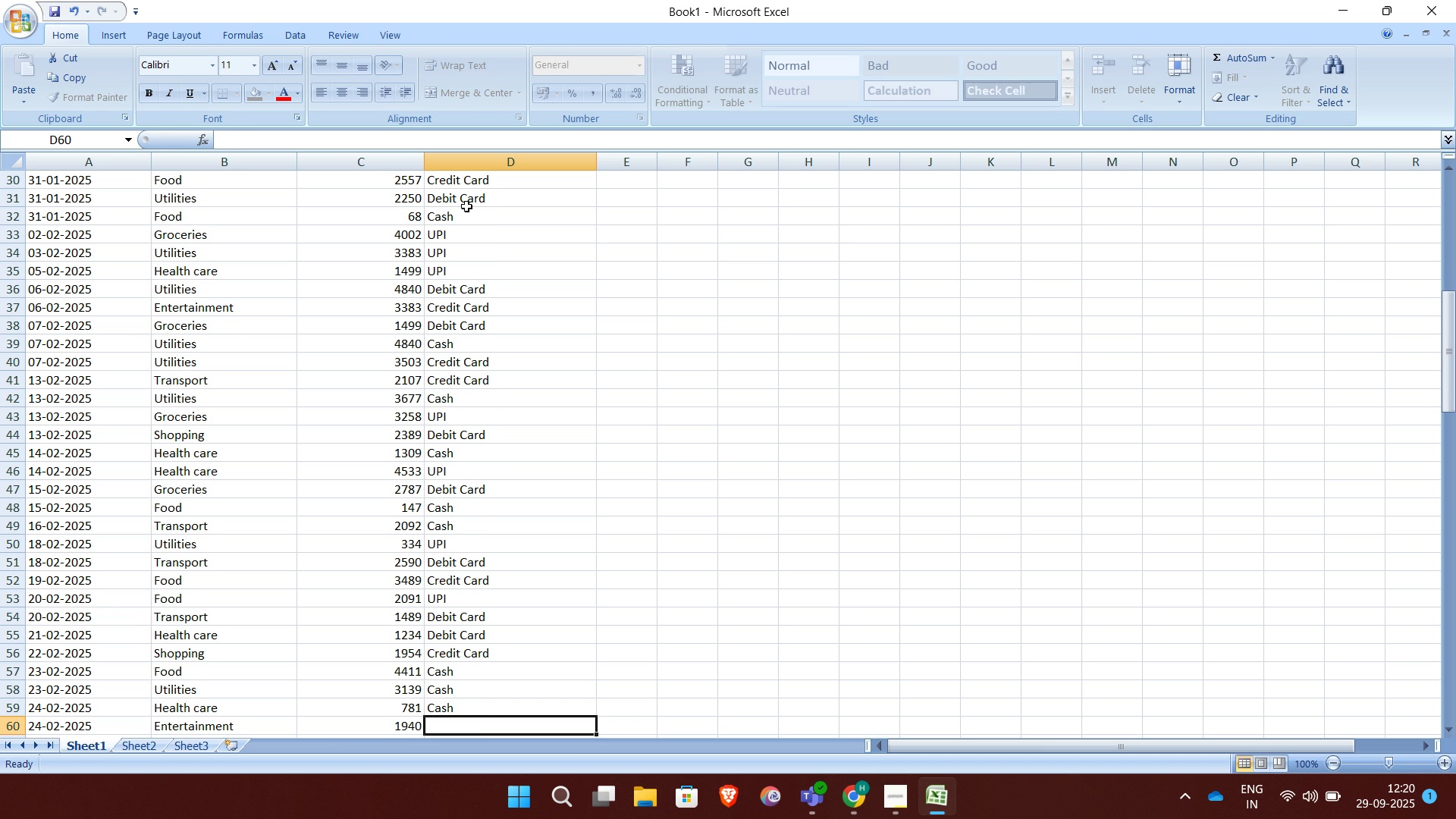 
key(Enter)
 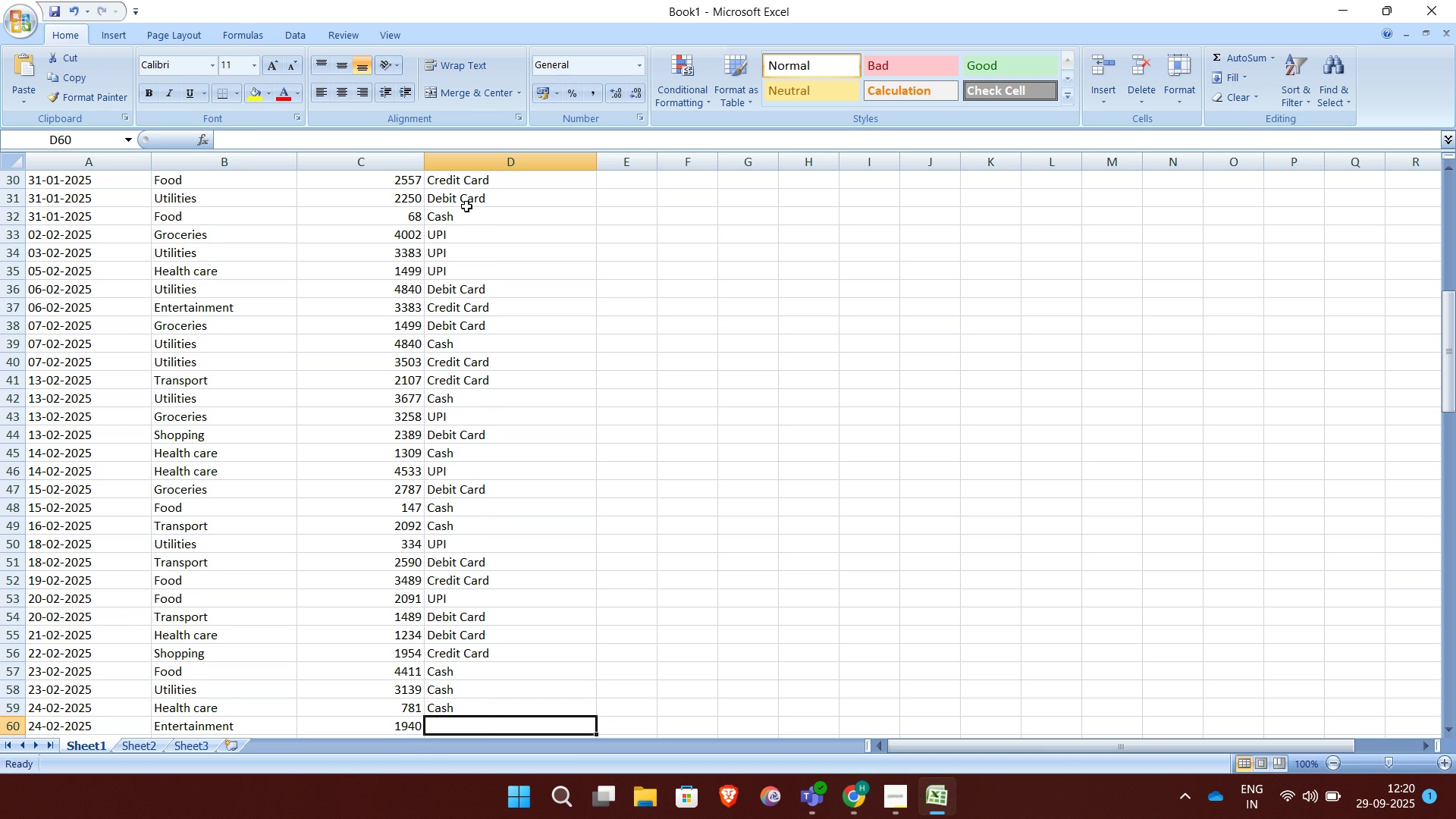 
key(CapsLock)
 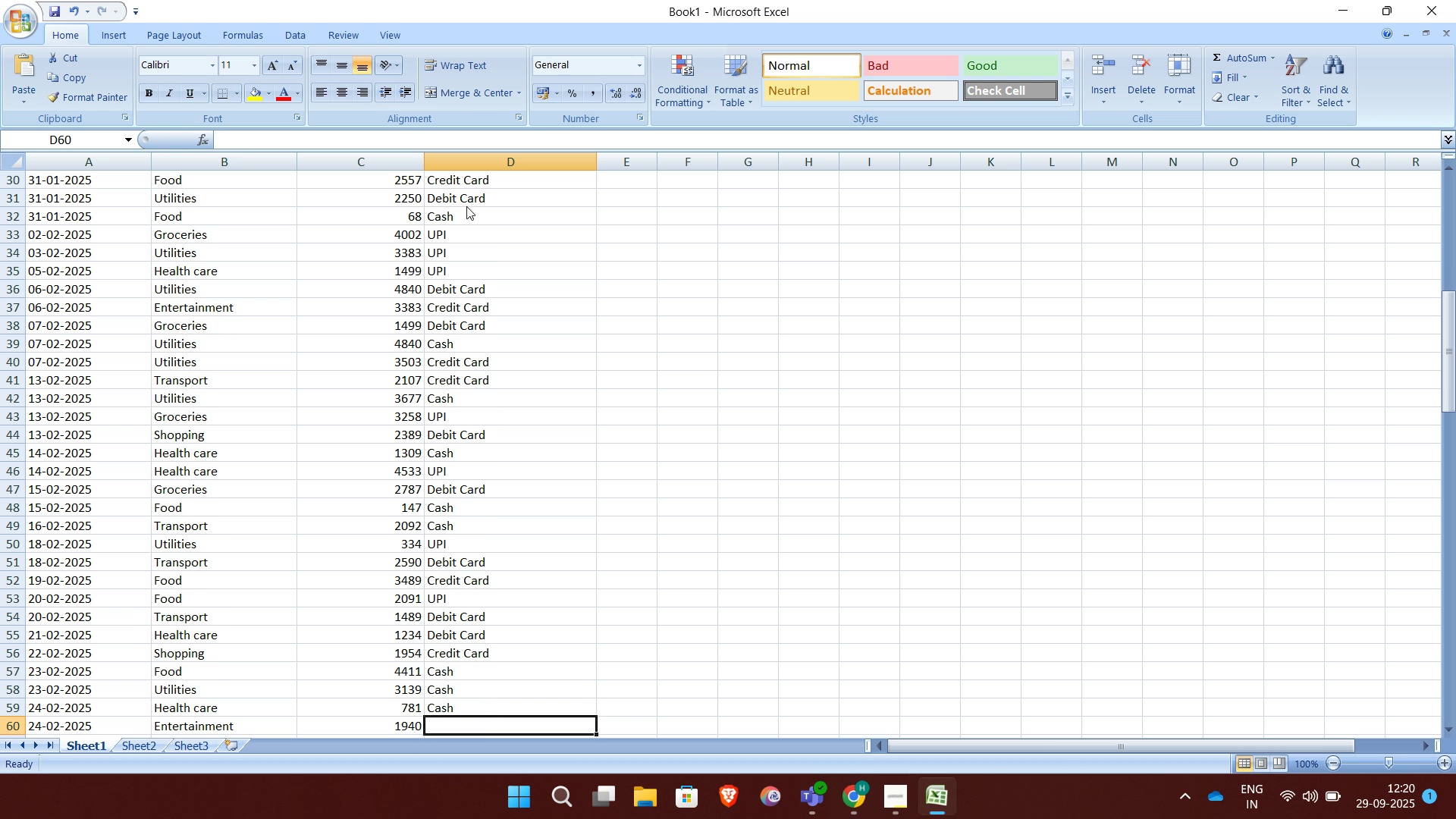 
key(D)
 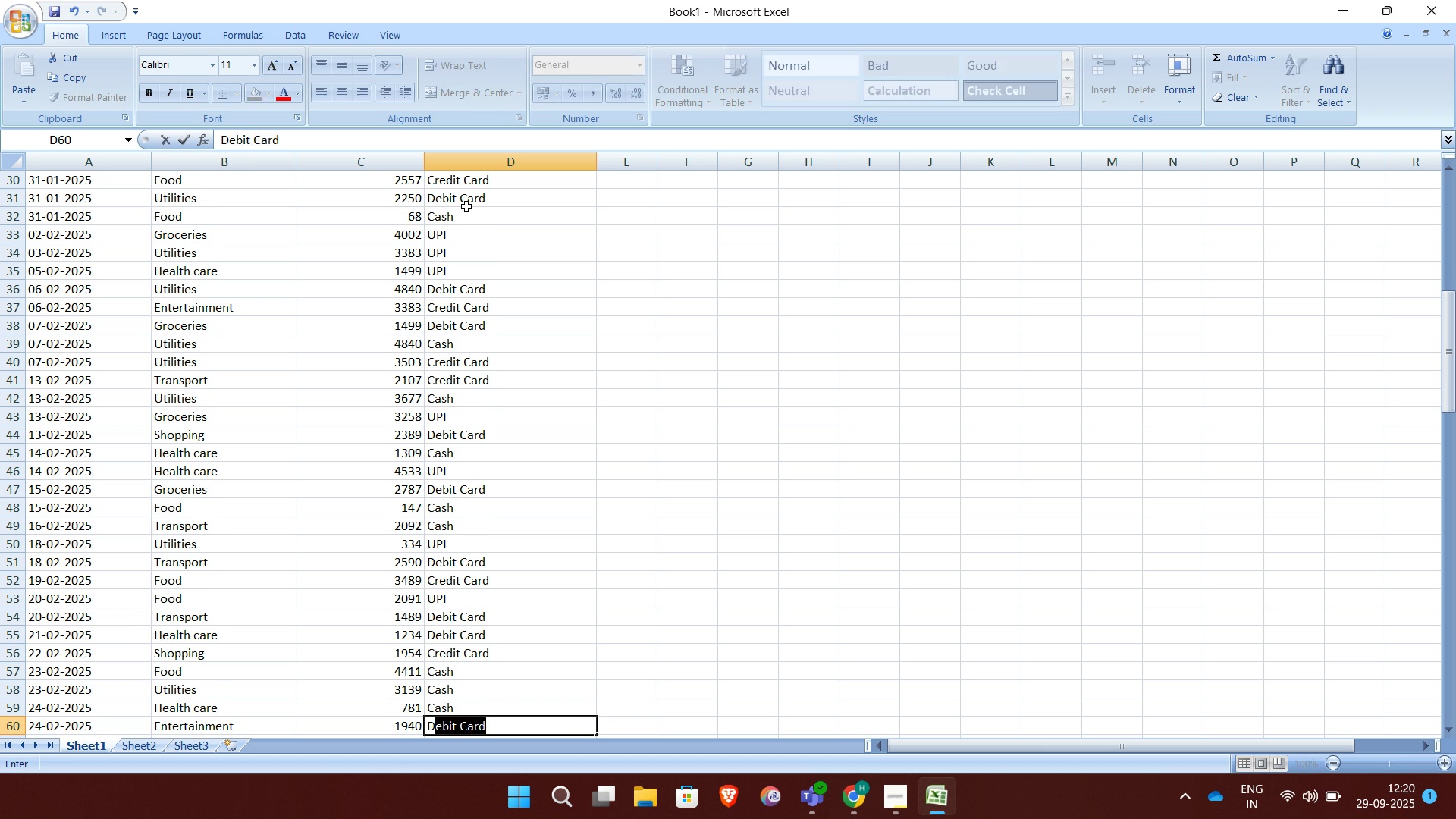 
key(Enter)
 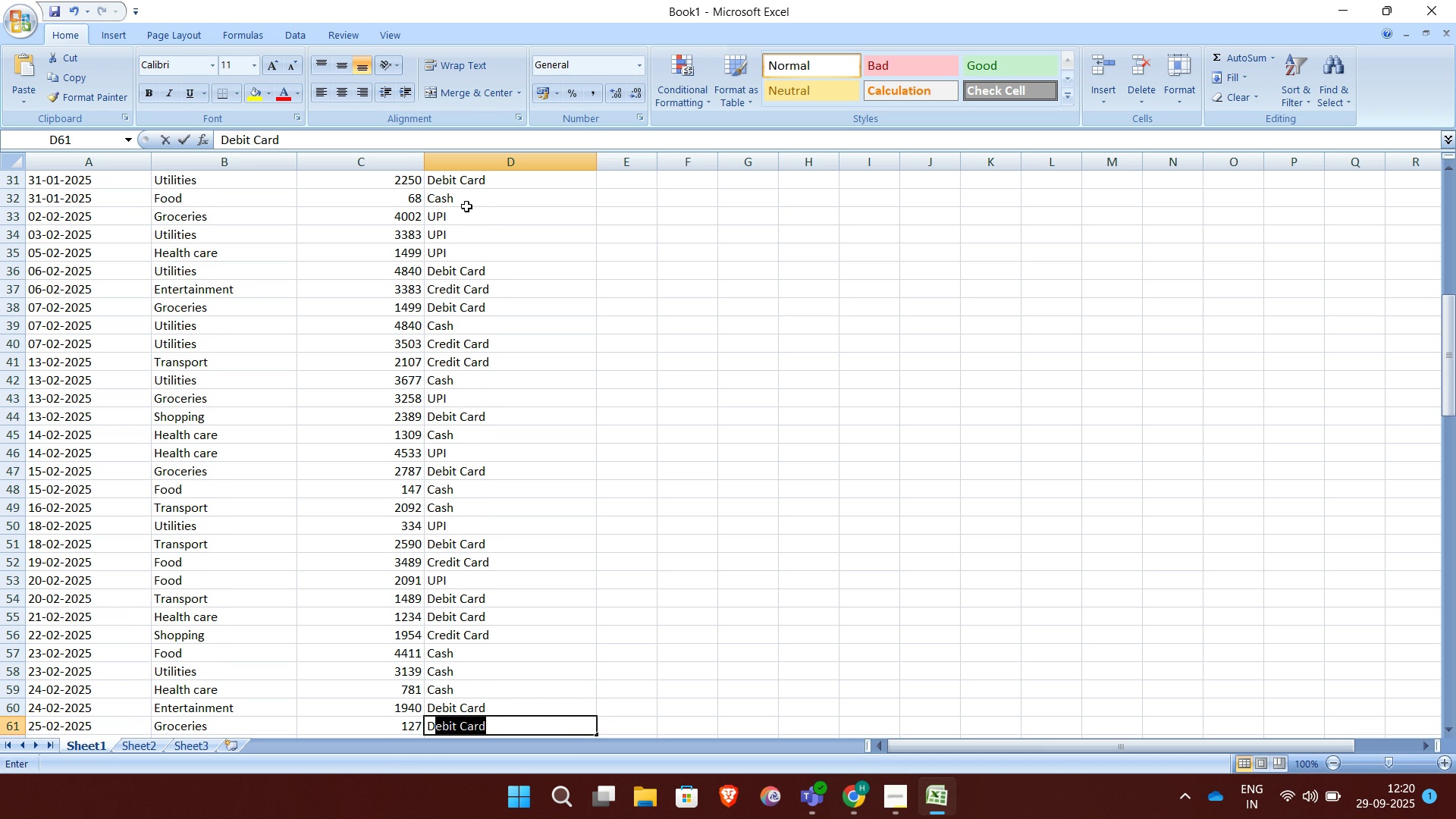 
key(D)
 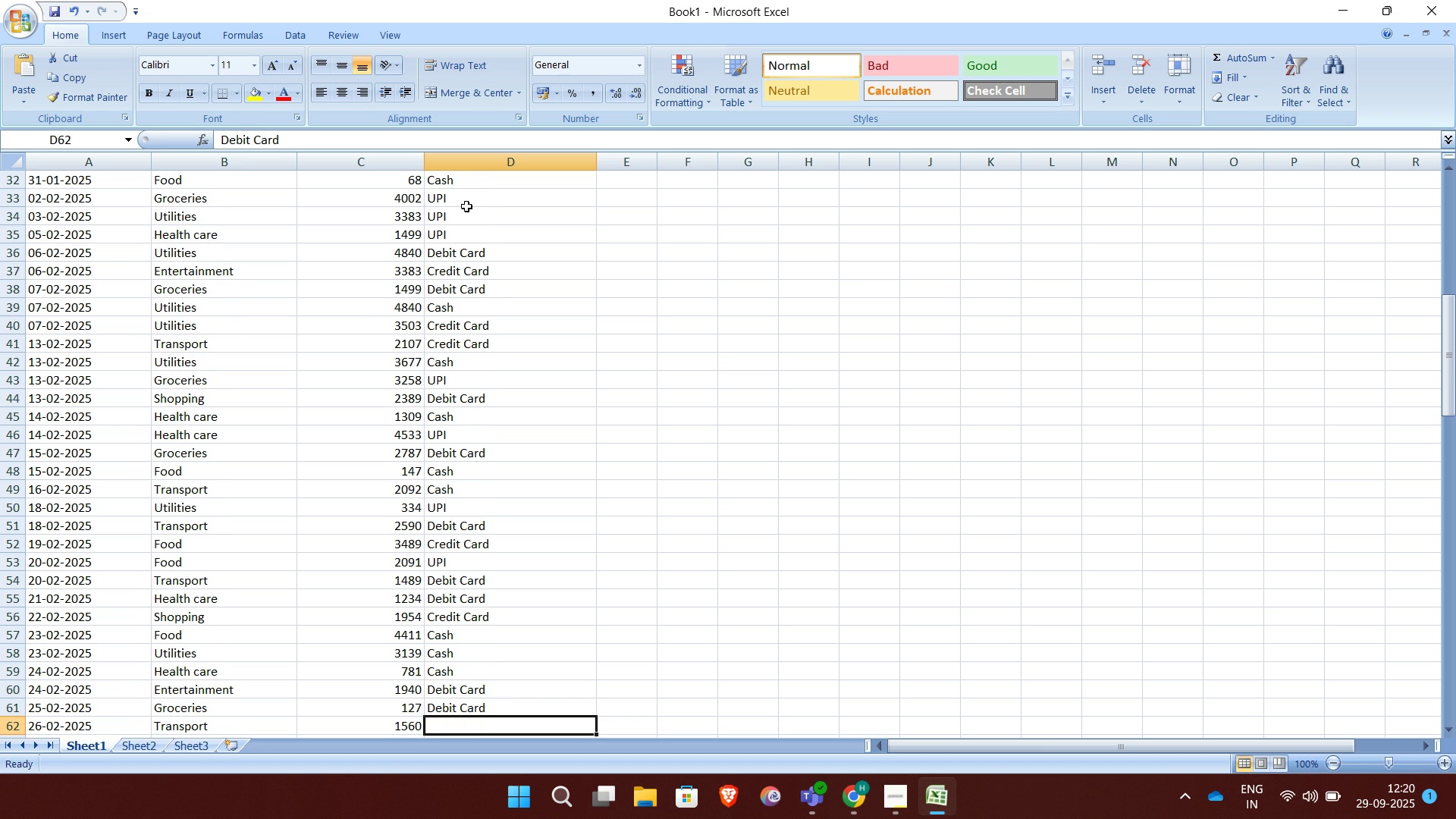 
key(Enter)
 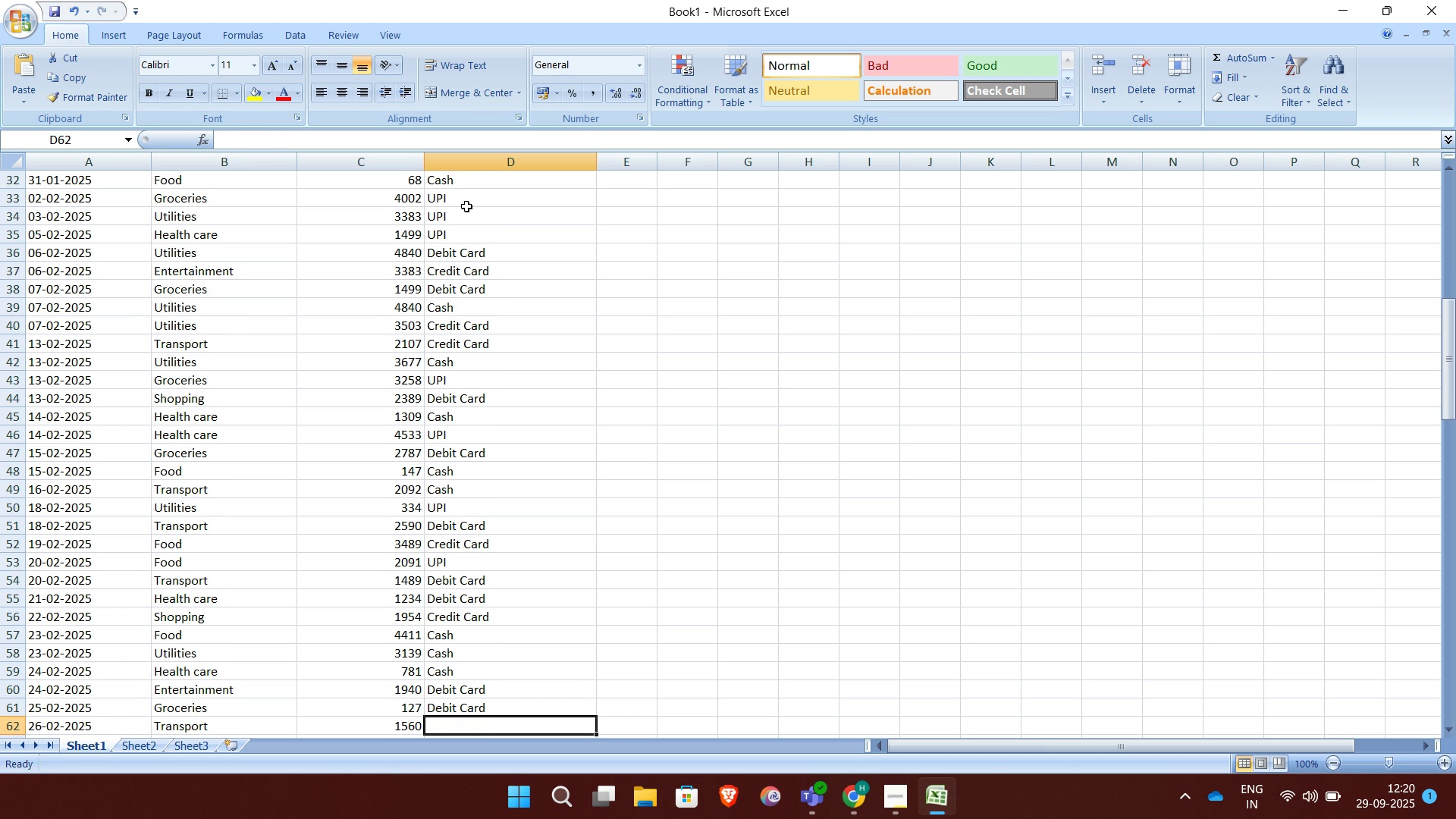 
key(D)
 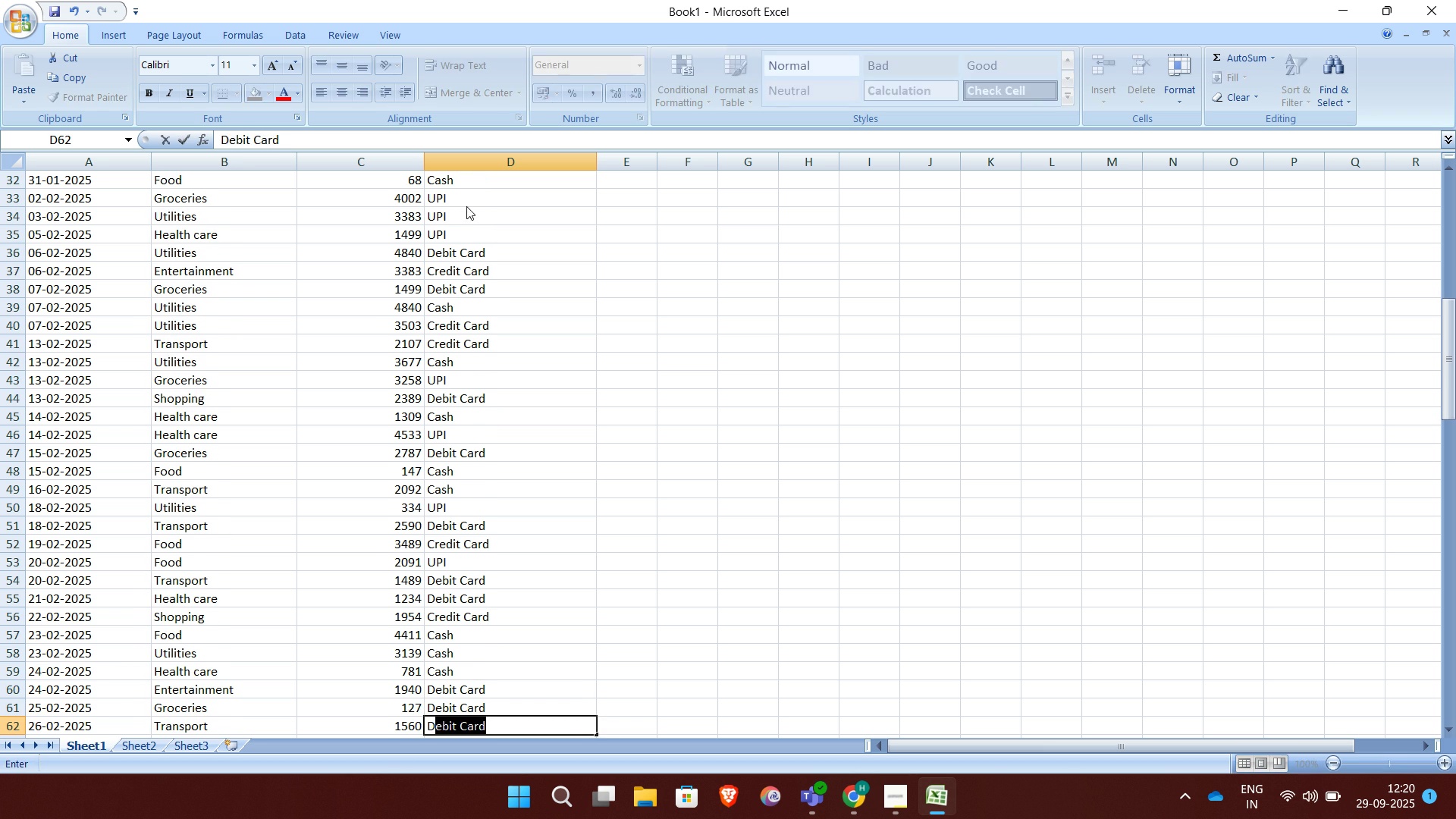 
key(Enter)
 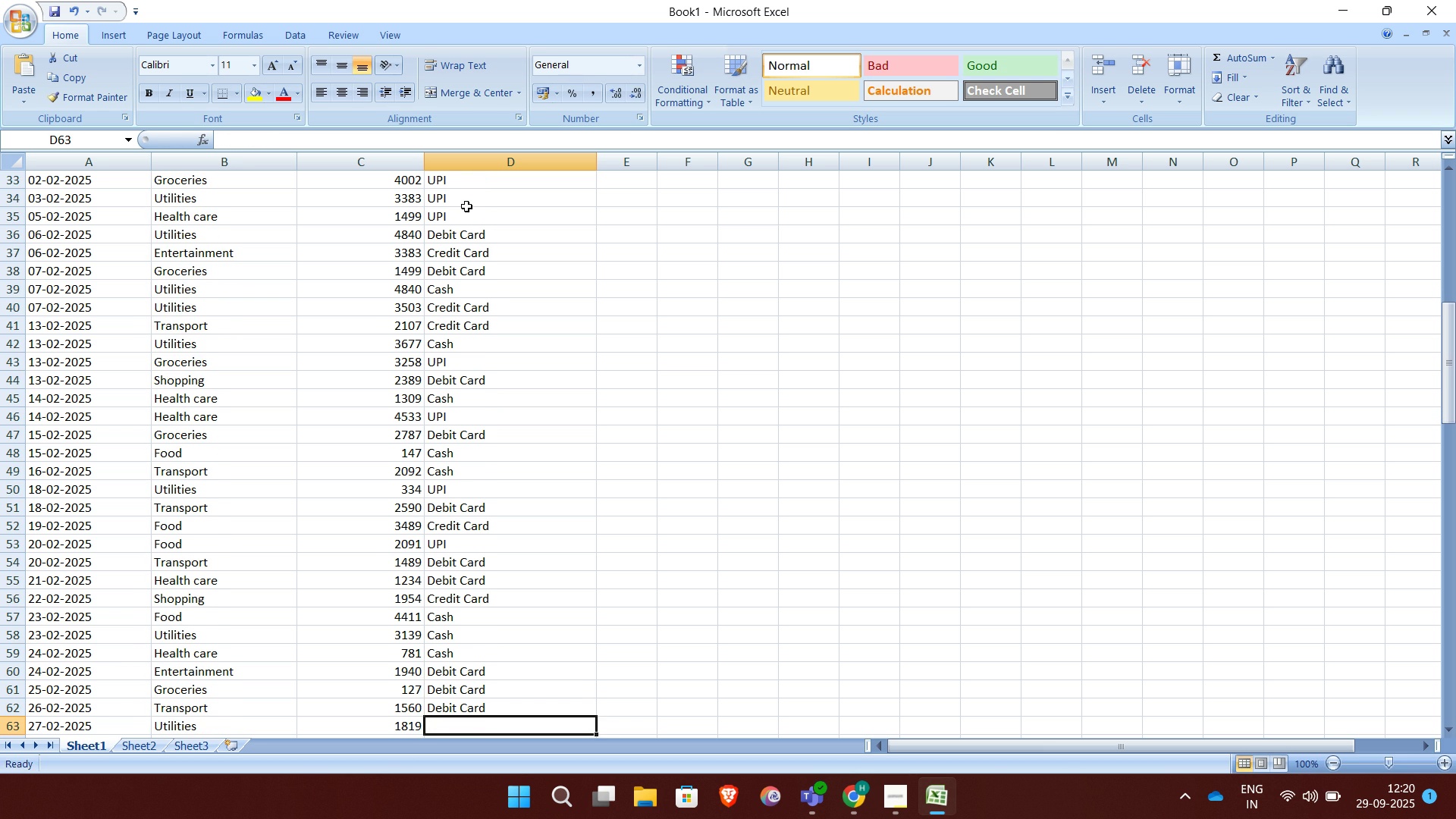 
type(Cred)
 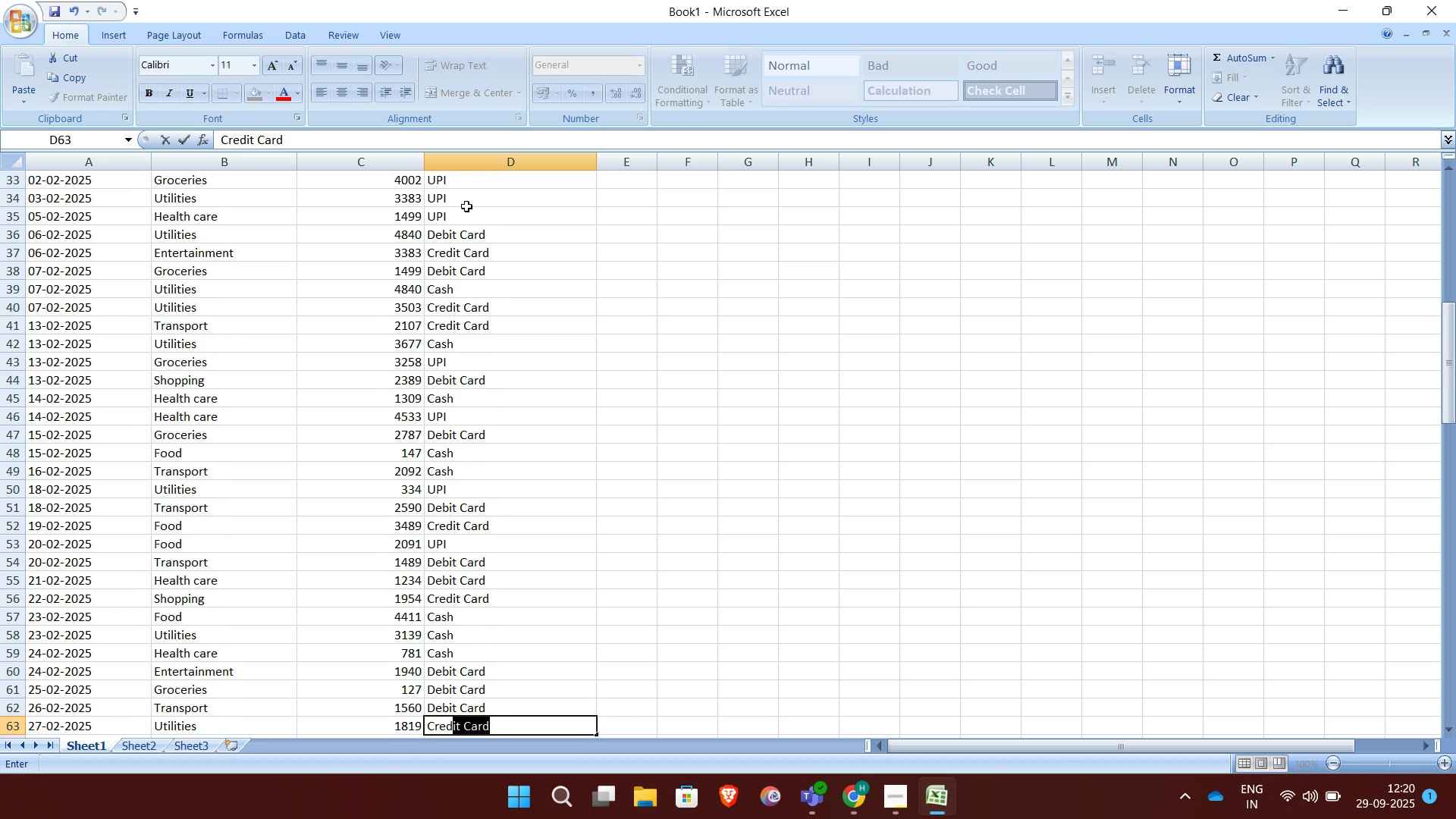 
key(Enter)
 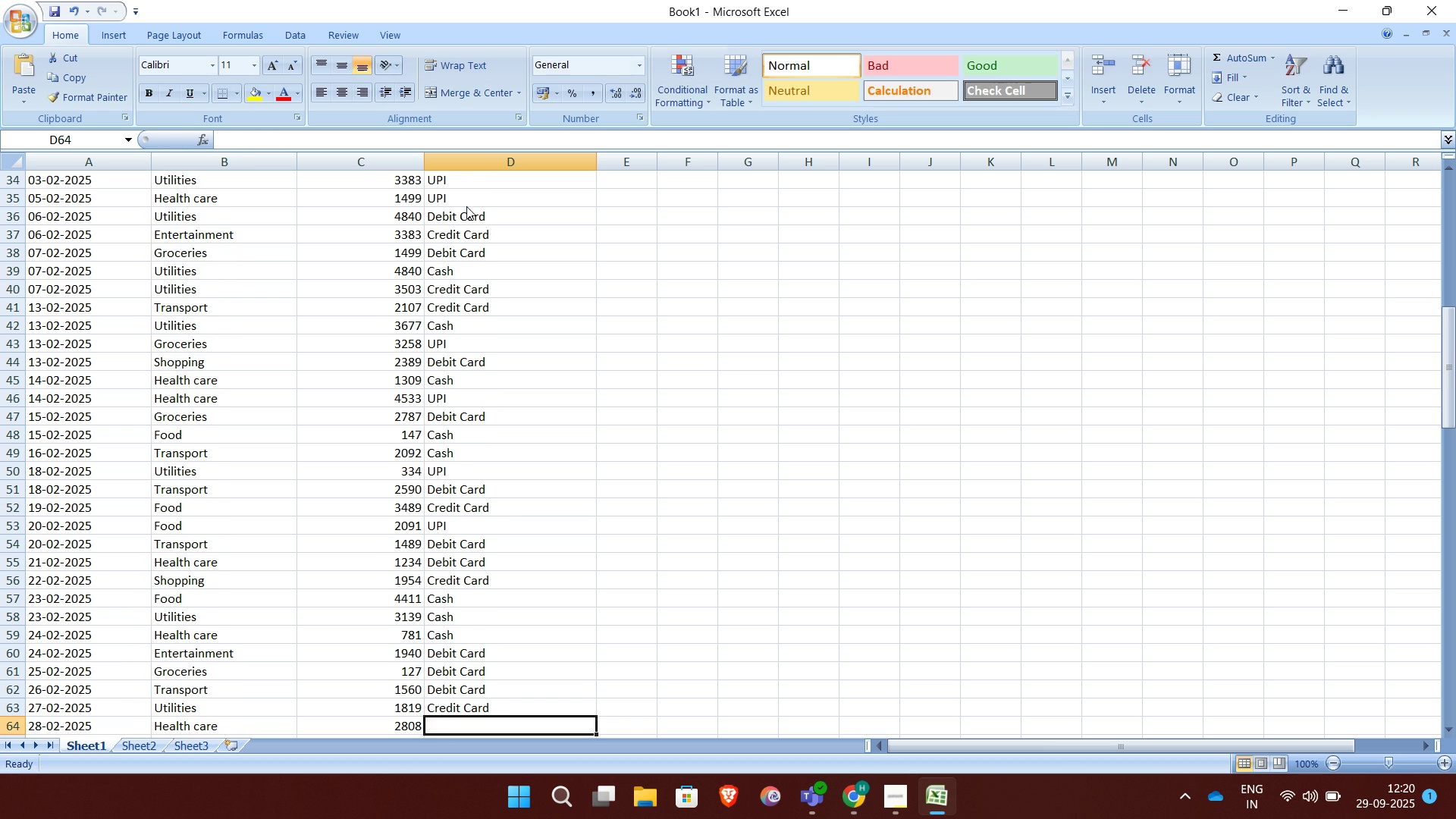 
type(Cre)
 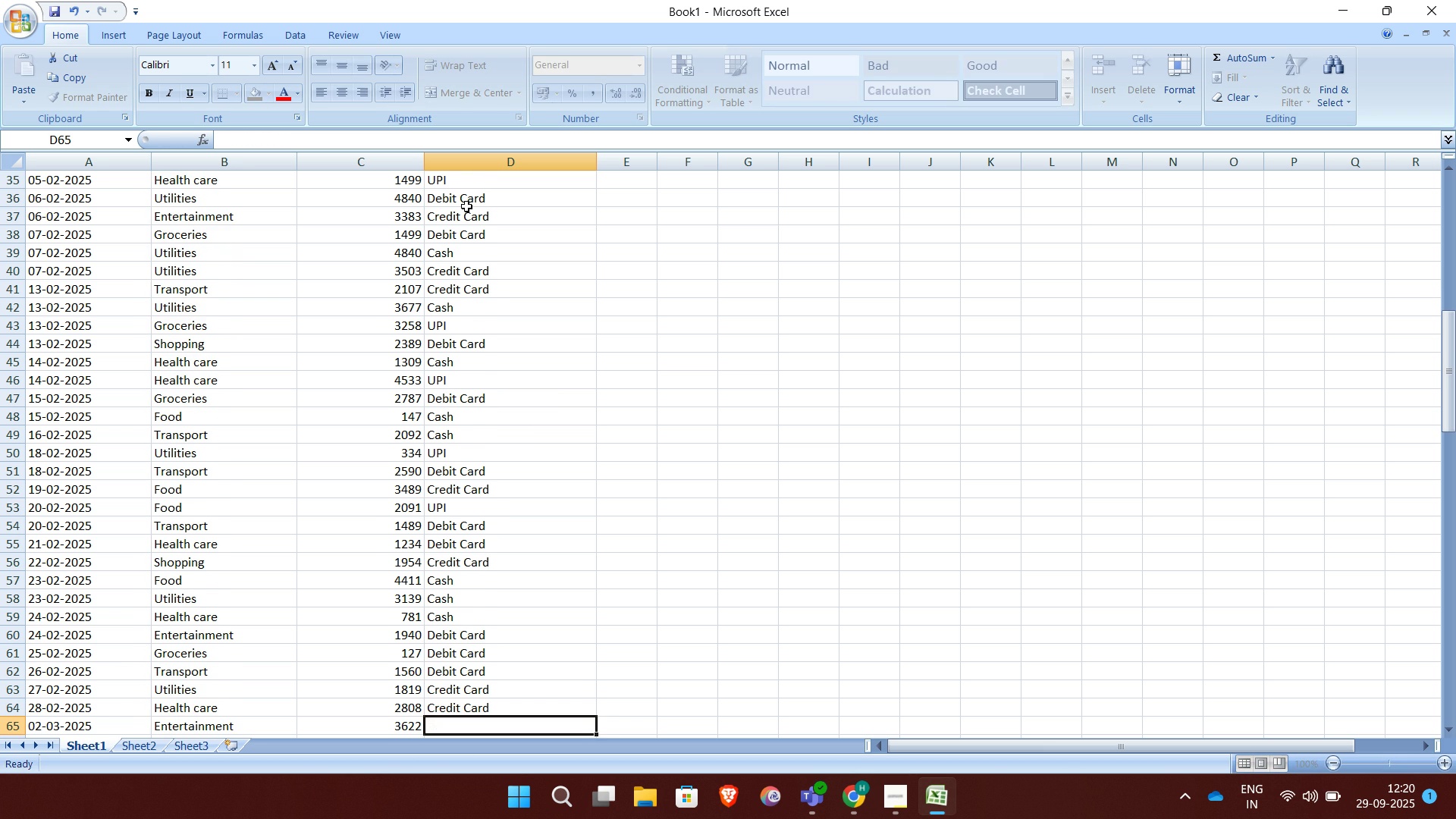 
key(Enter)
 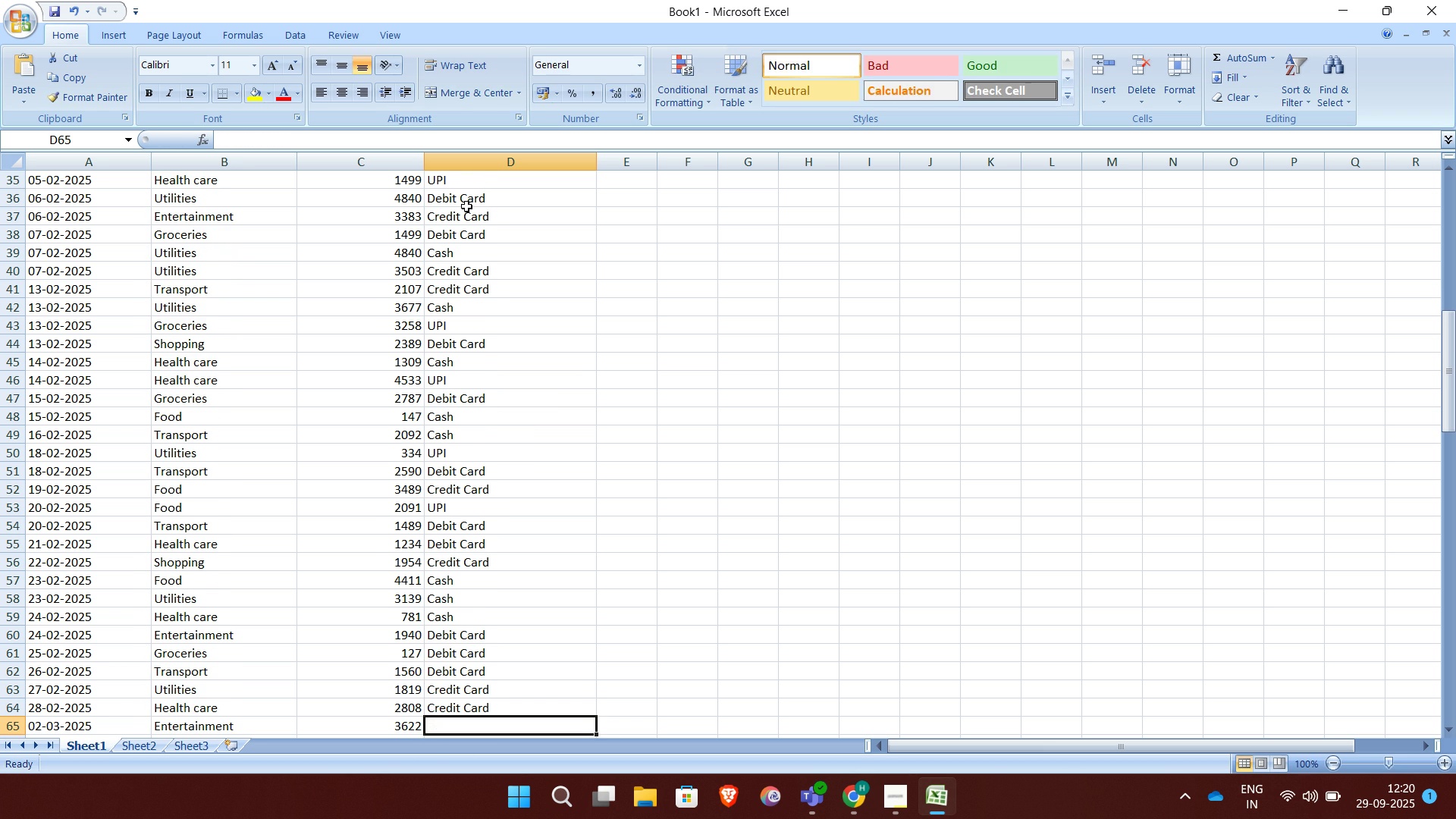 
key(CapsLock)
 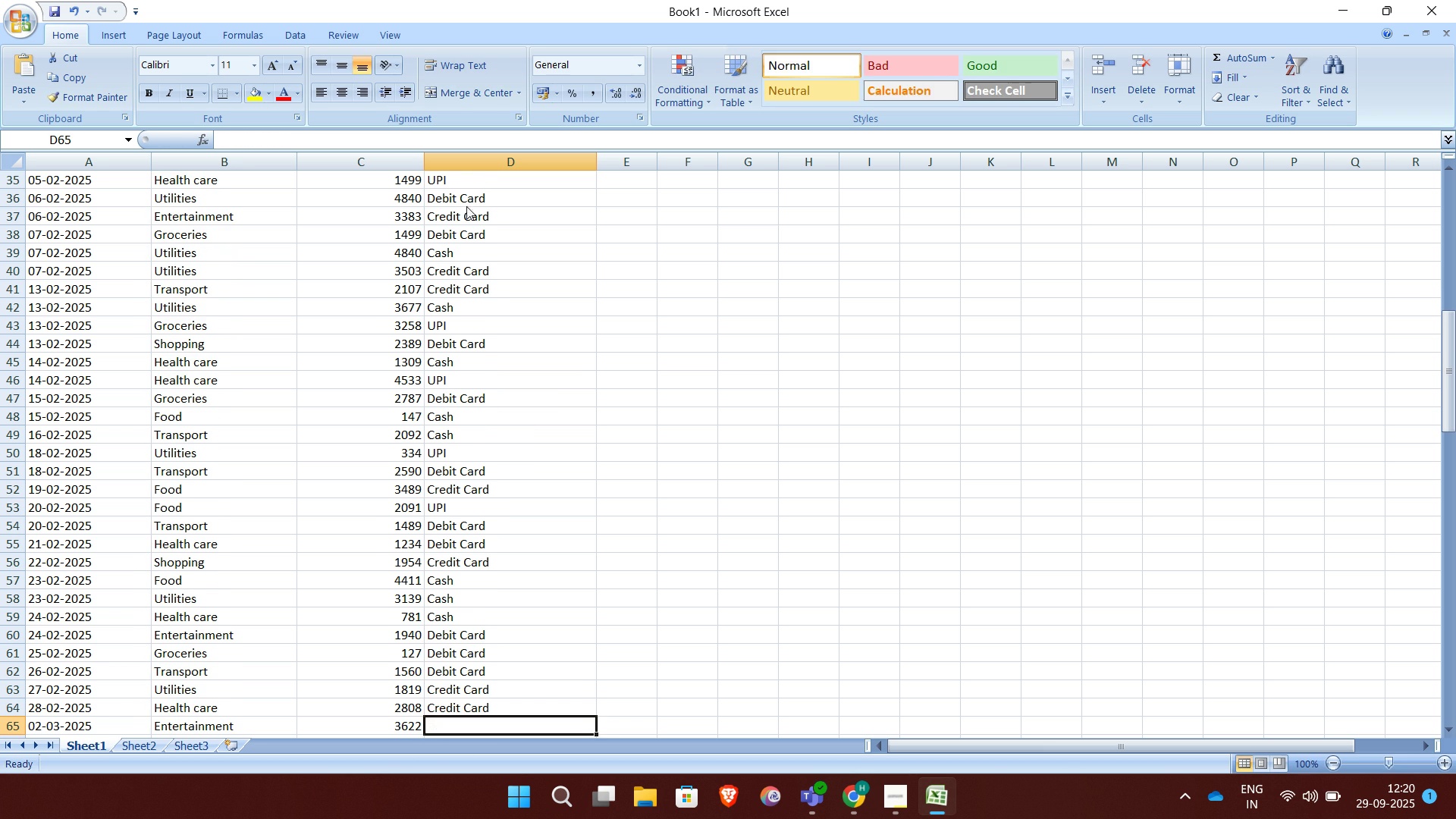 
key(C)
 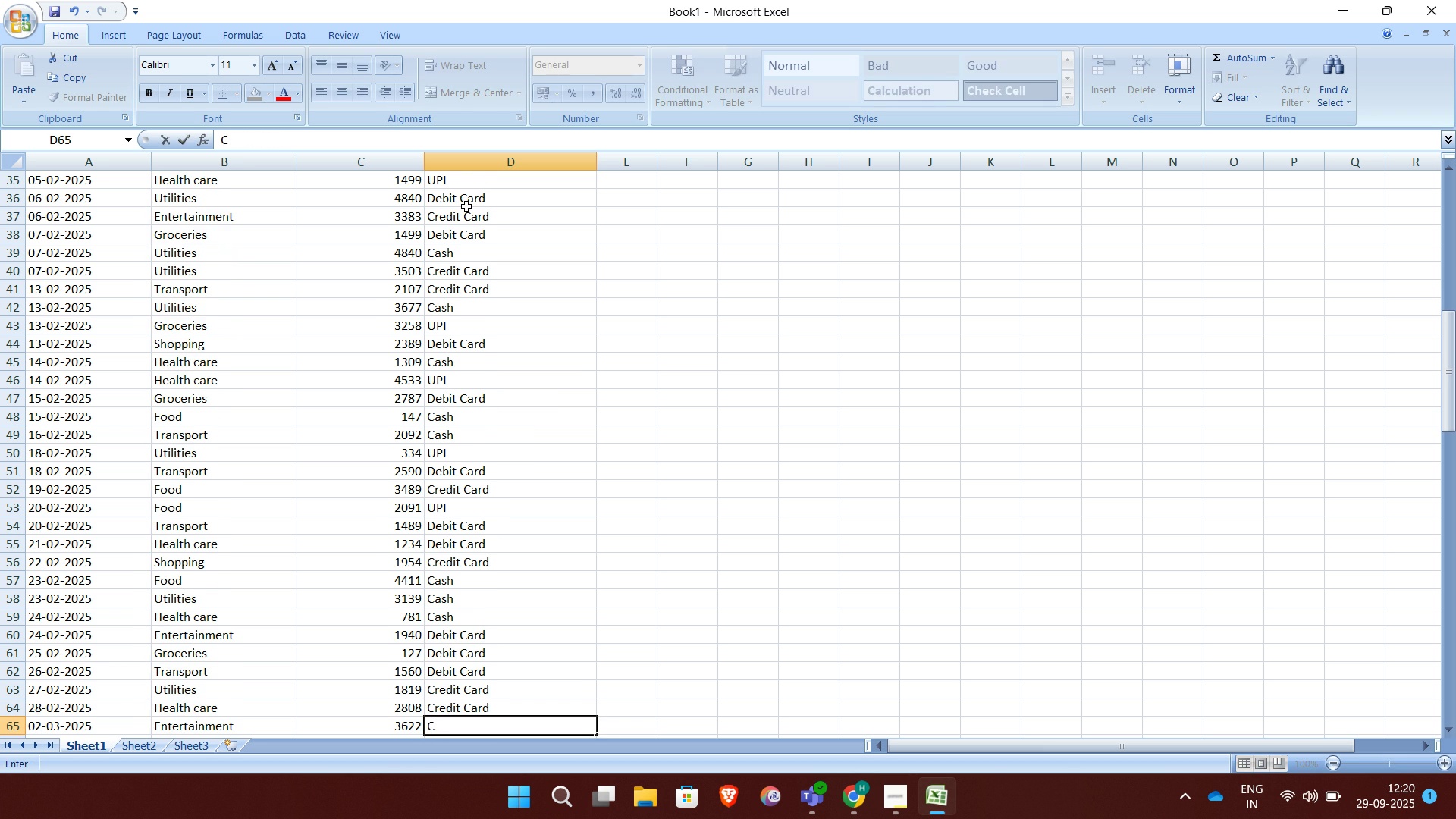 
key(CapsLock)
 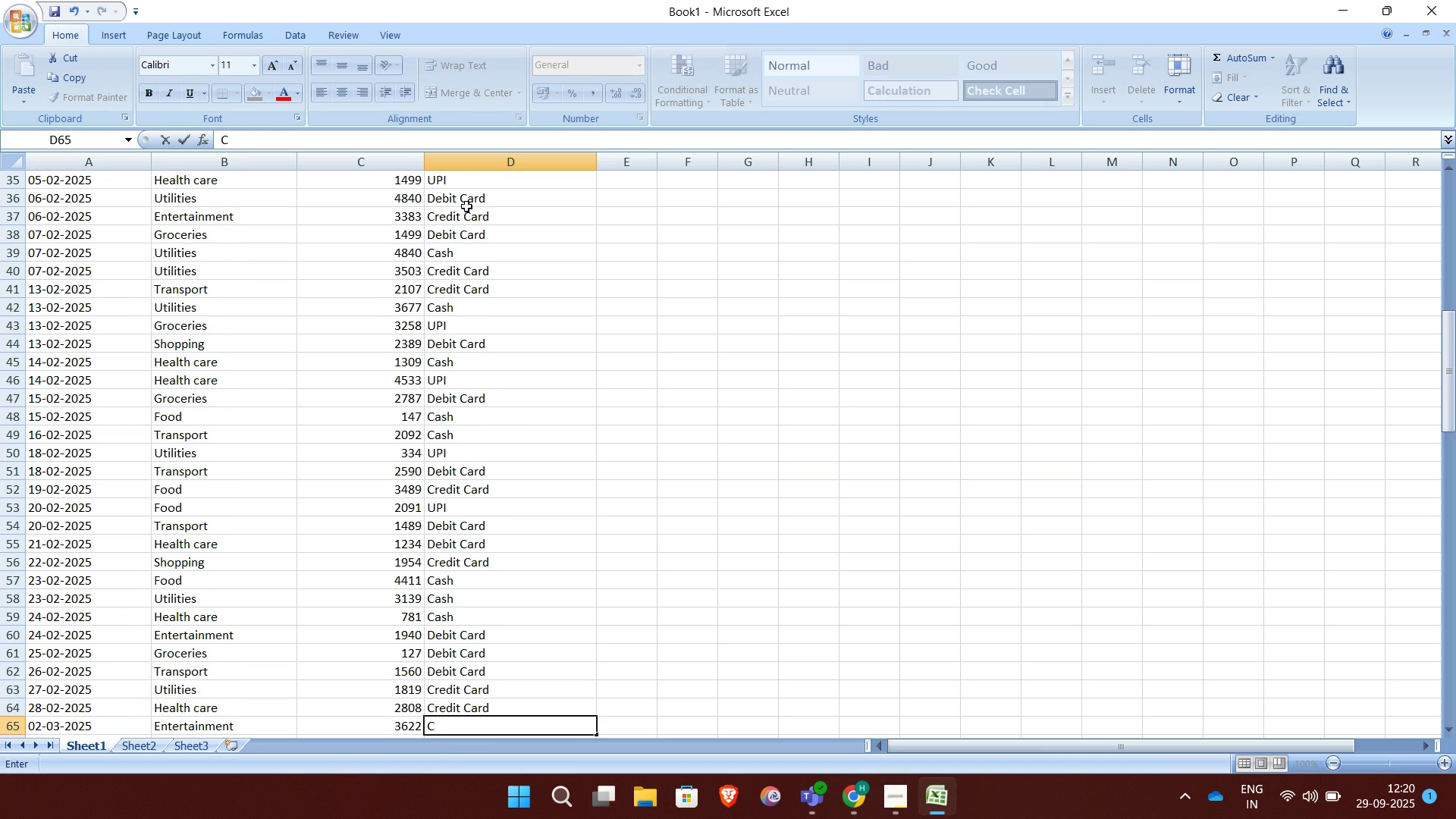 
key(A)
 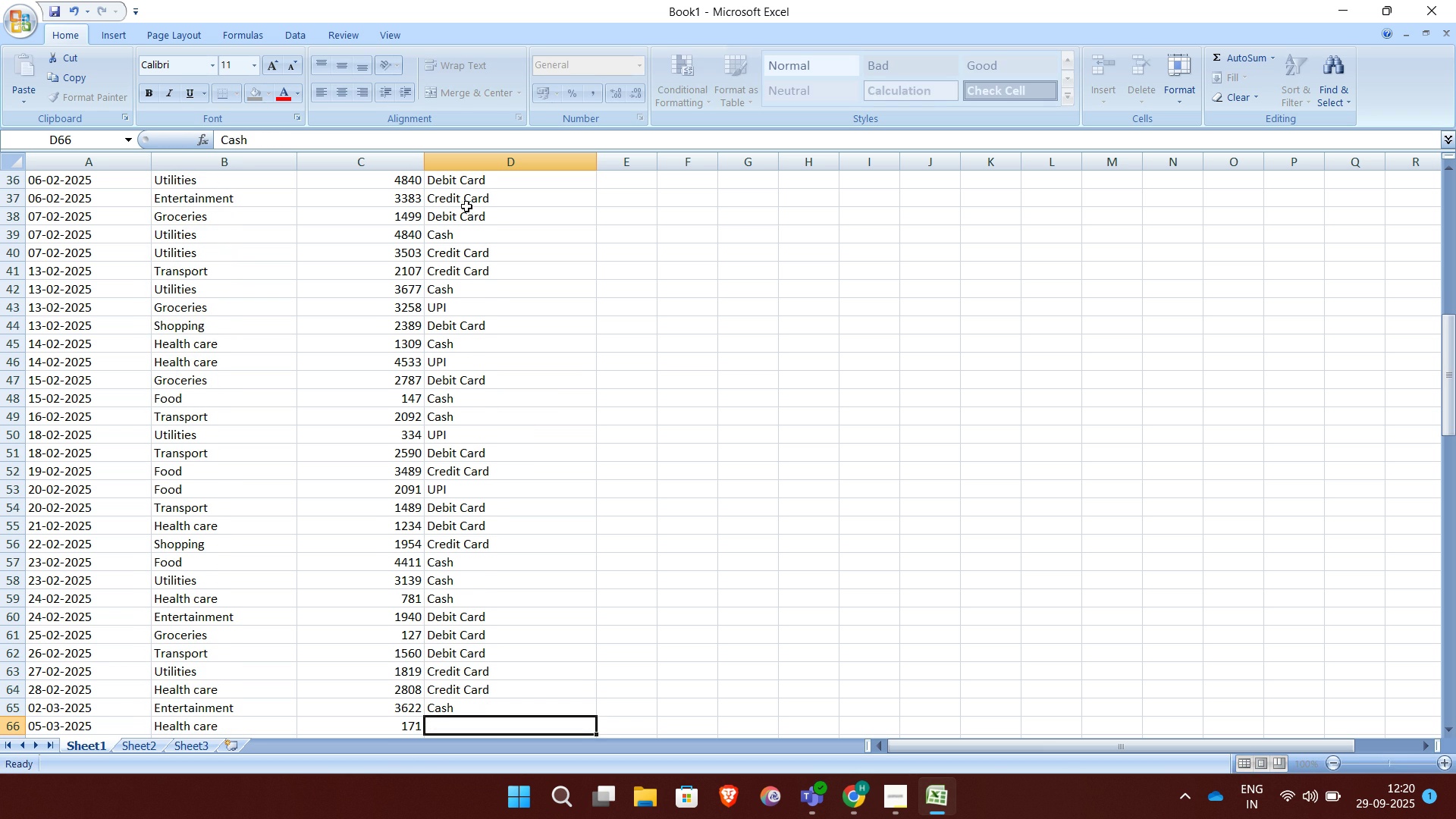 
key(Enter)
 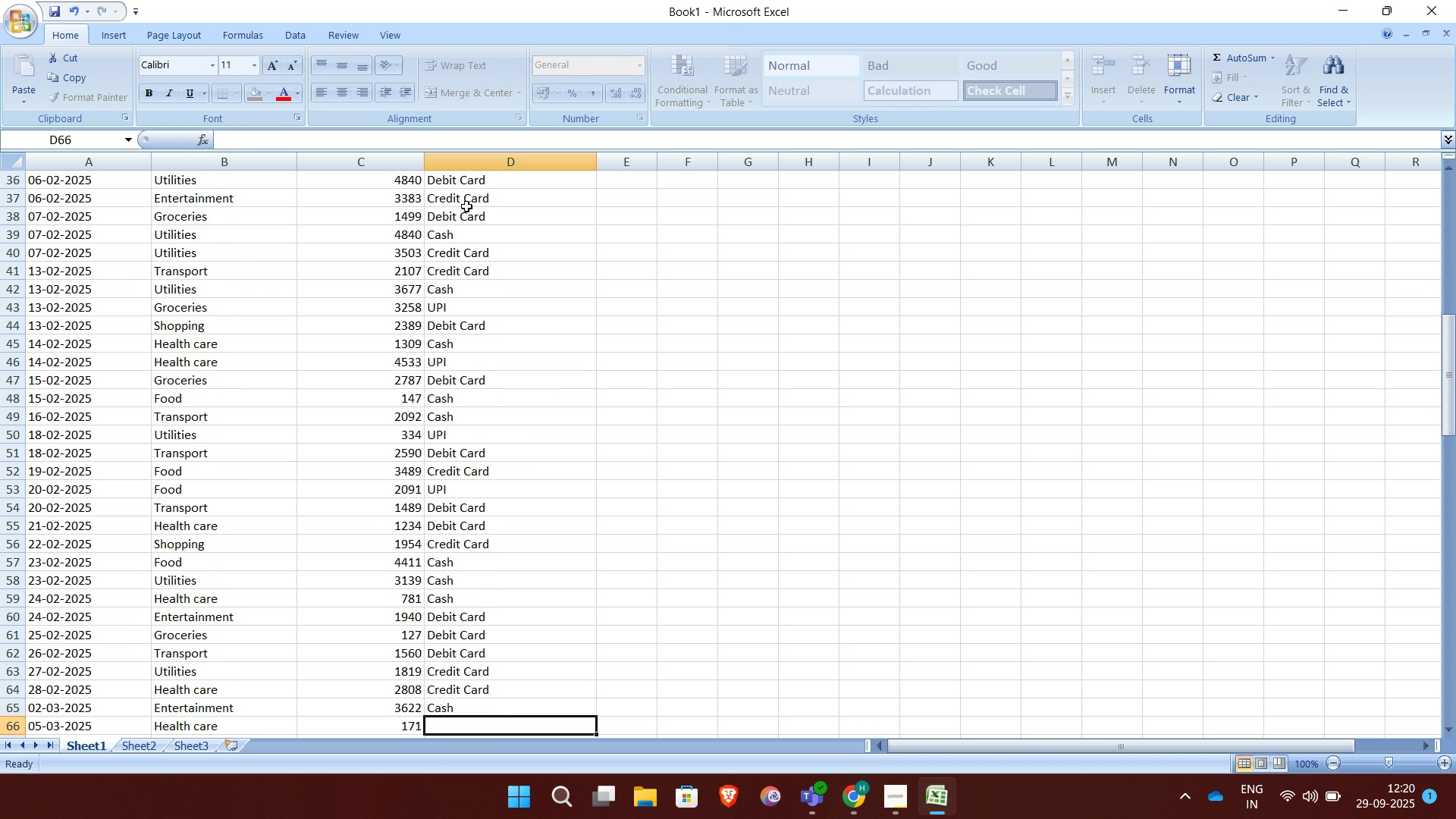 
key(CapsLock)
 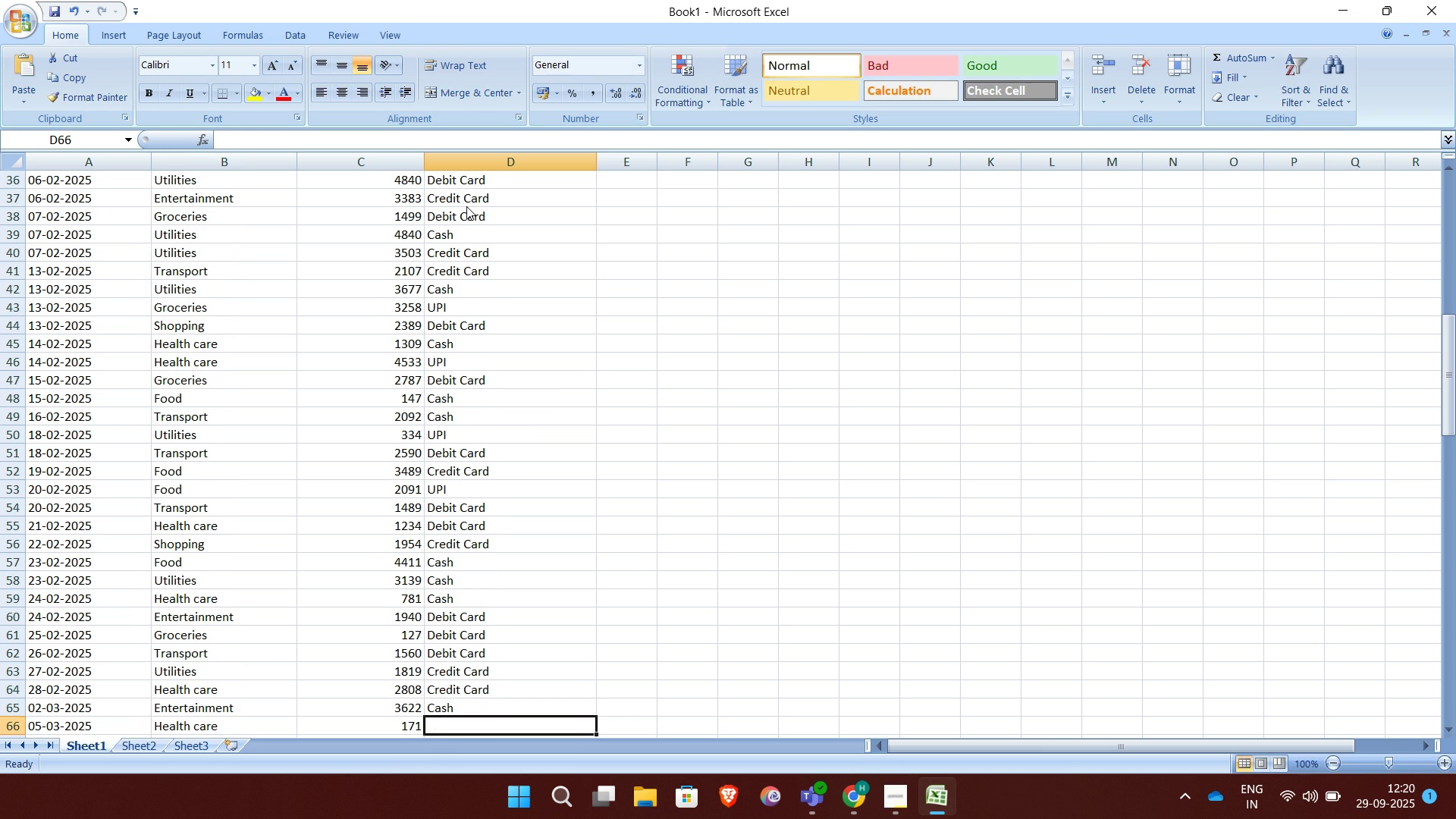 
key(U)
 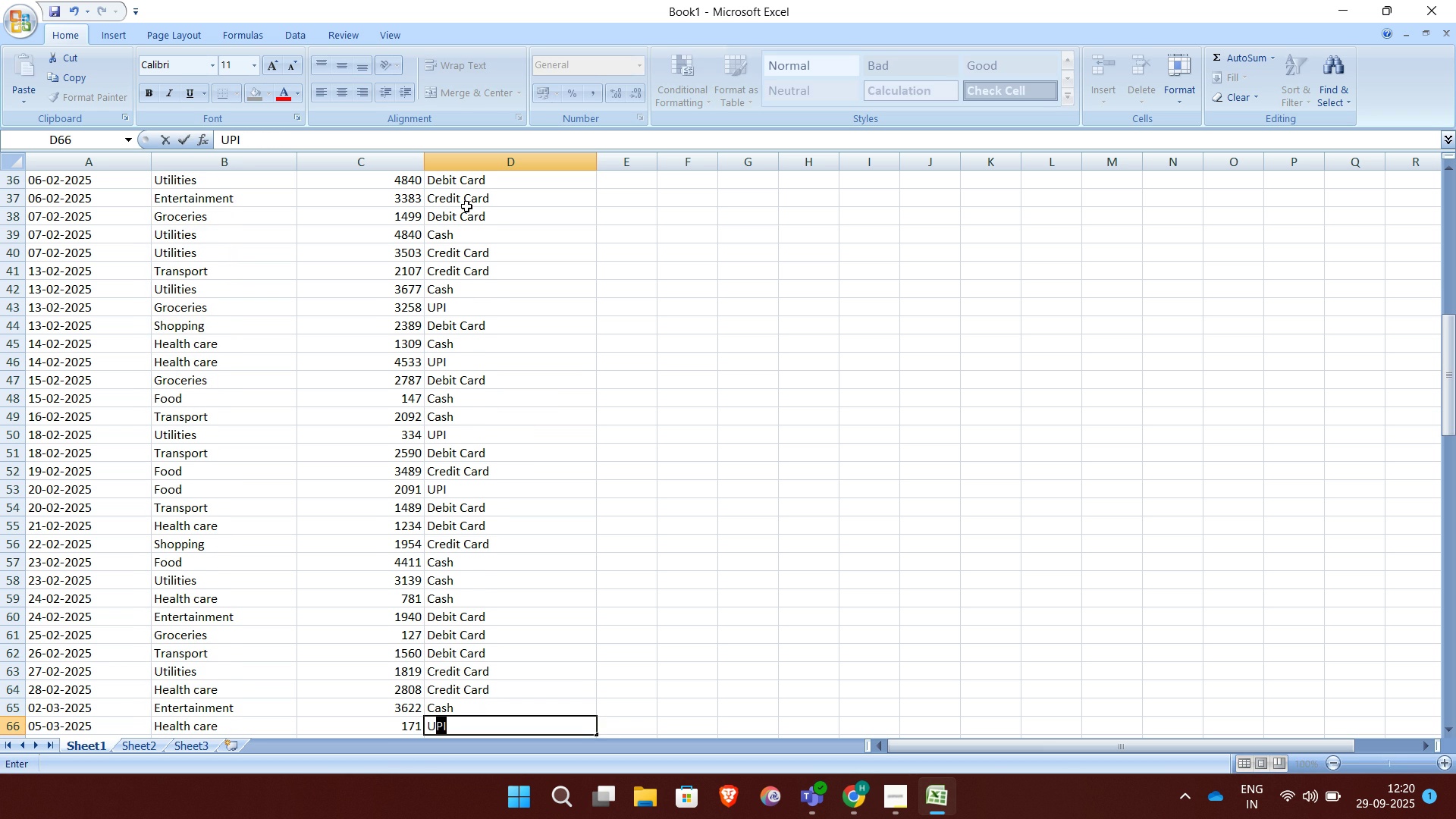 
key(Enter)
 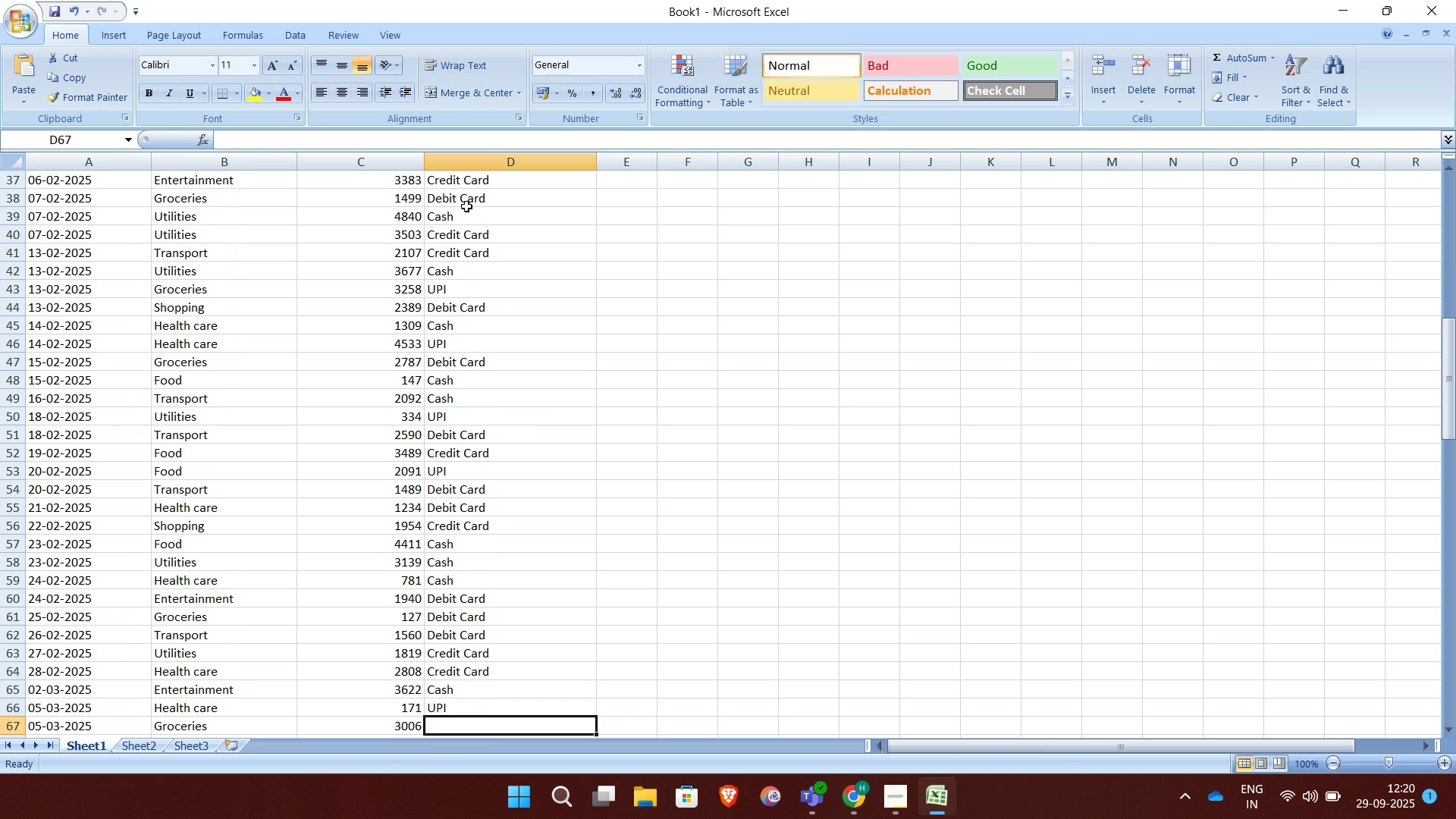 
key(C)
 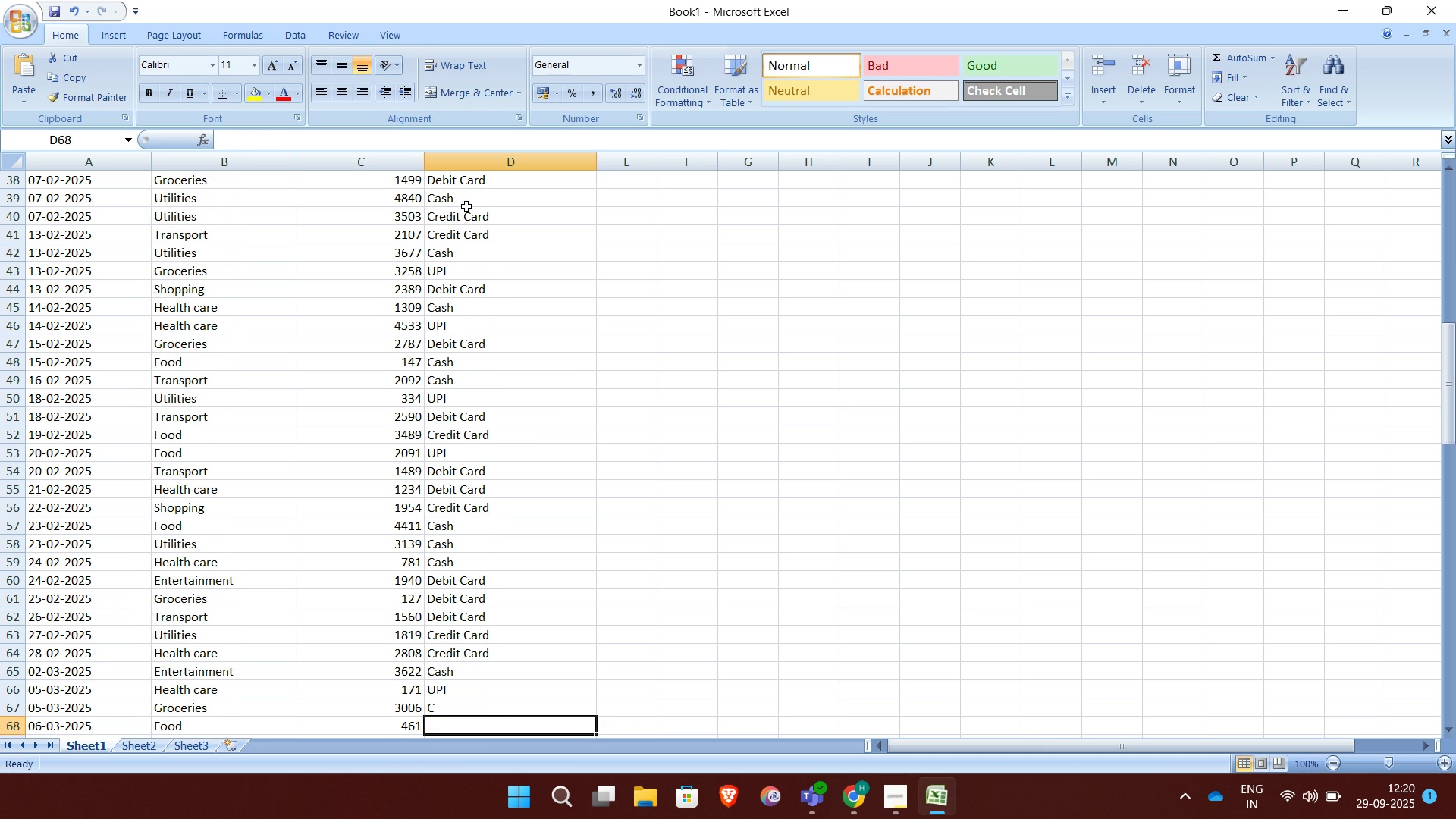 
key(Enter)
 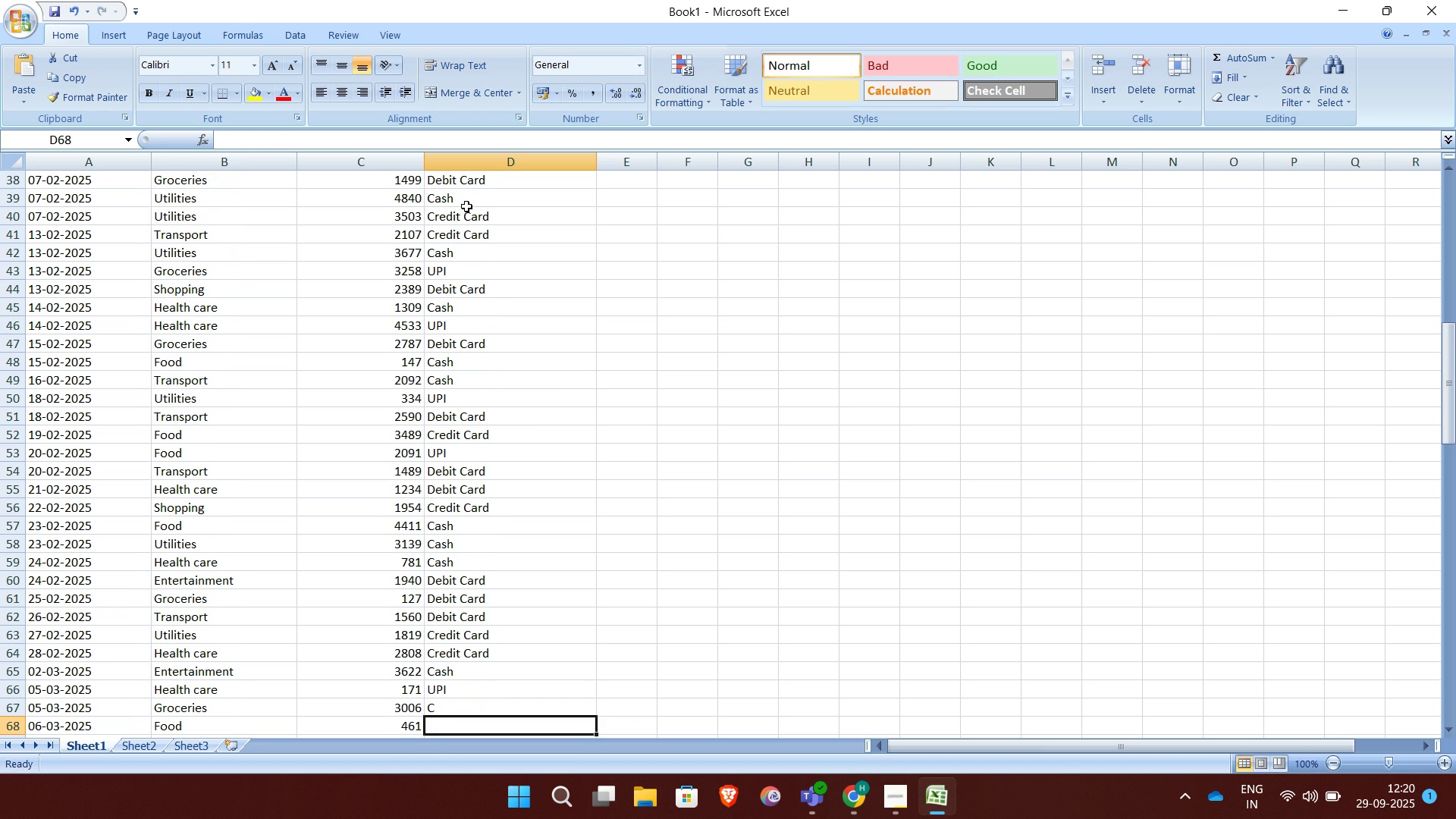 
key(ArrowUp)
 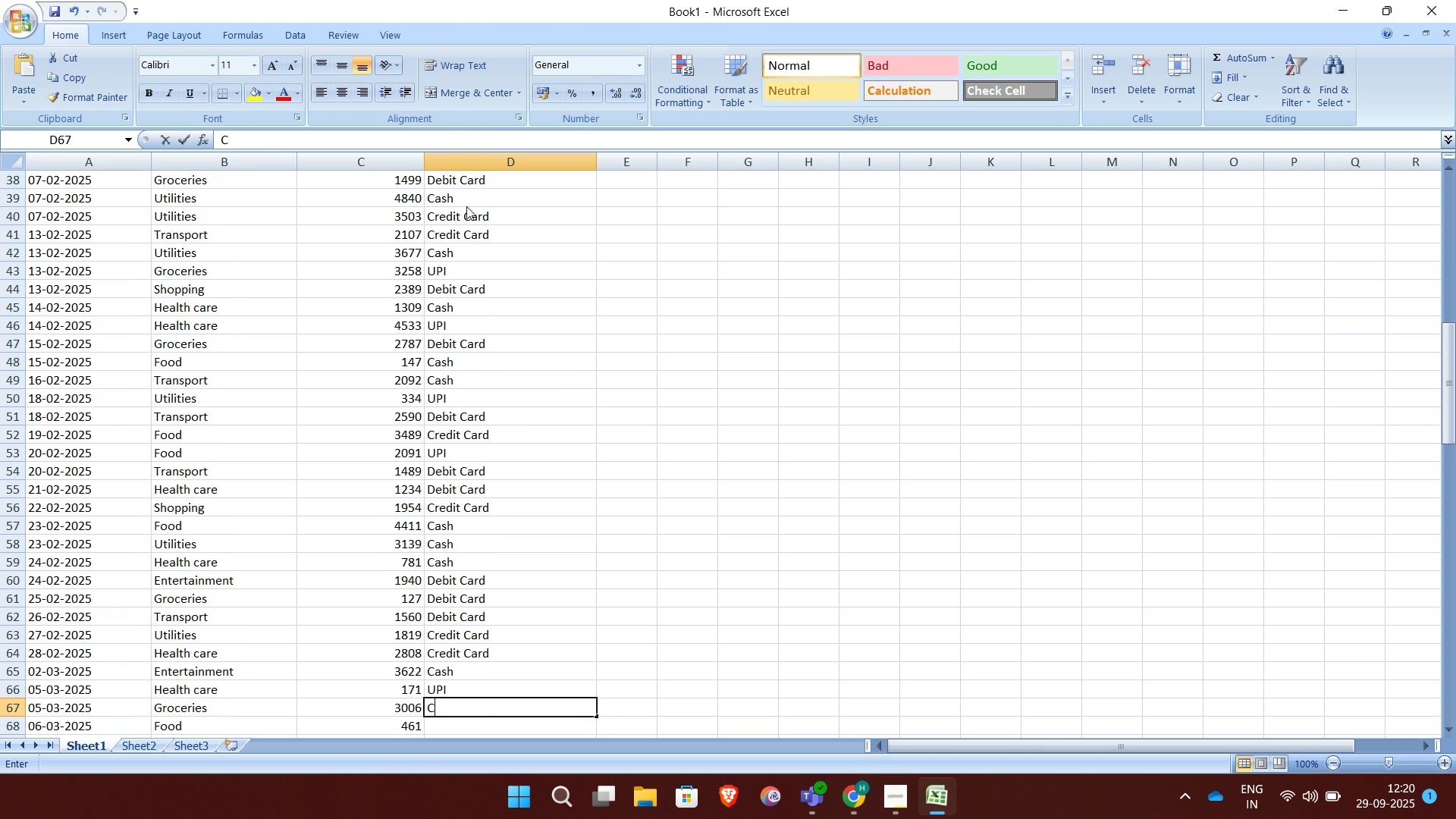 
key(C)
 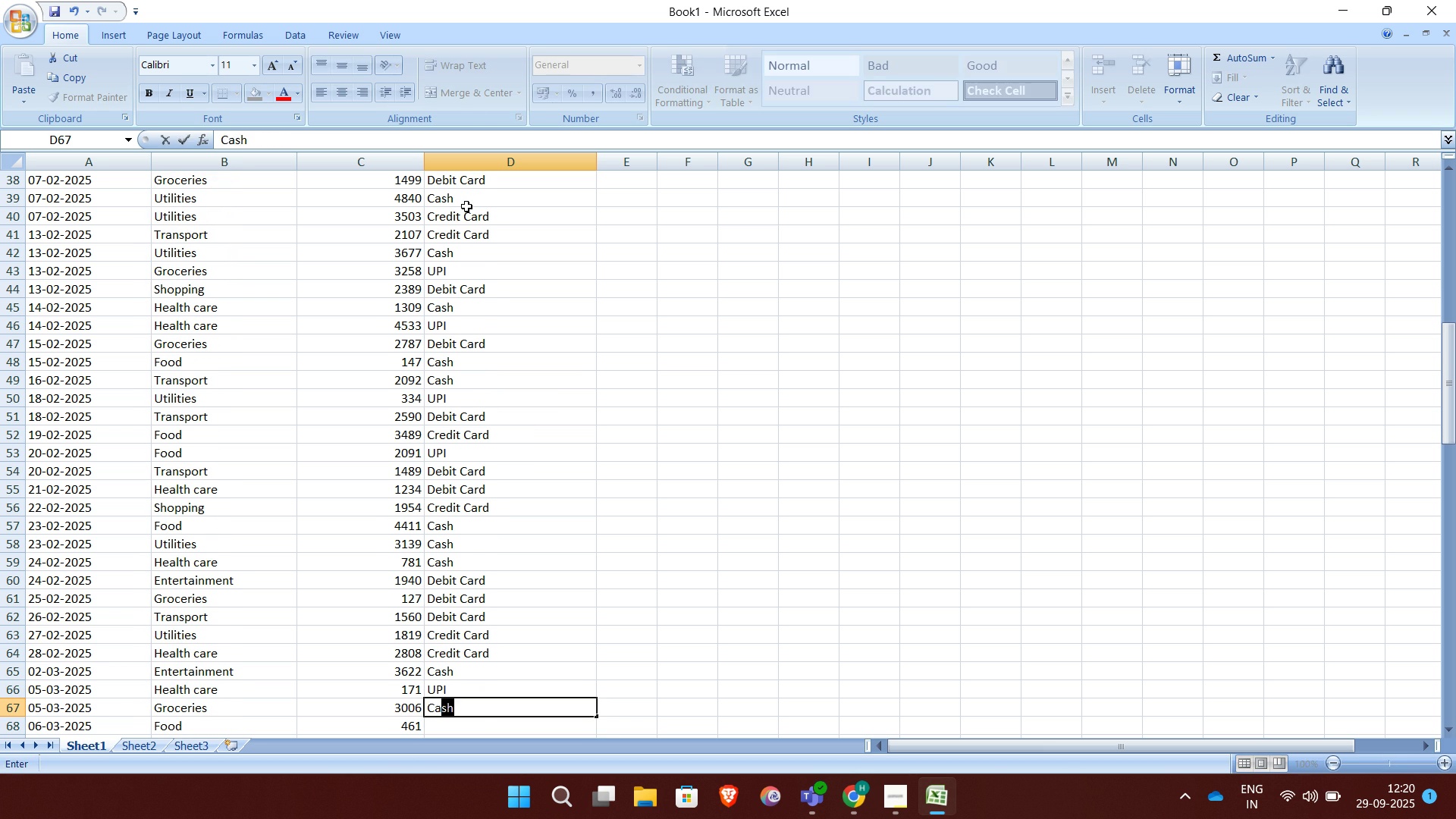 
key(CapsLock)
 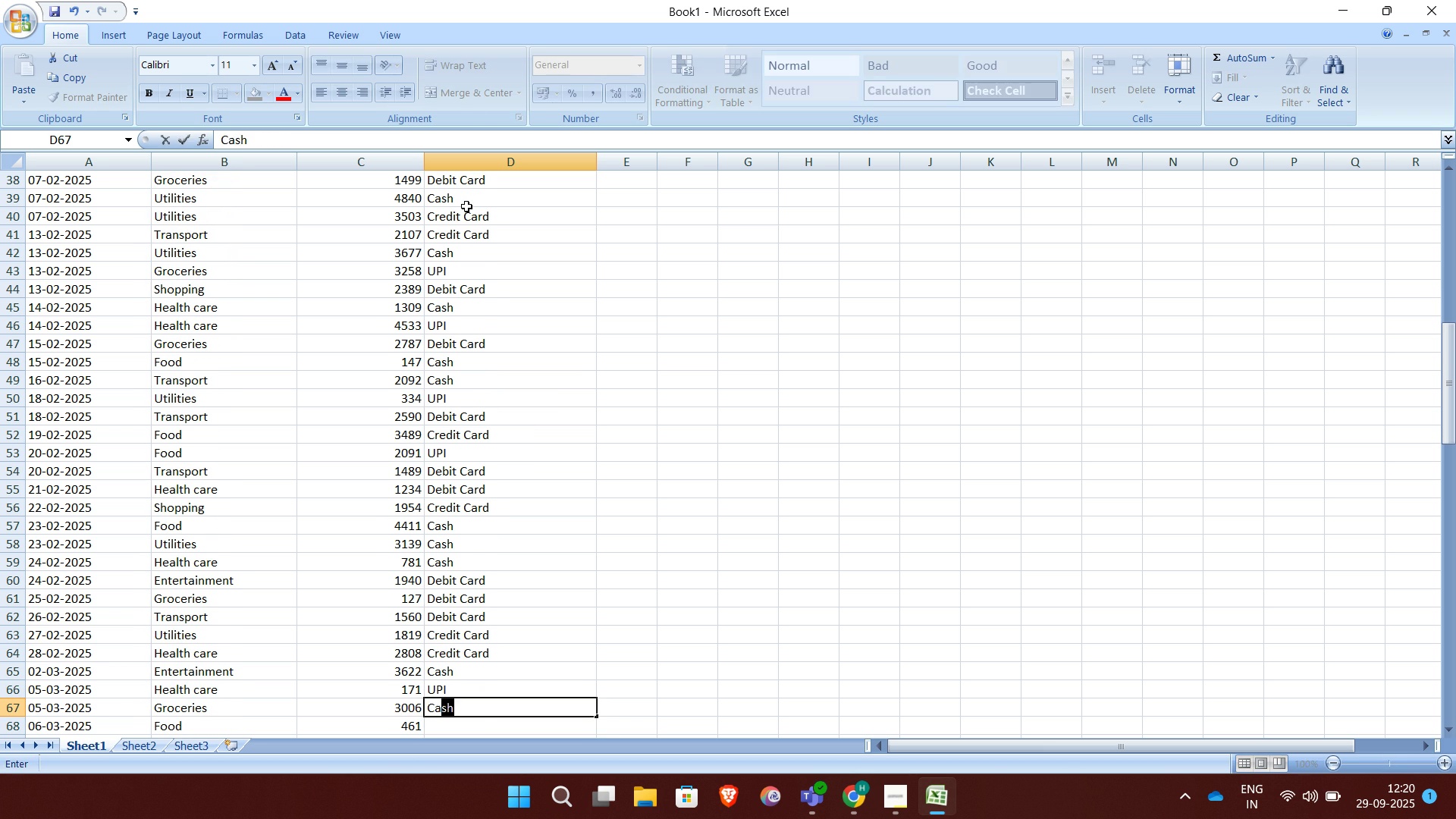 
key(A)
 